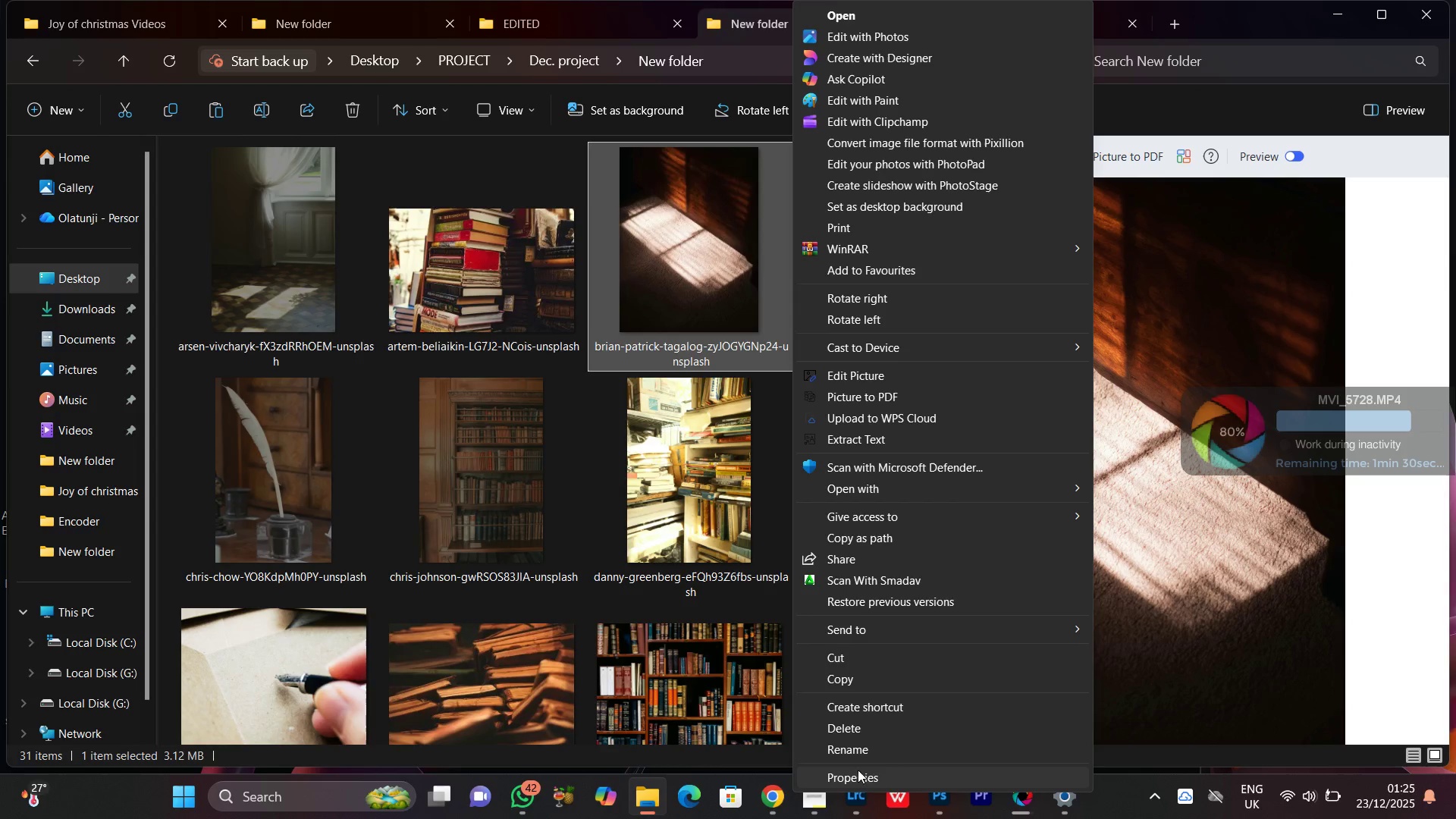 
wait(15.18)
 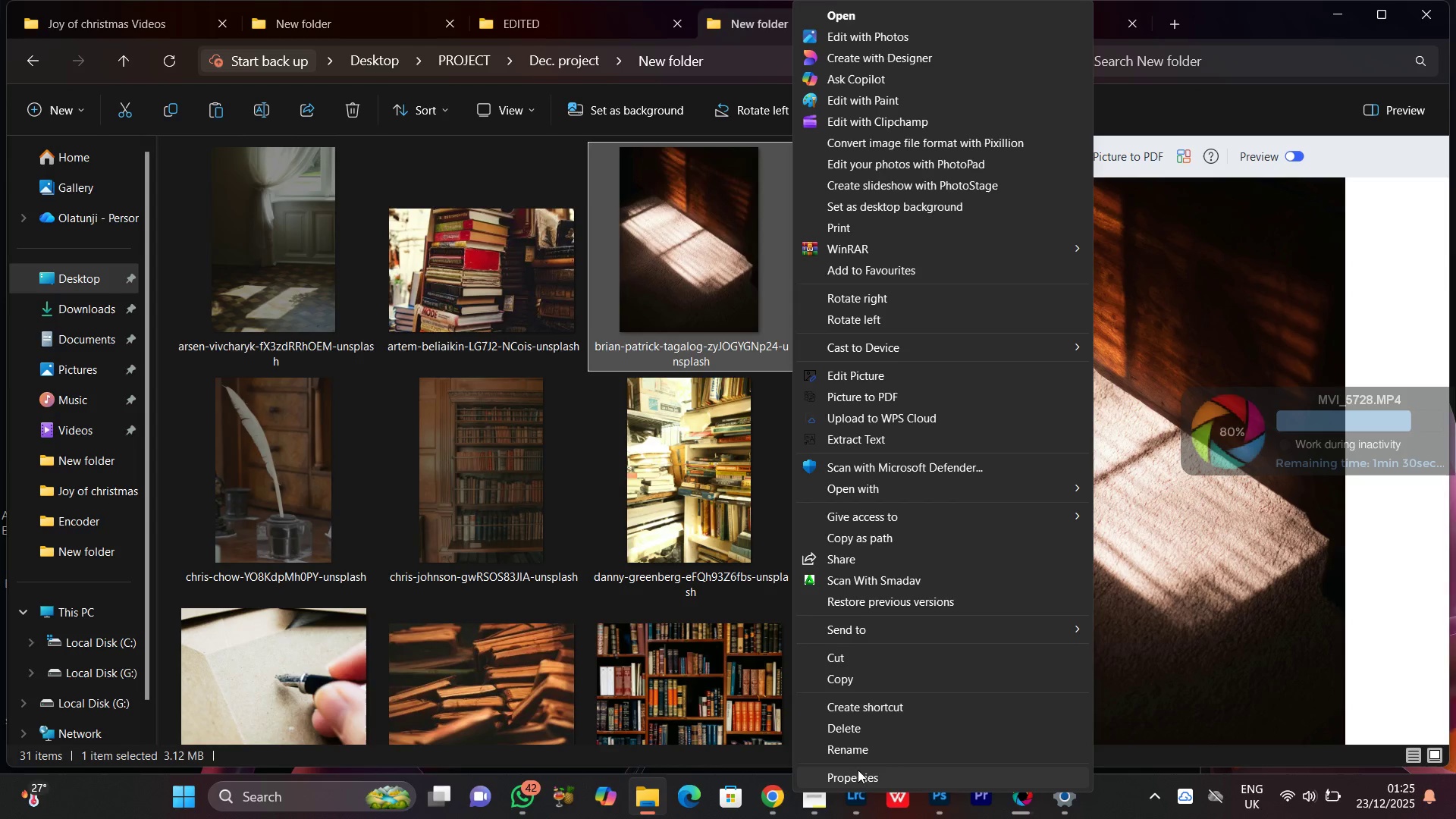 
left_click([502, 335])
 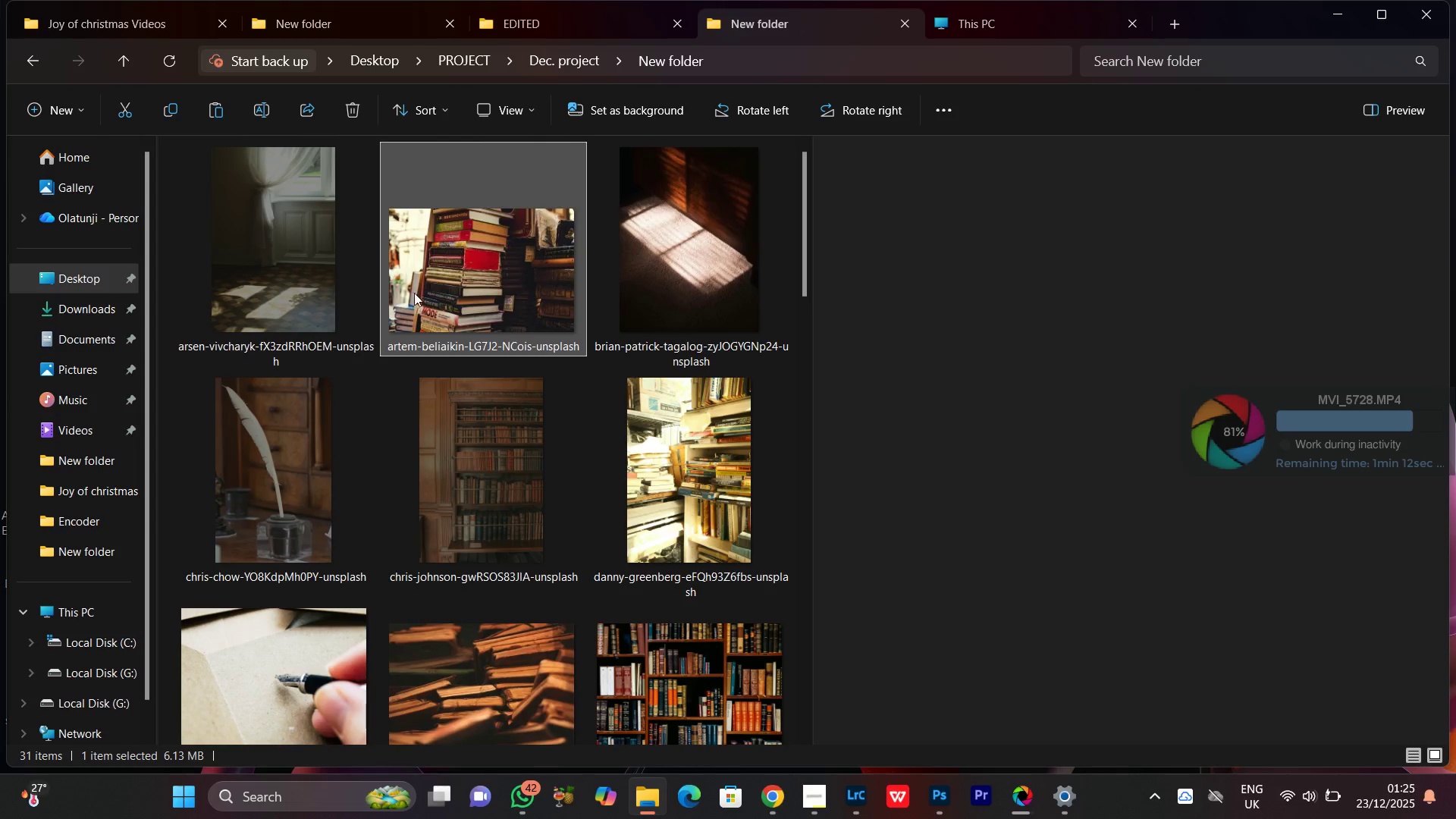 
right_click([456, 227])
 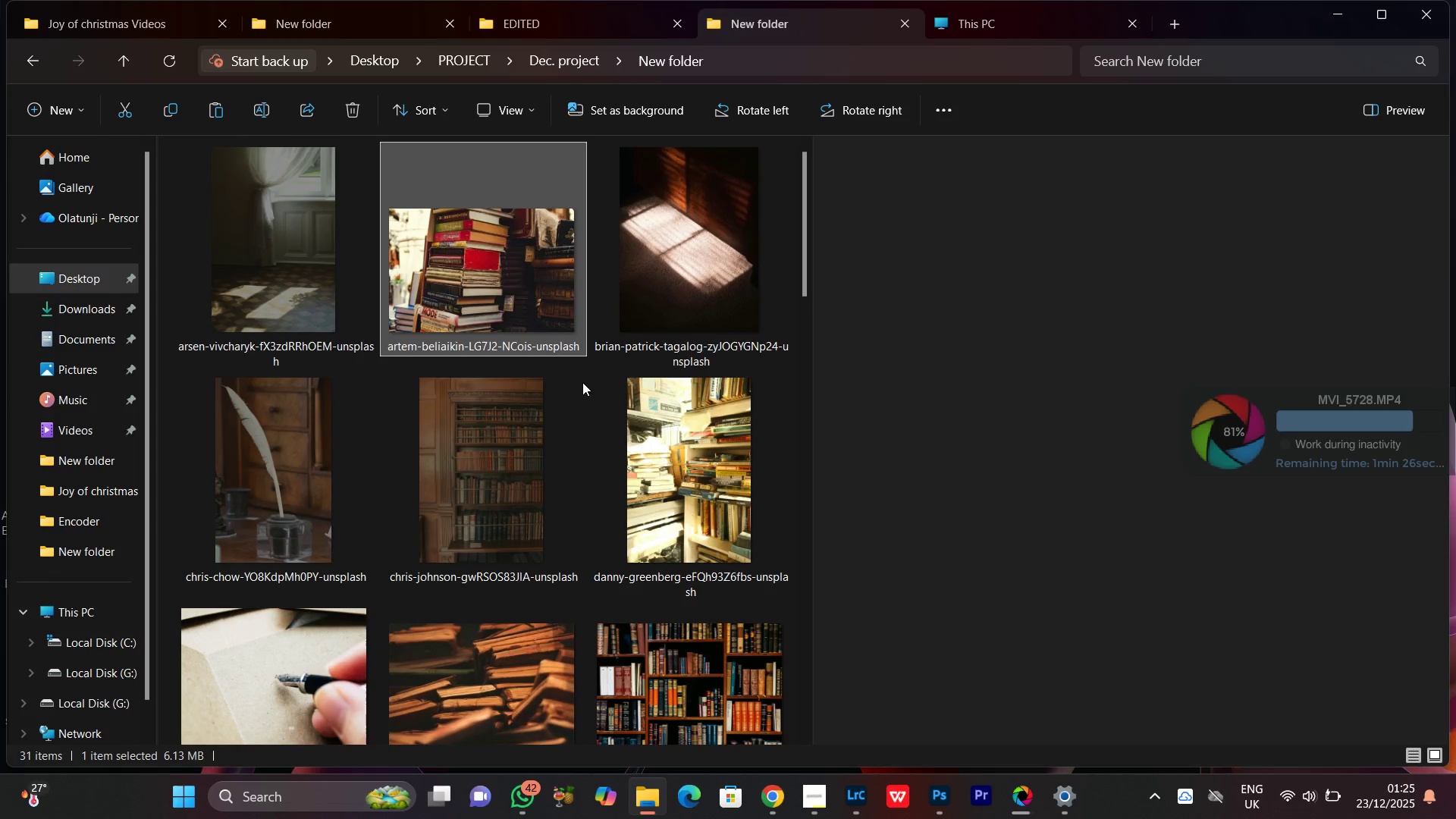 
mouse_move([593, 416])
 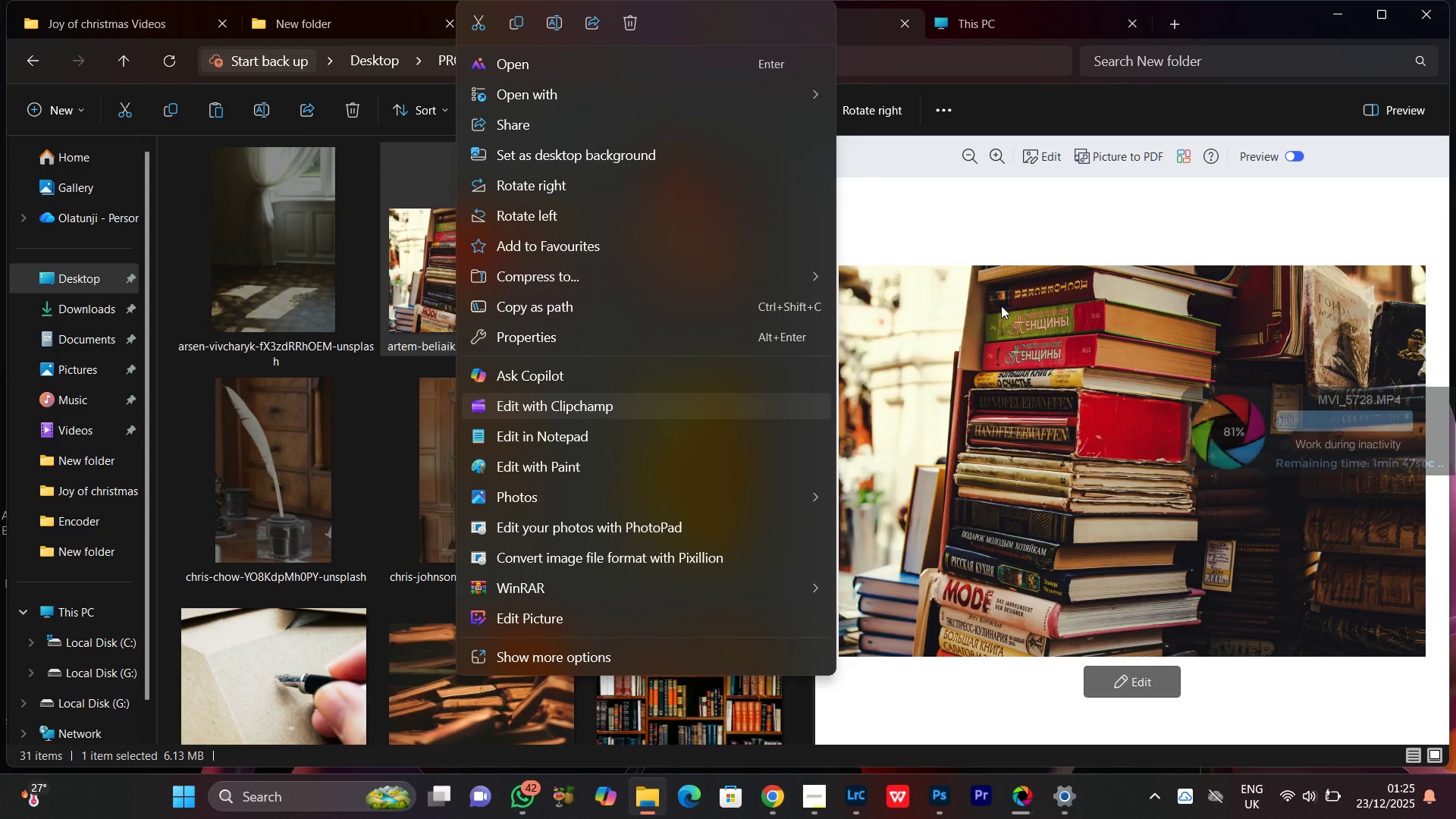 
left_click([1000, 303])
 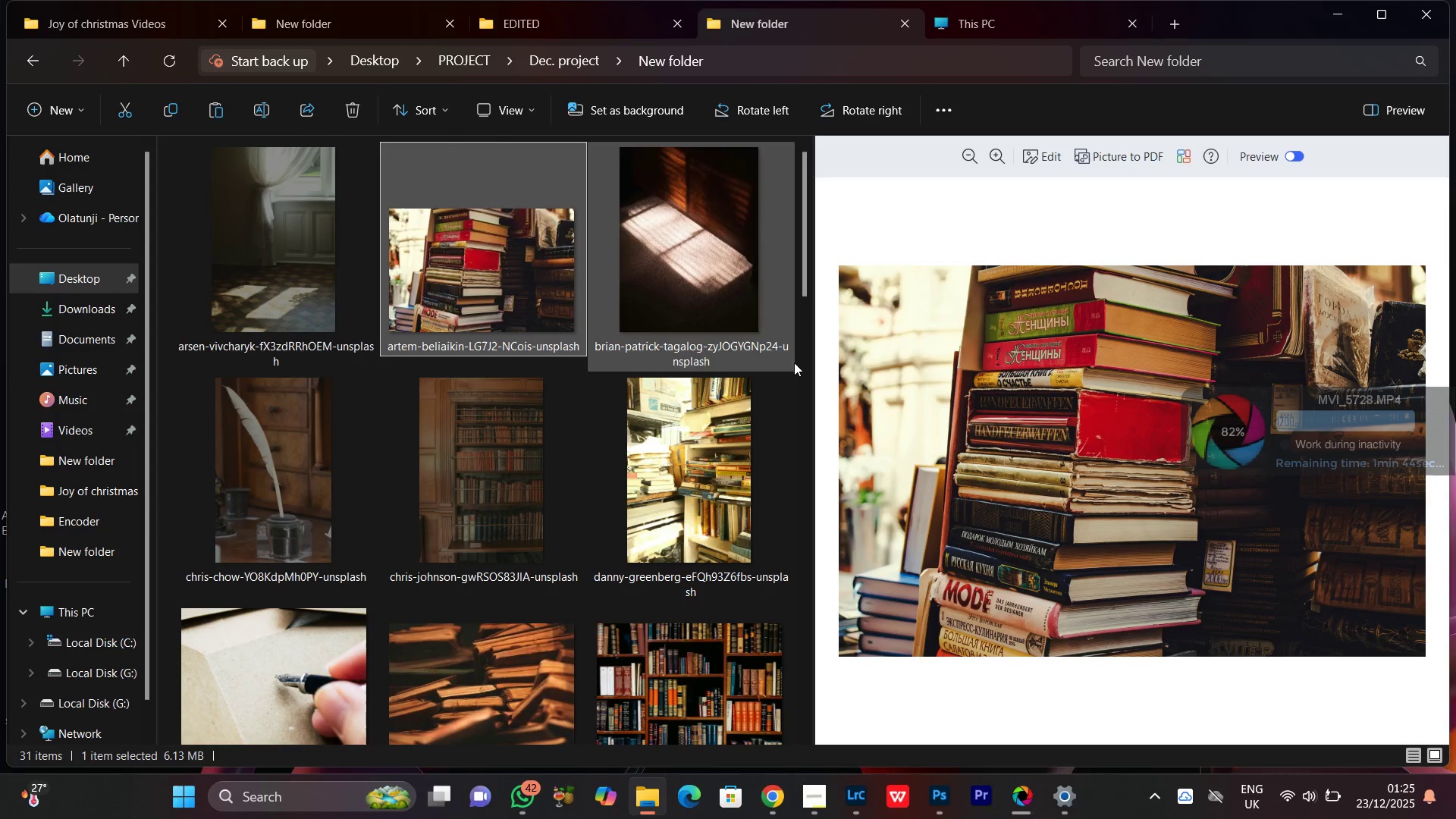 
right_click([796, 375])
 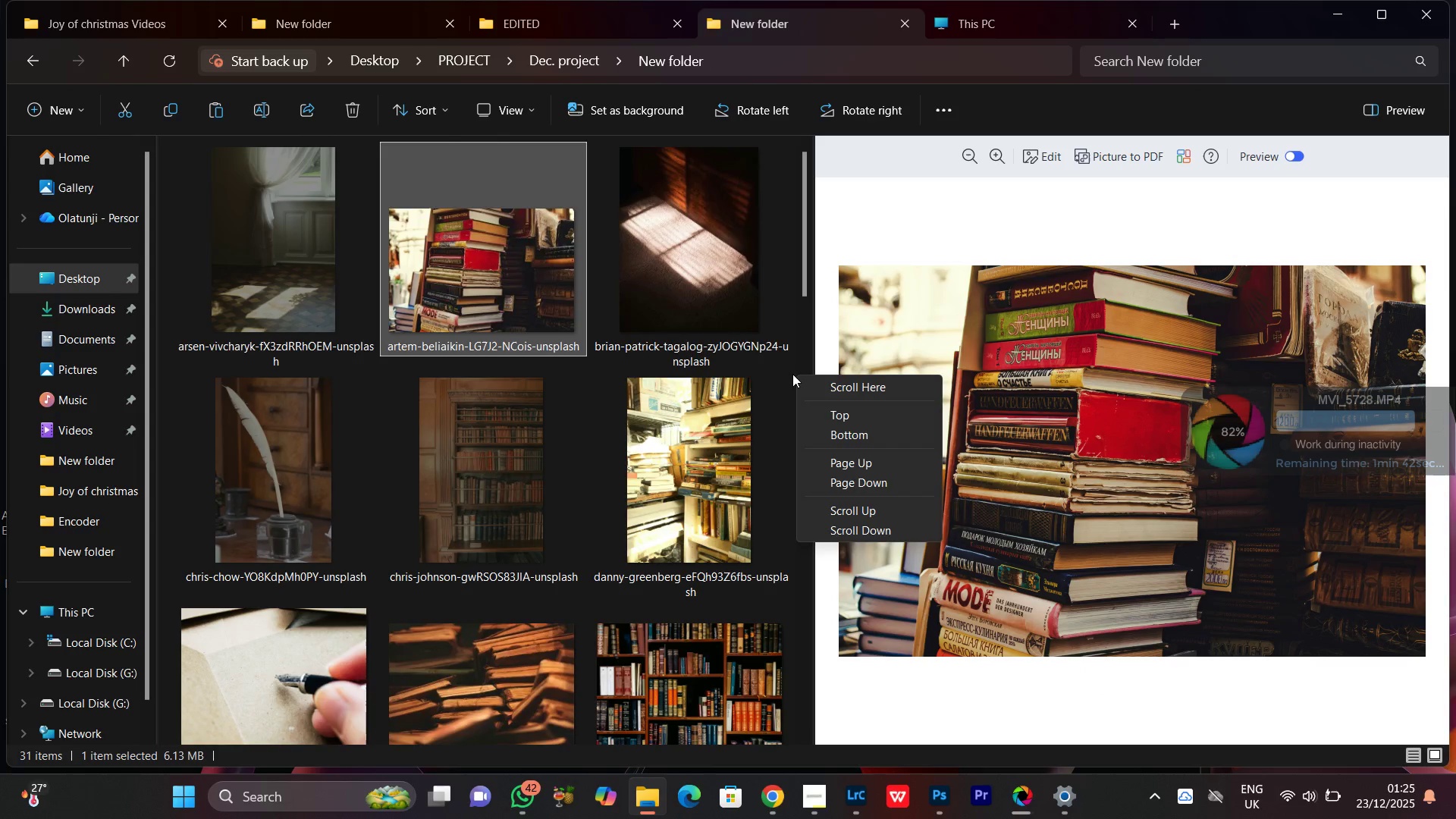 
right_click([792, 374])
 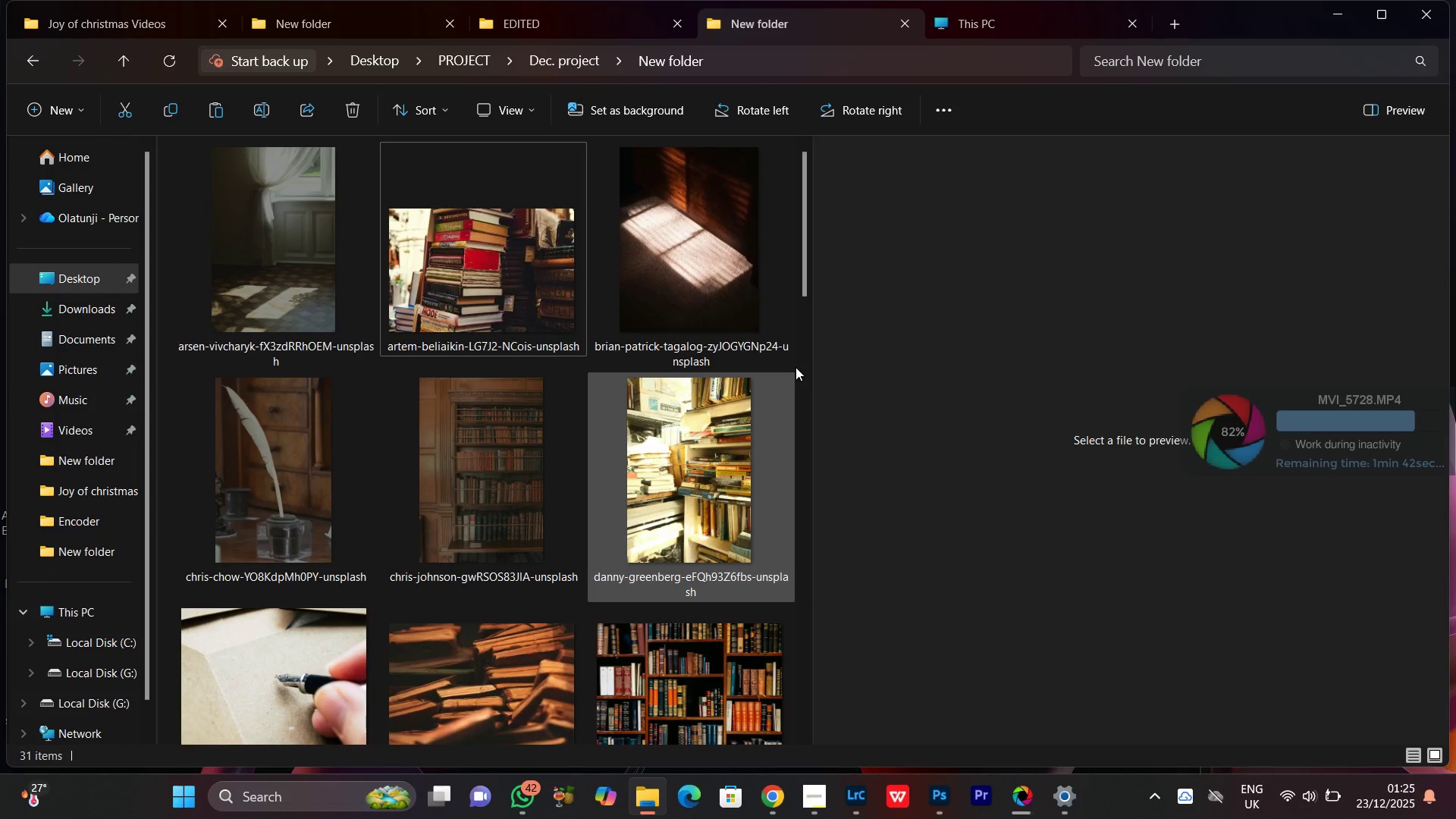 
right_click([795, 367])
 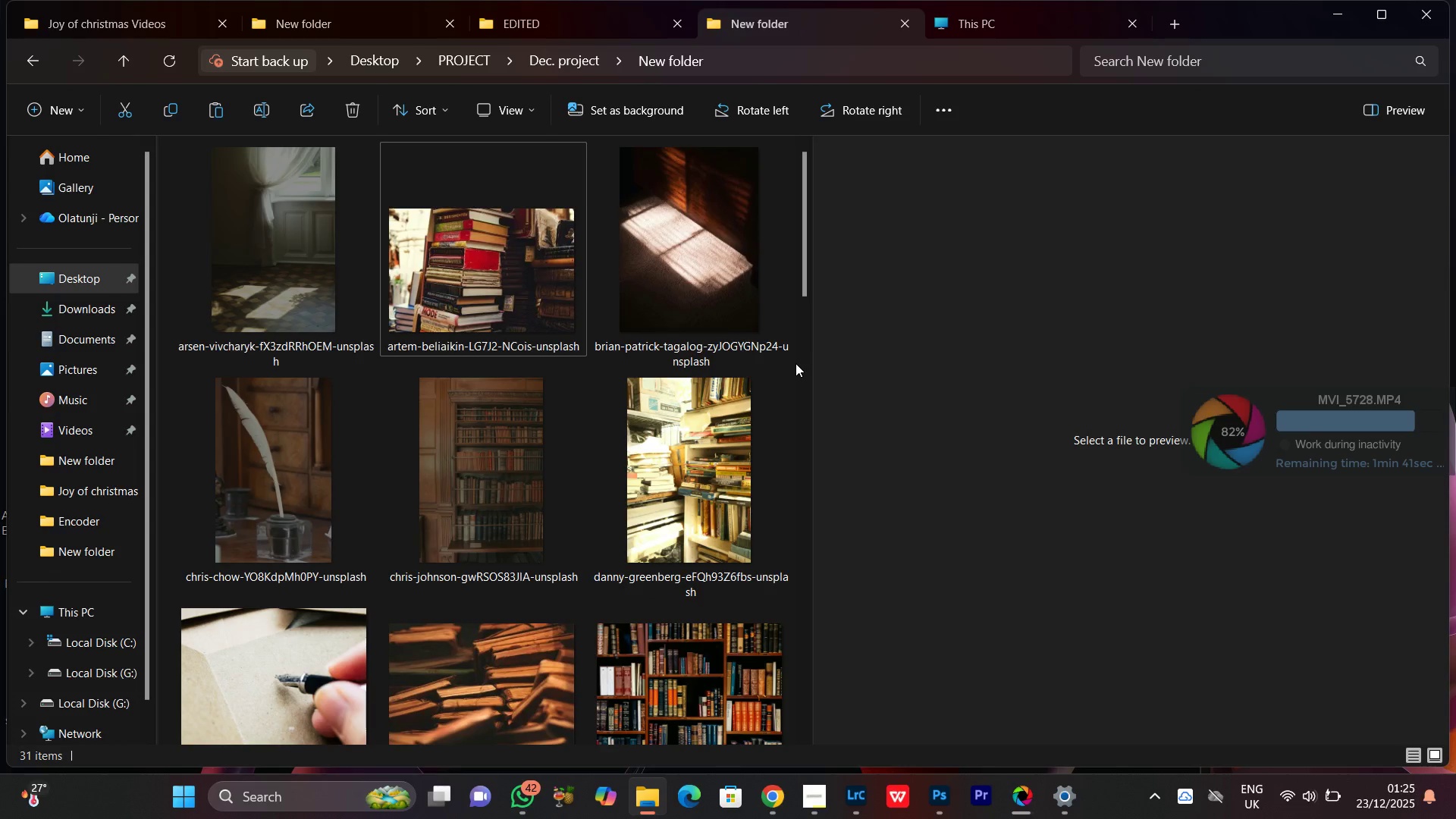 
mouse_move([801, 380])
 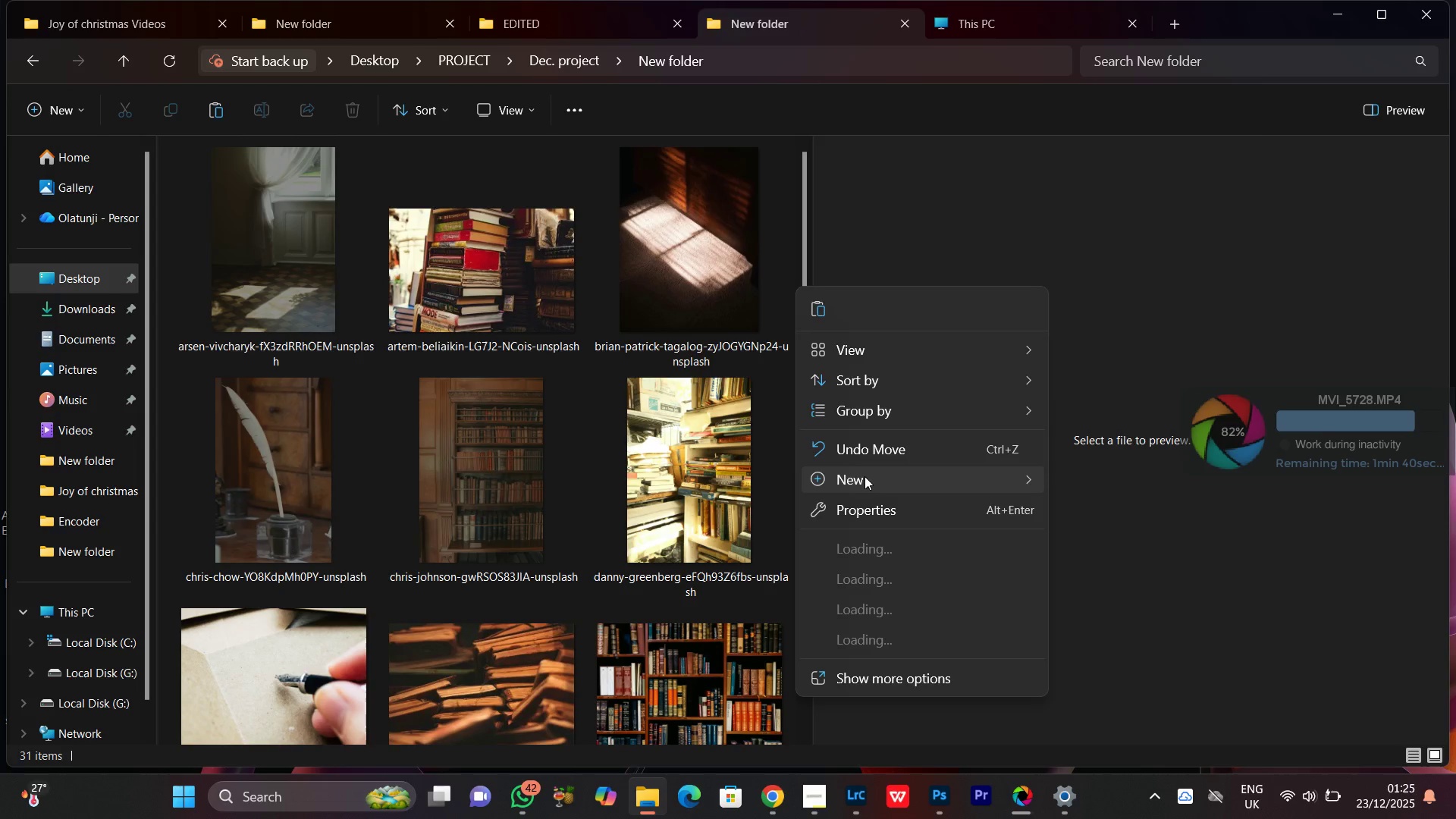 
left_click([864, 476])
 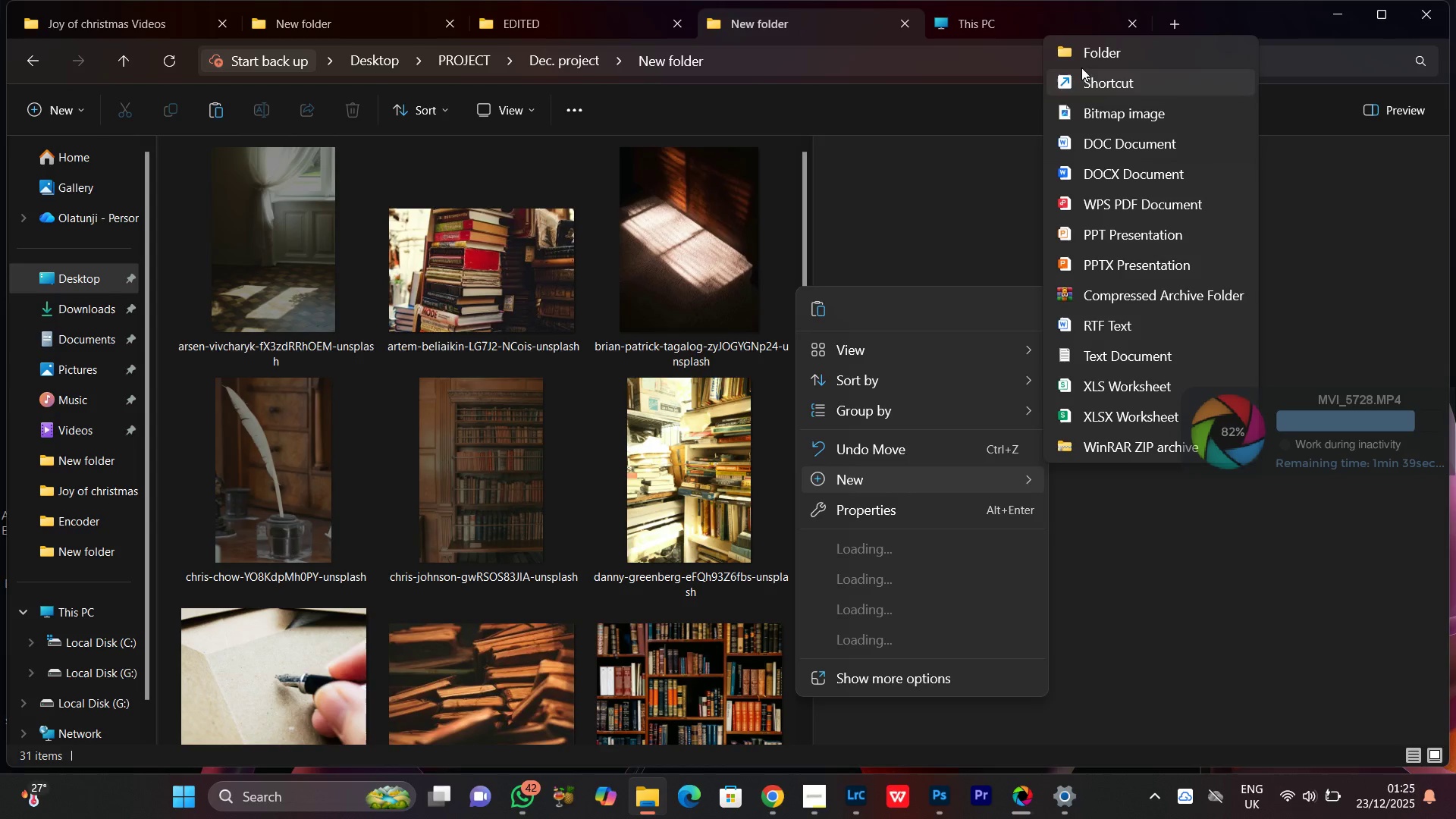 
left_click([1122, 58])
 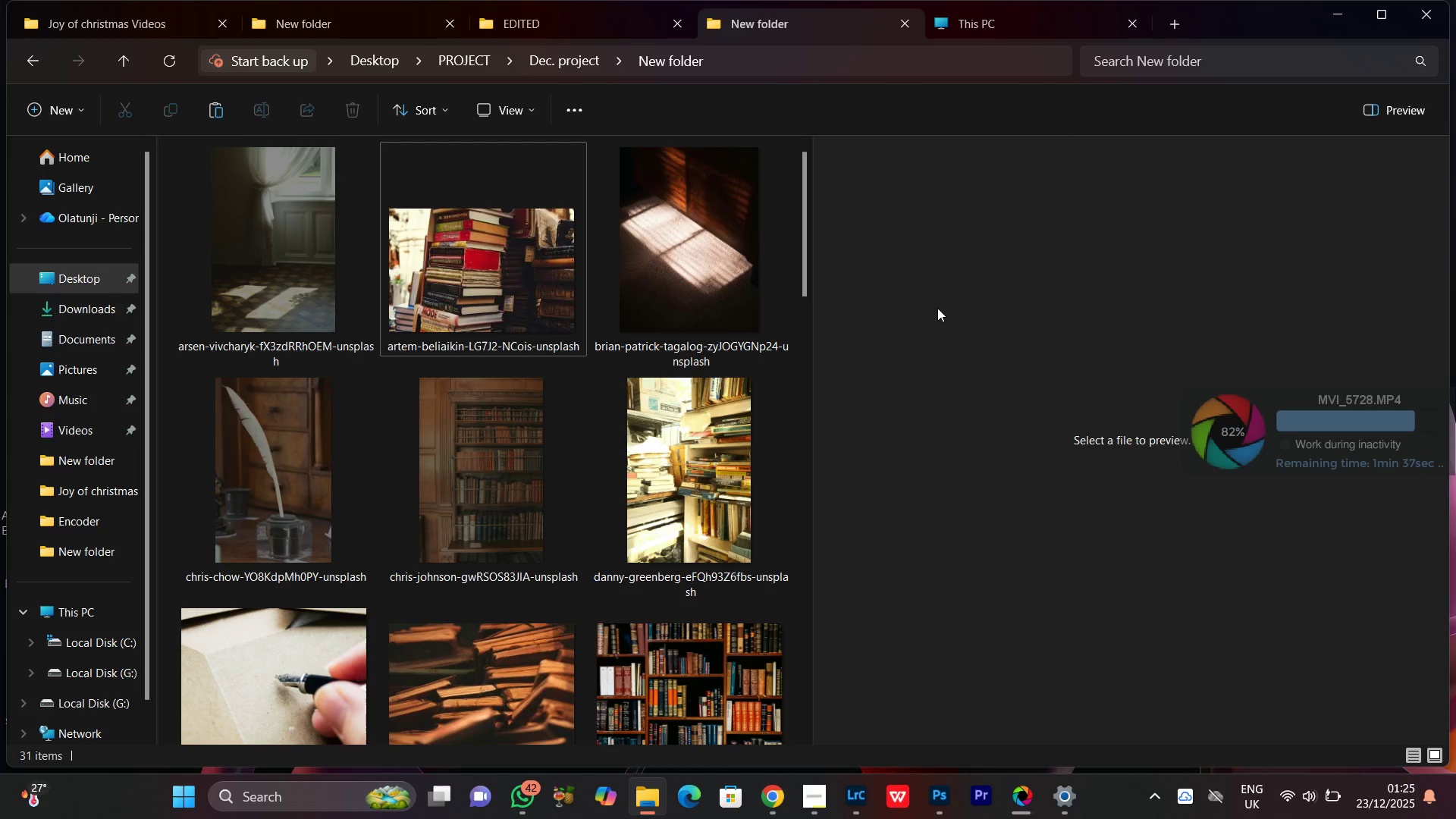 
type(Sel)
 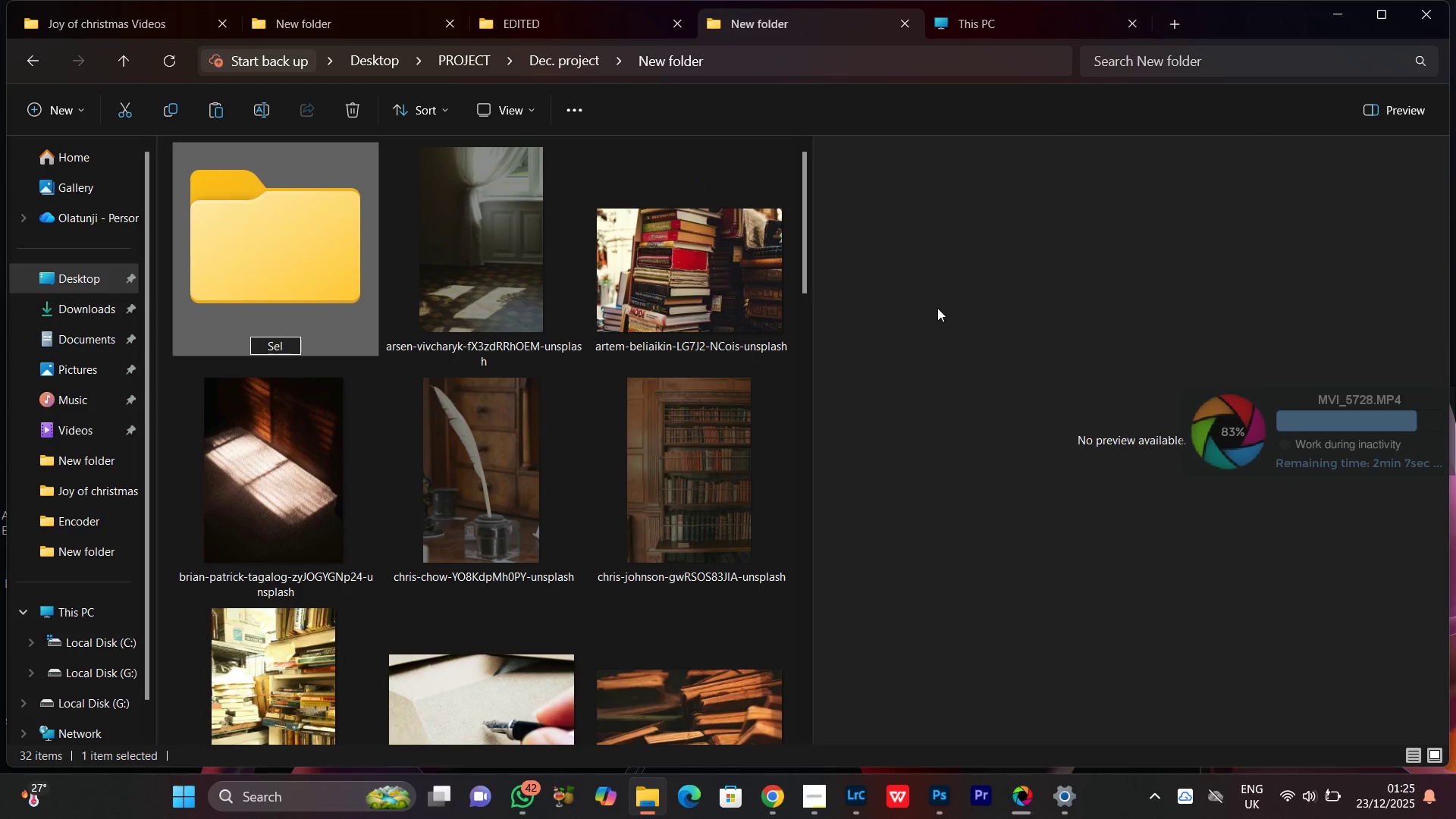 
key(Enter)
 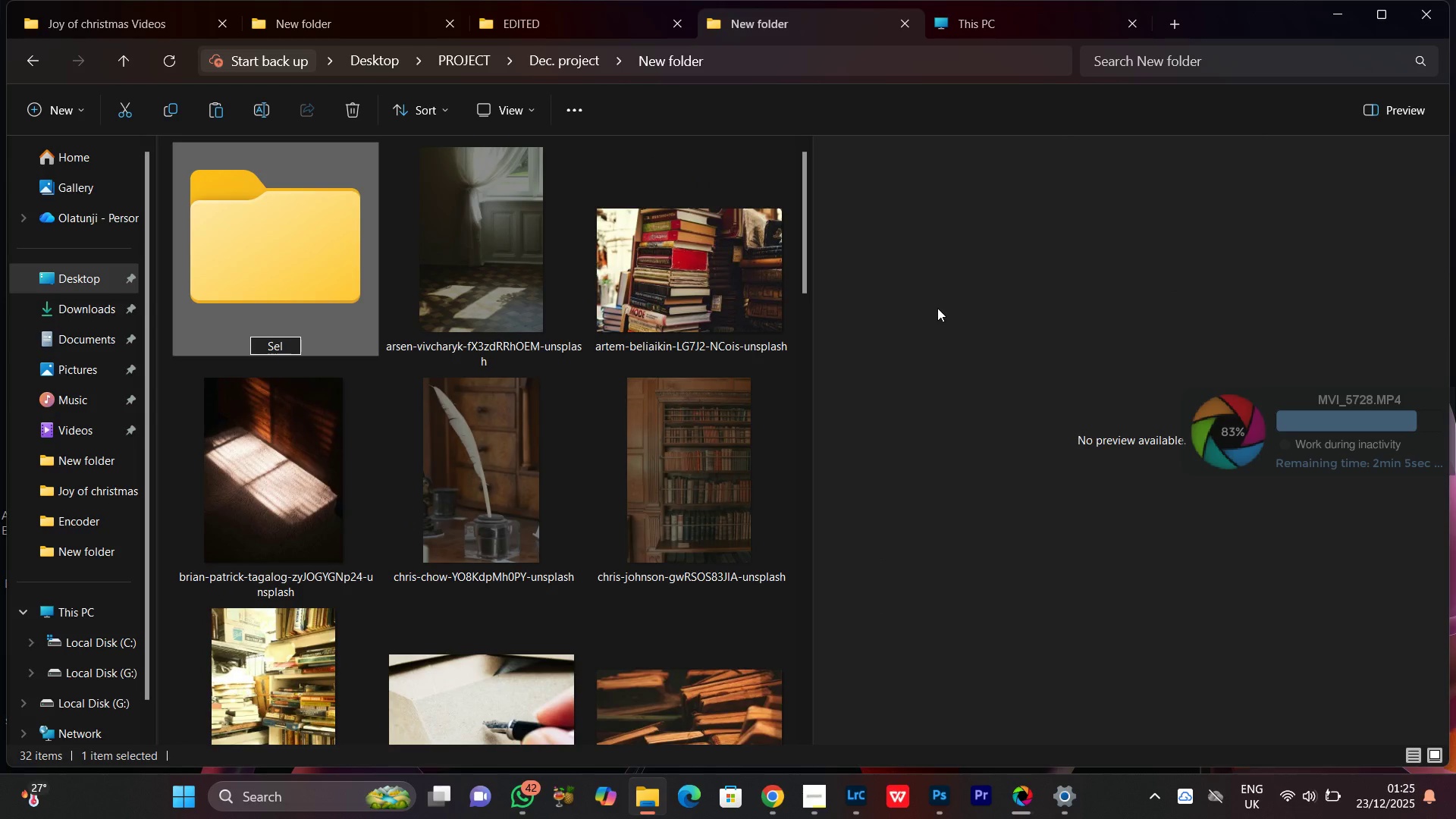 
key(Enter)
 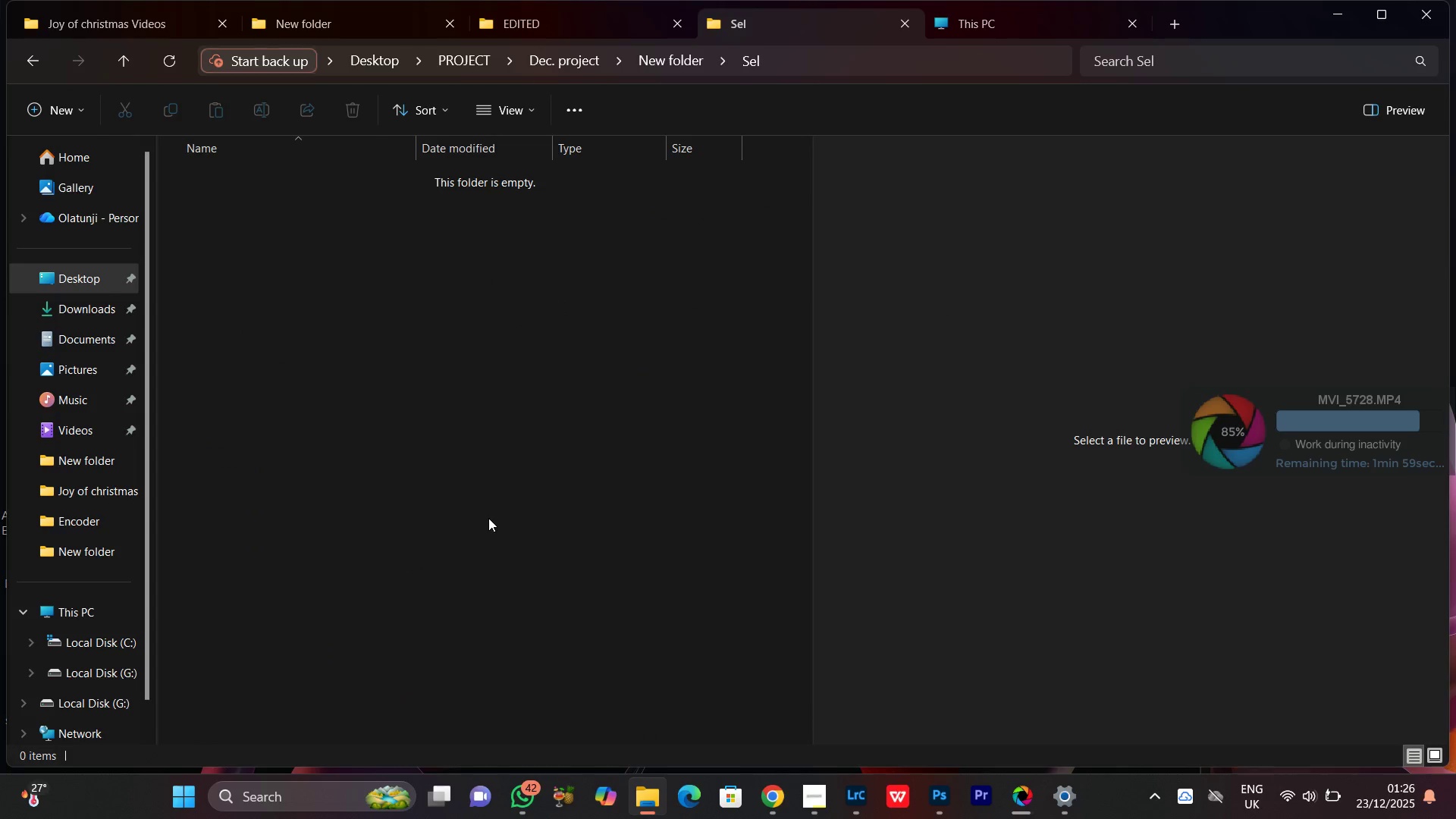 
wait(12.5)
 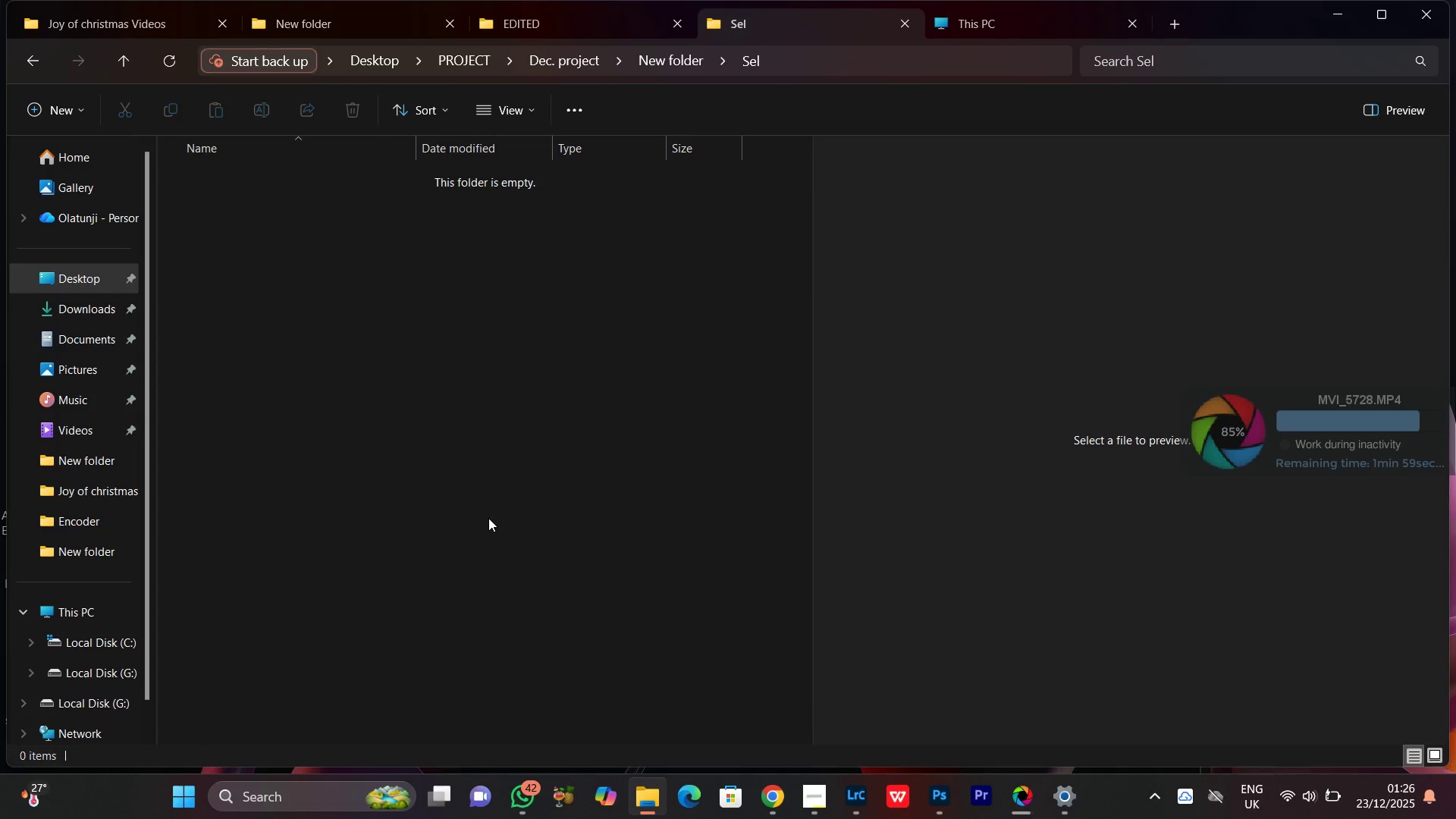 
right_click([403, 620])
 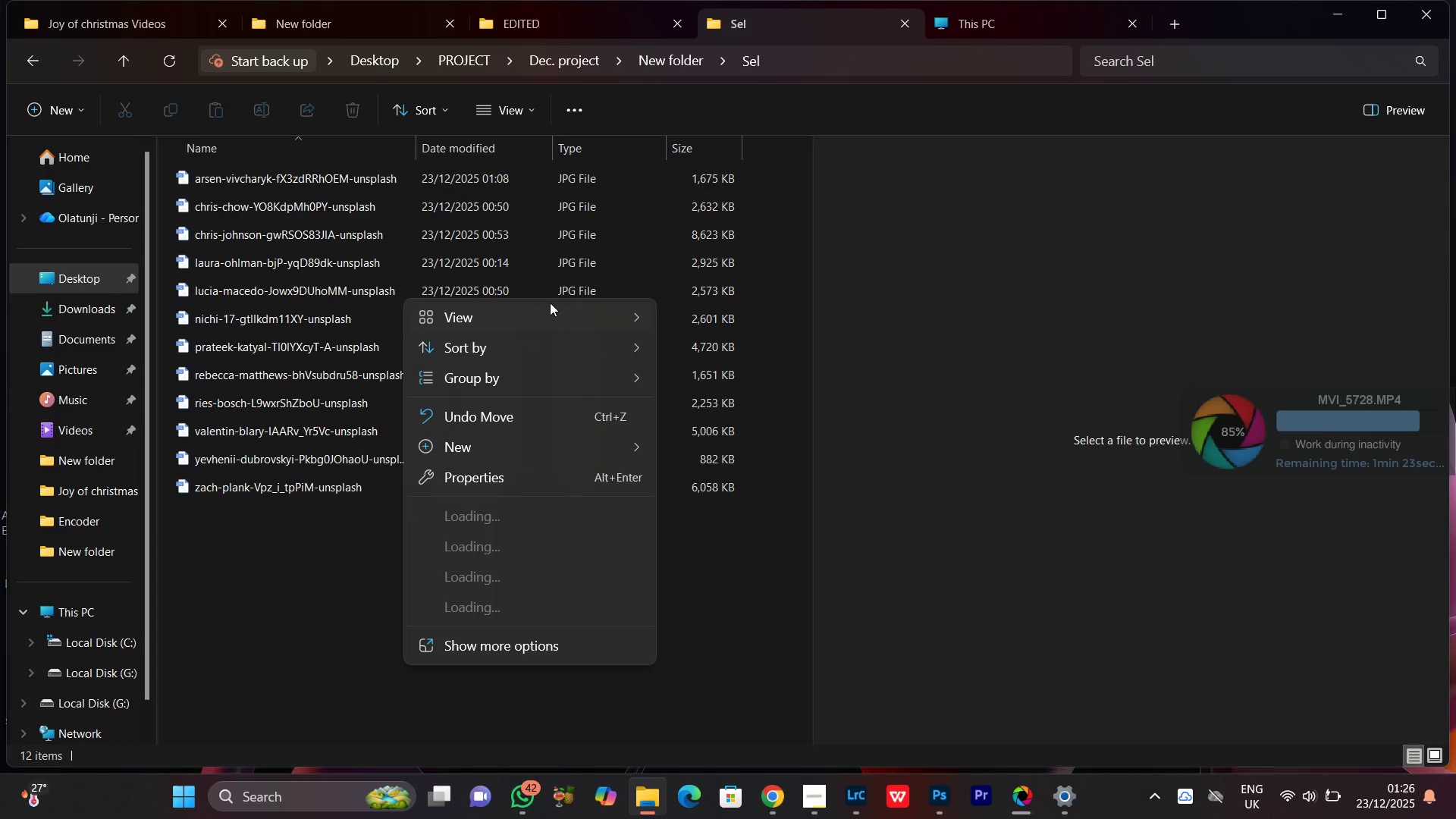 
left_click([488, 331])
 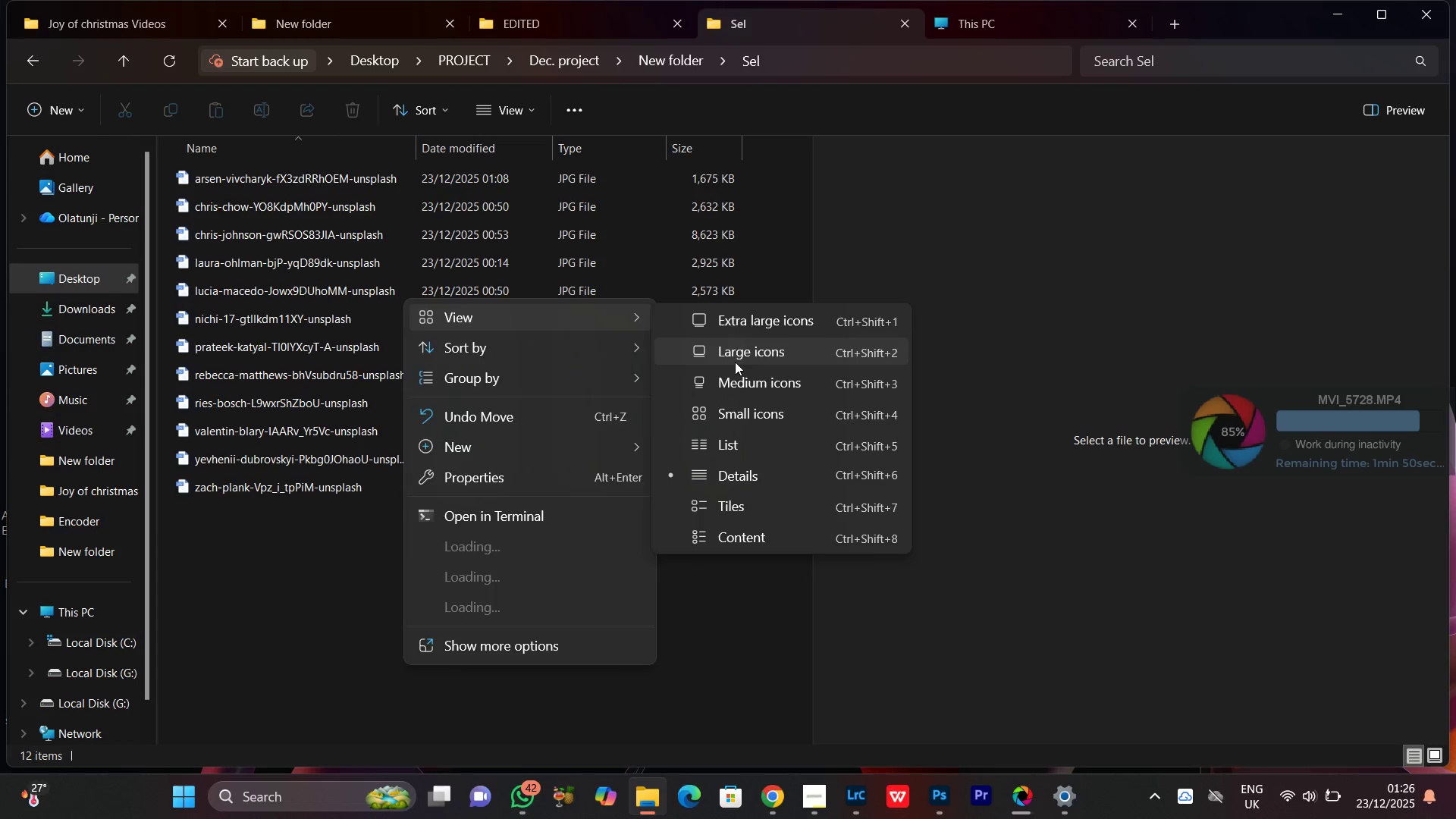 
left_click([735, 362])
 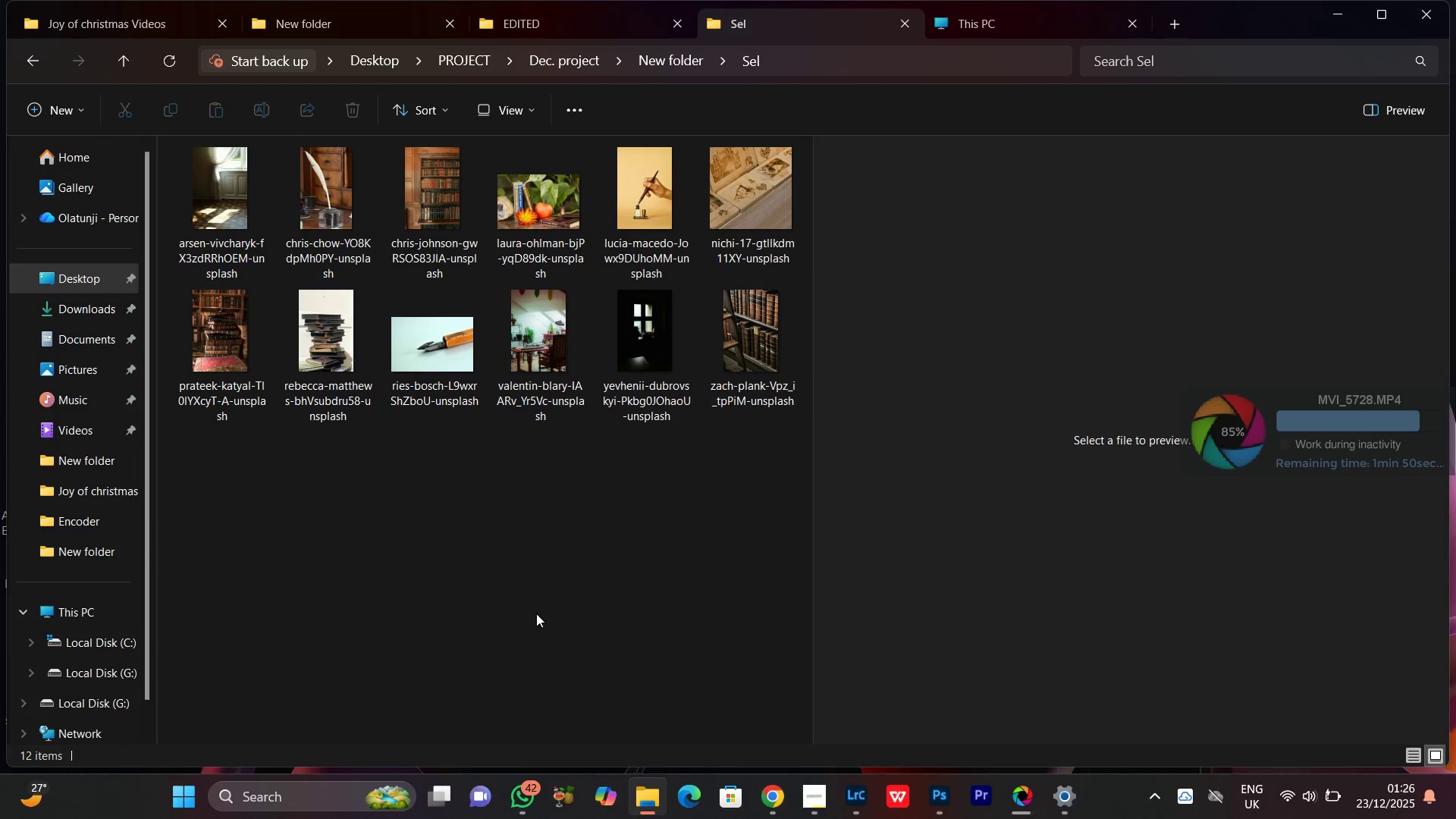 
left_click([533, 612])
 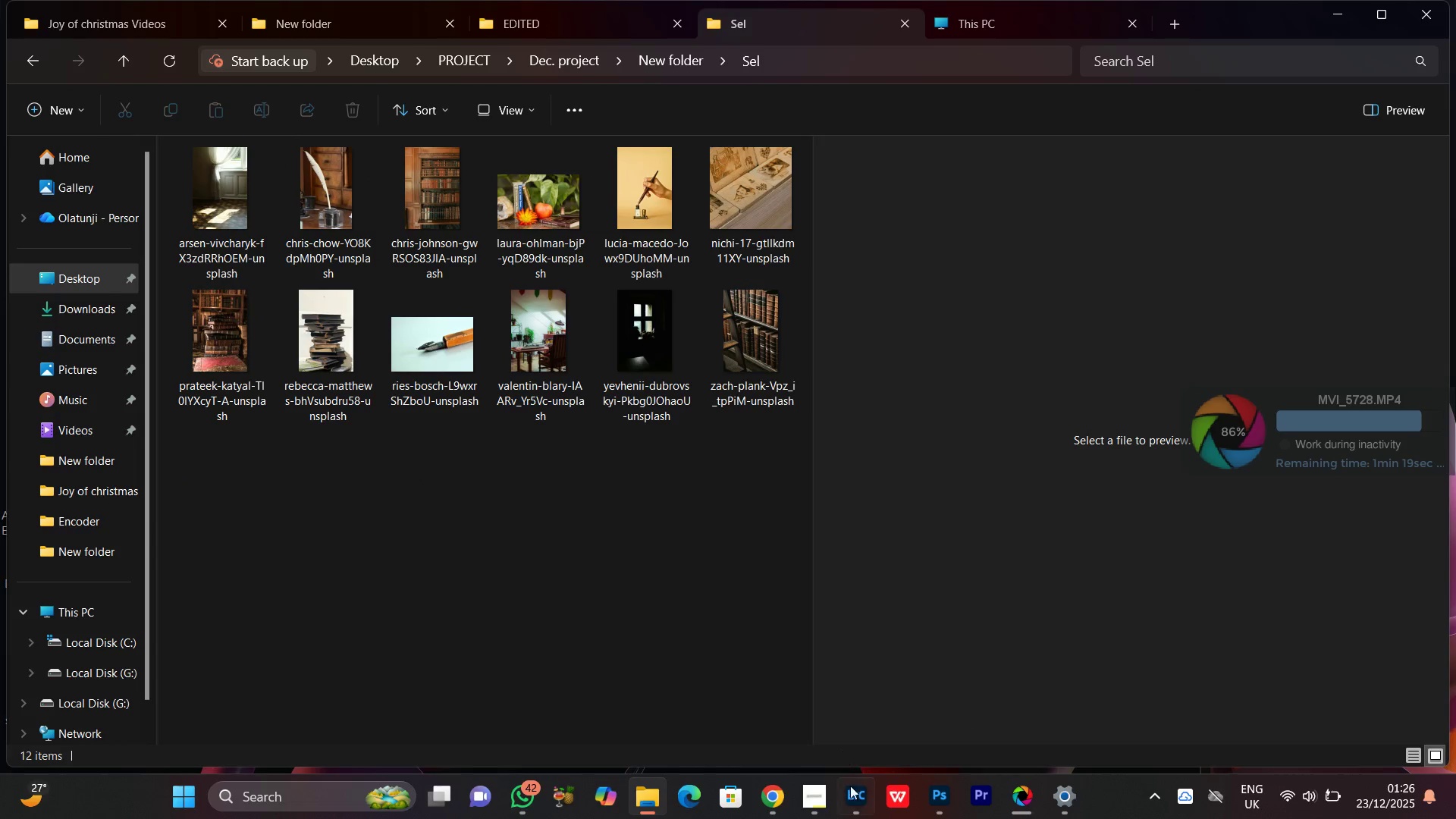 
left_click([855, 806])
 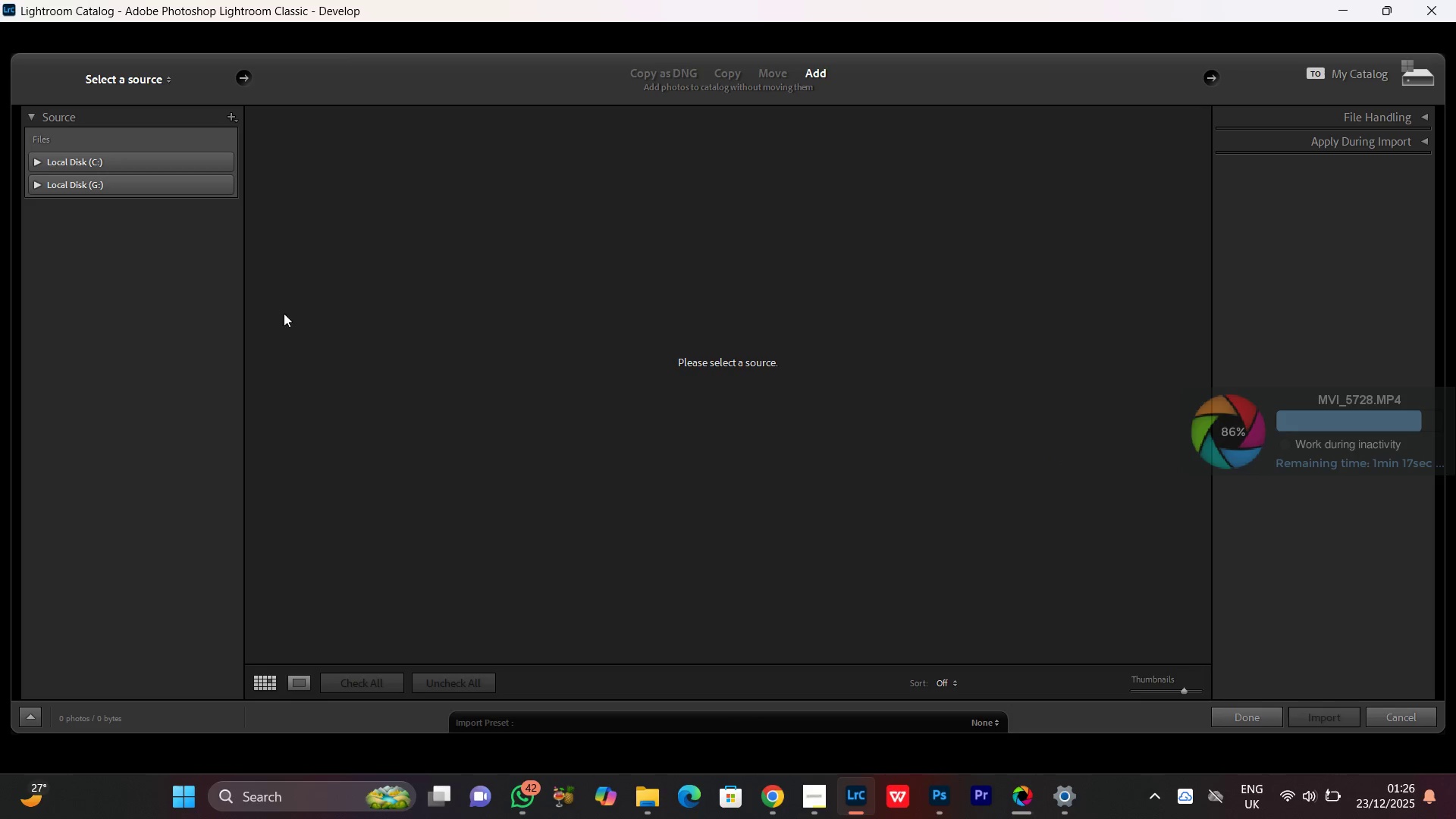 
left_click([35, 160])
 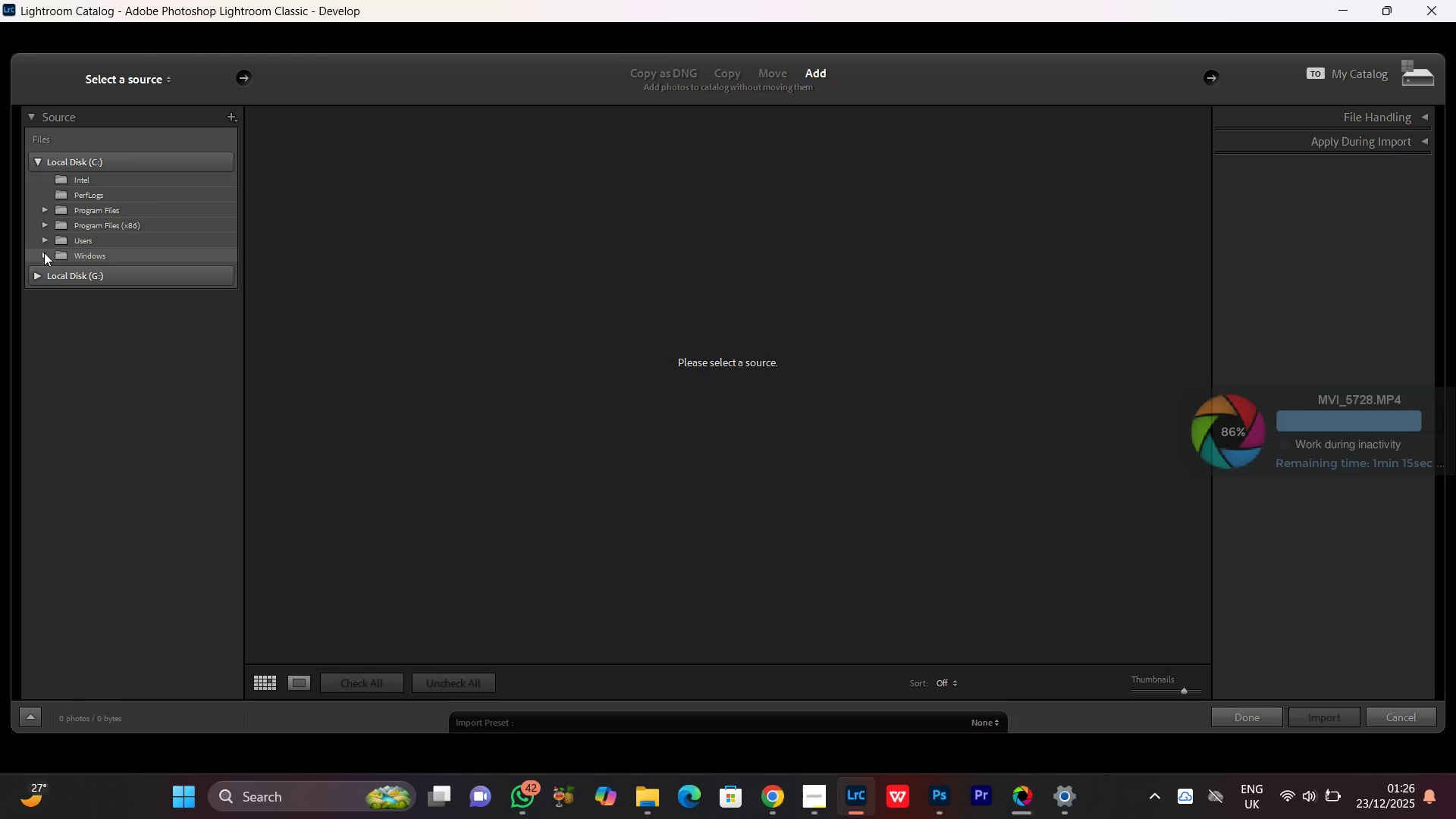 
left_click([43, 243])
 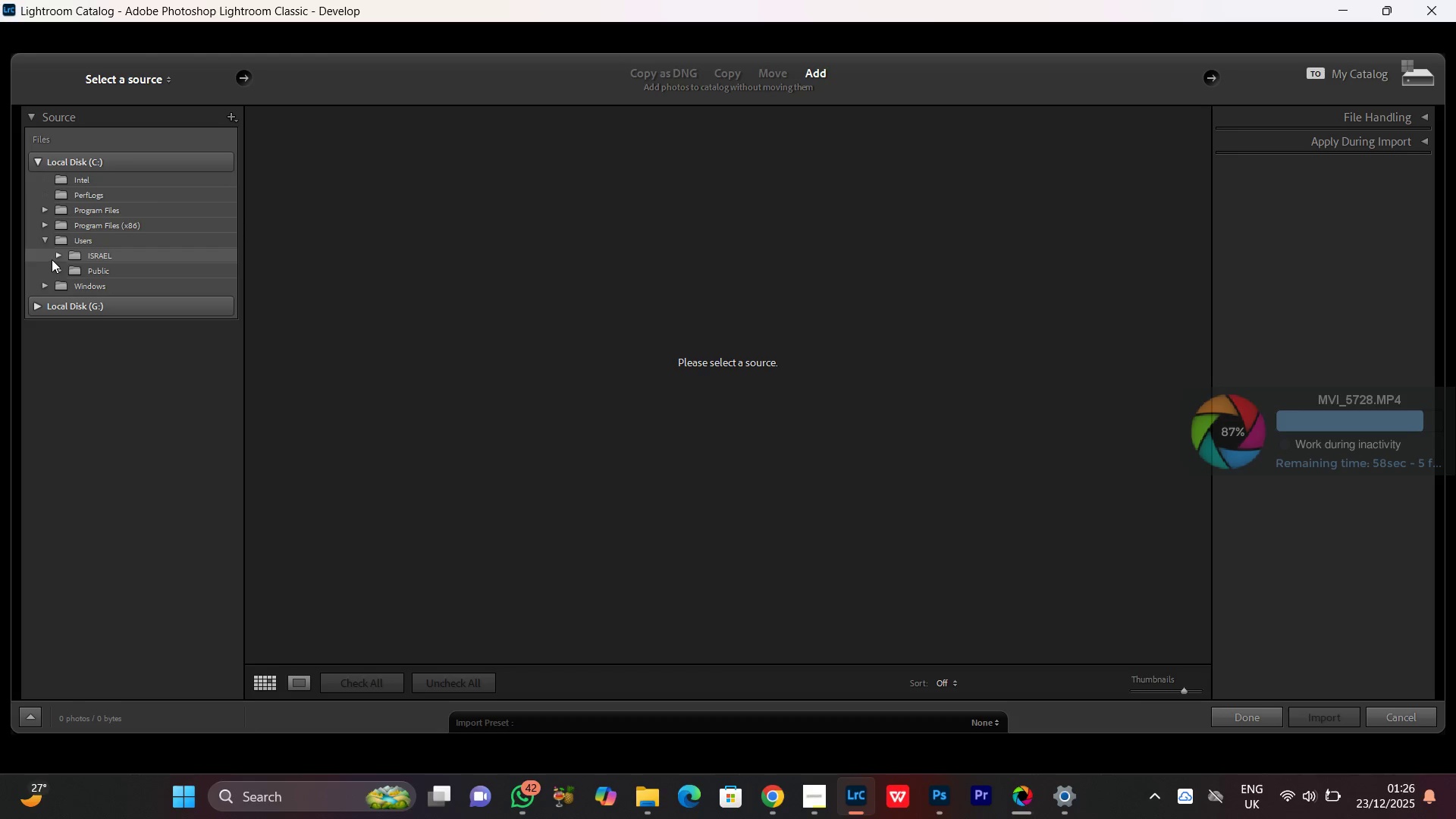 
left_click([56, 256])
 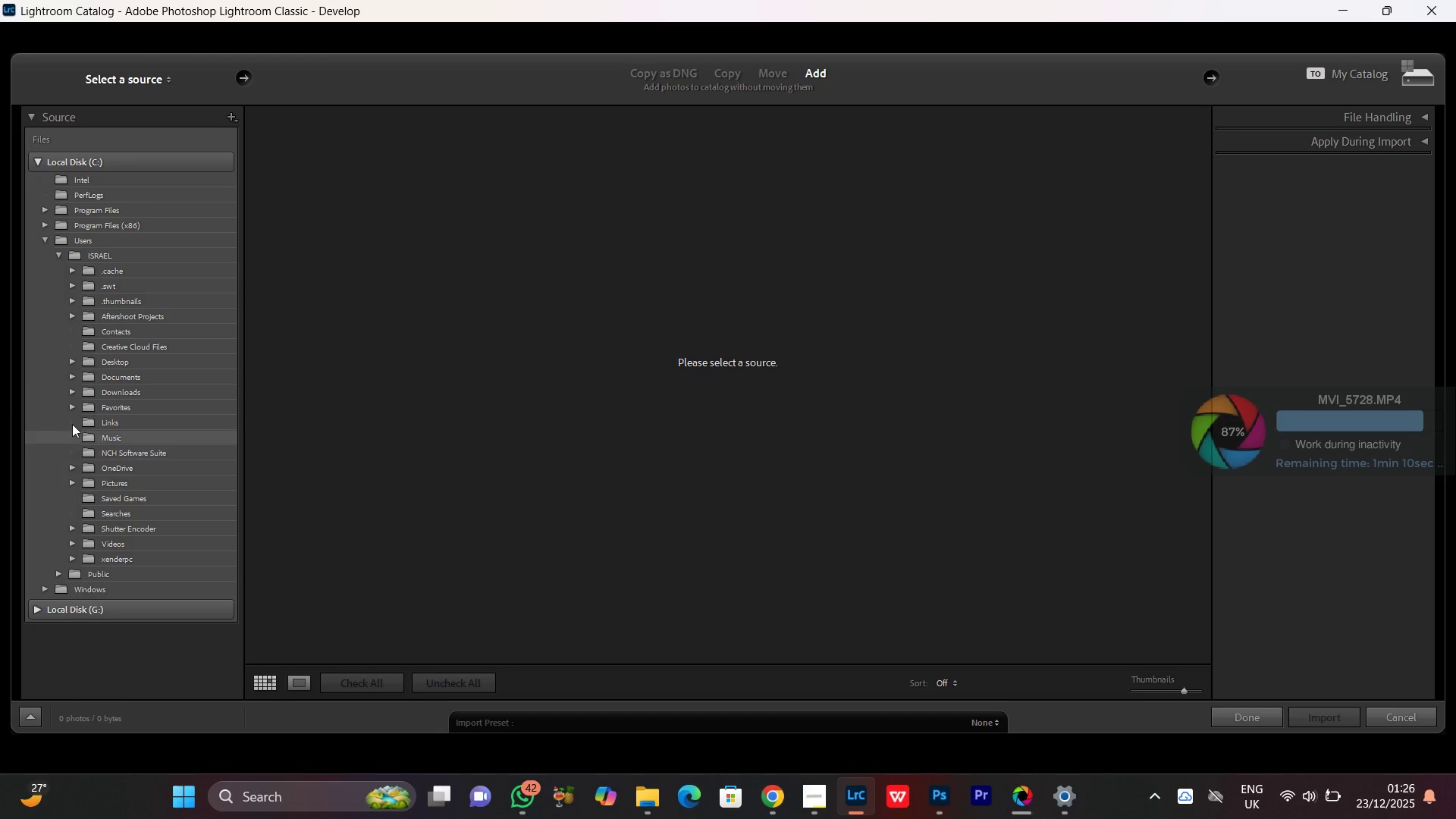 
wait(5.47)
 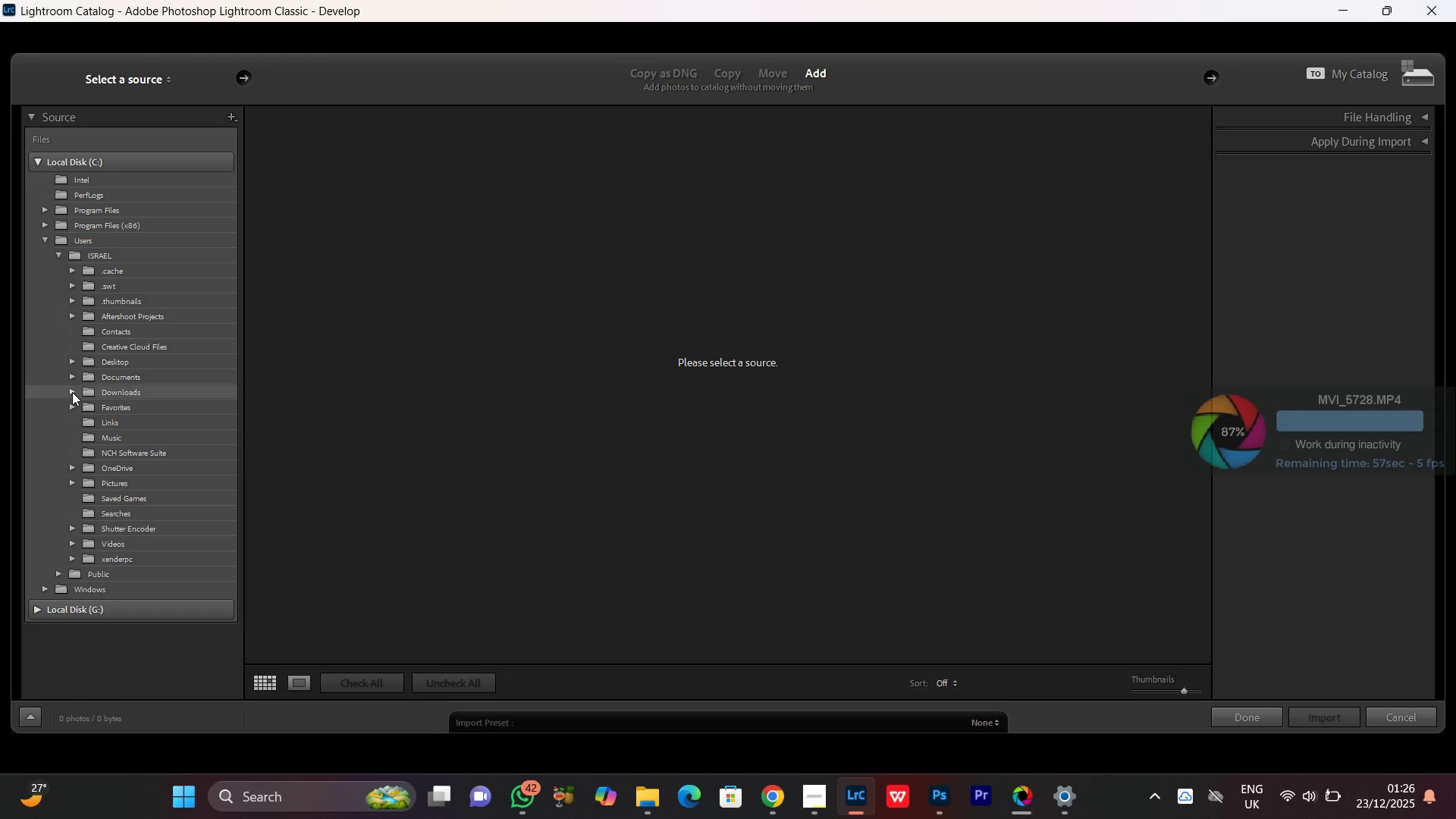 
left_click([69, 362])
 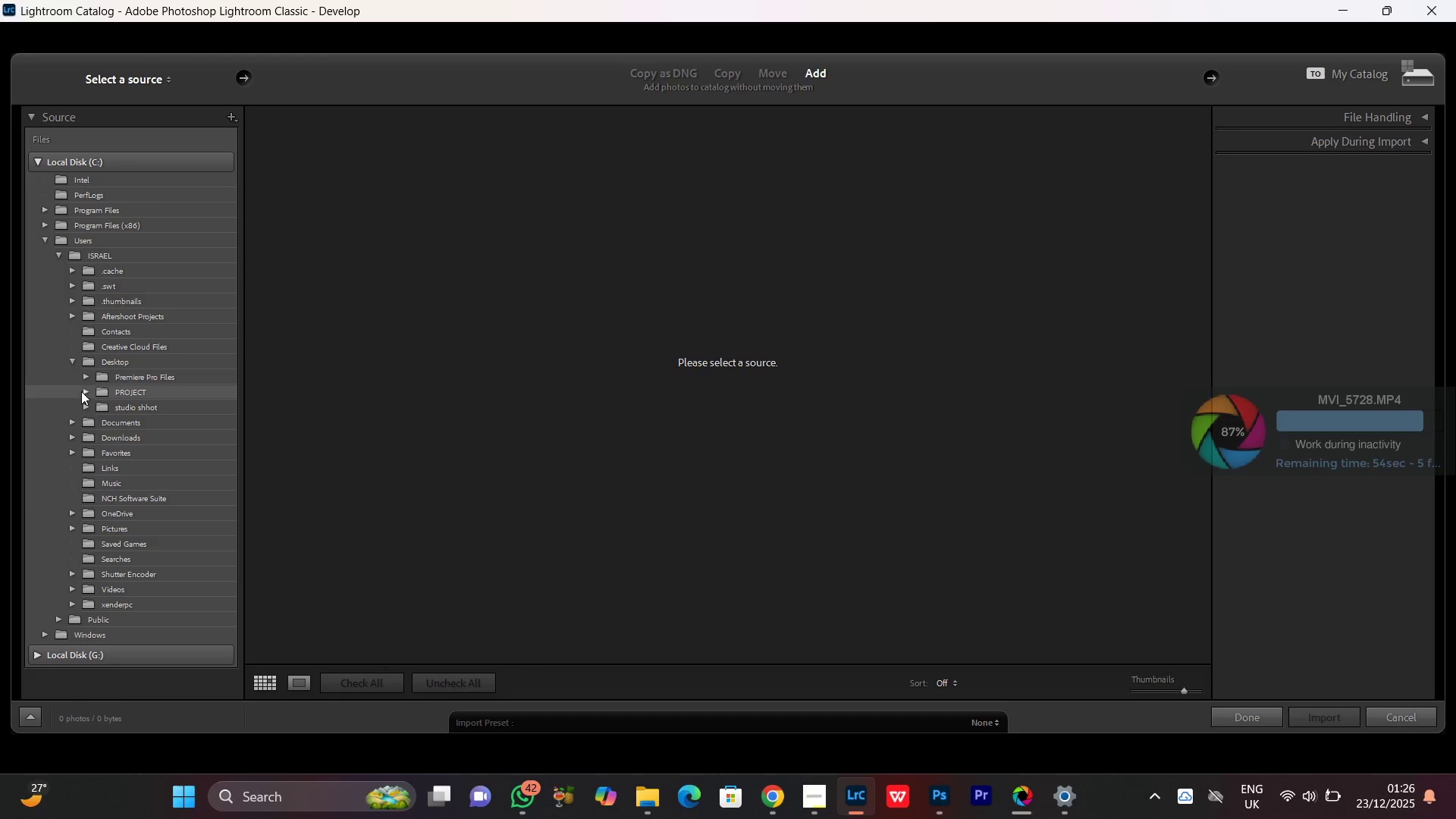 
left_click([85, 392])
 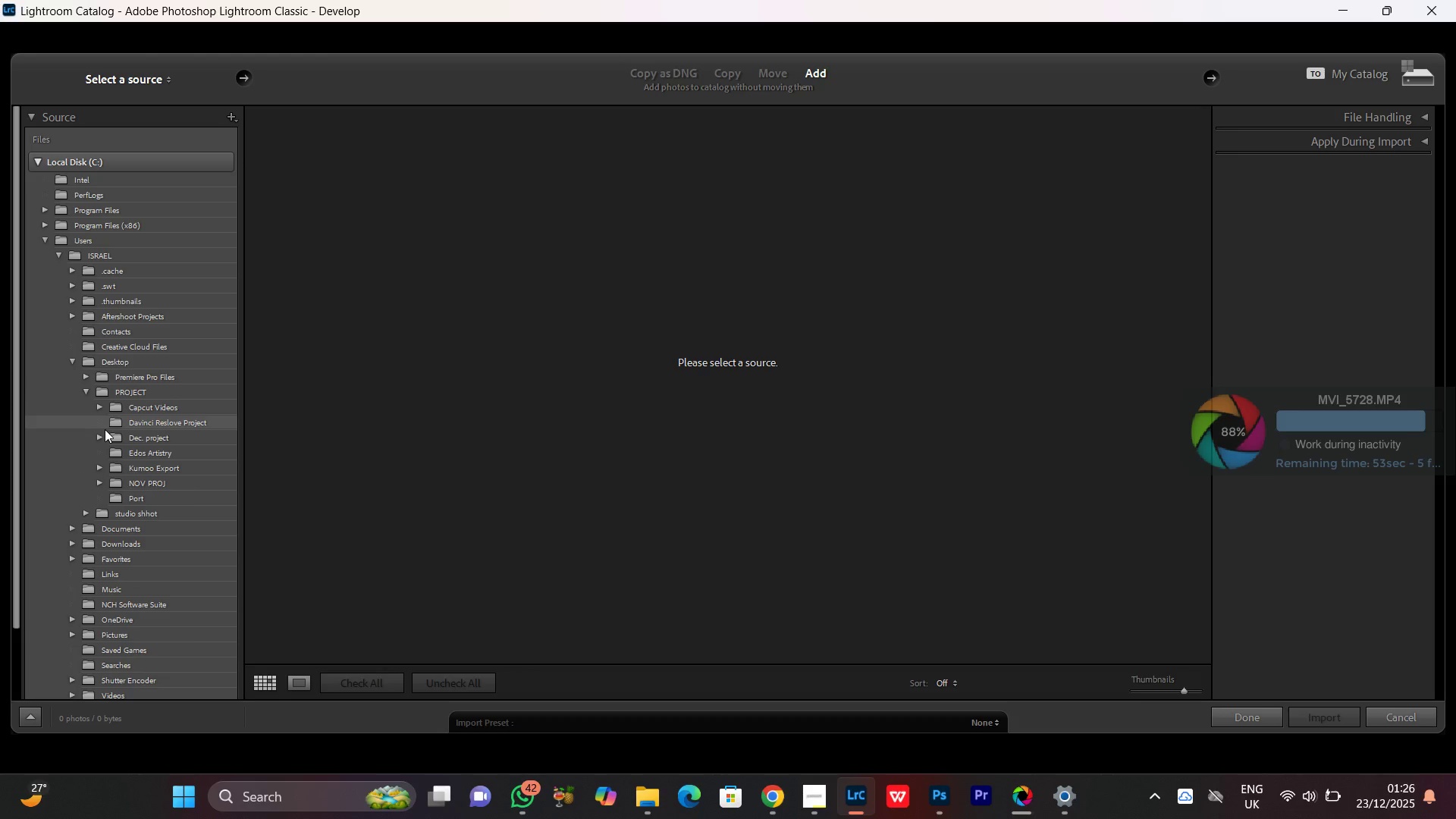 
left_click([102, 435])
 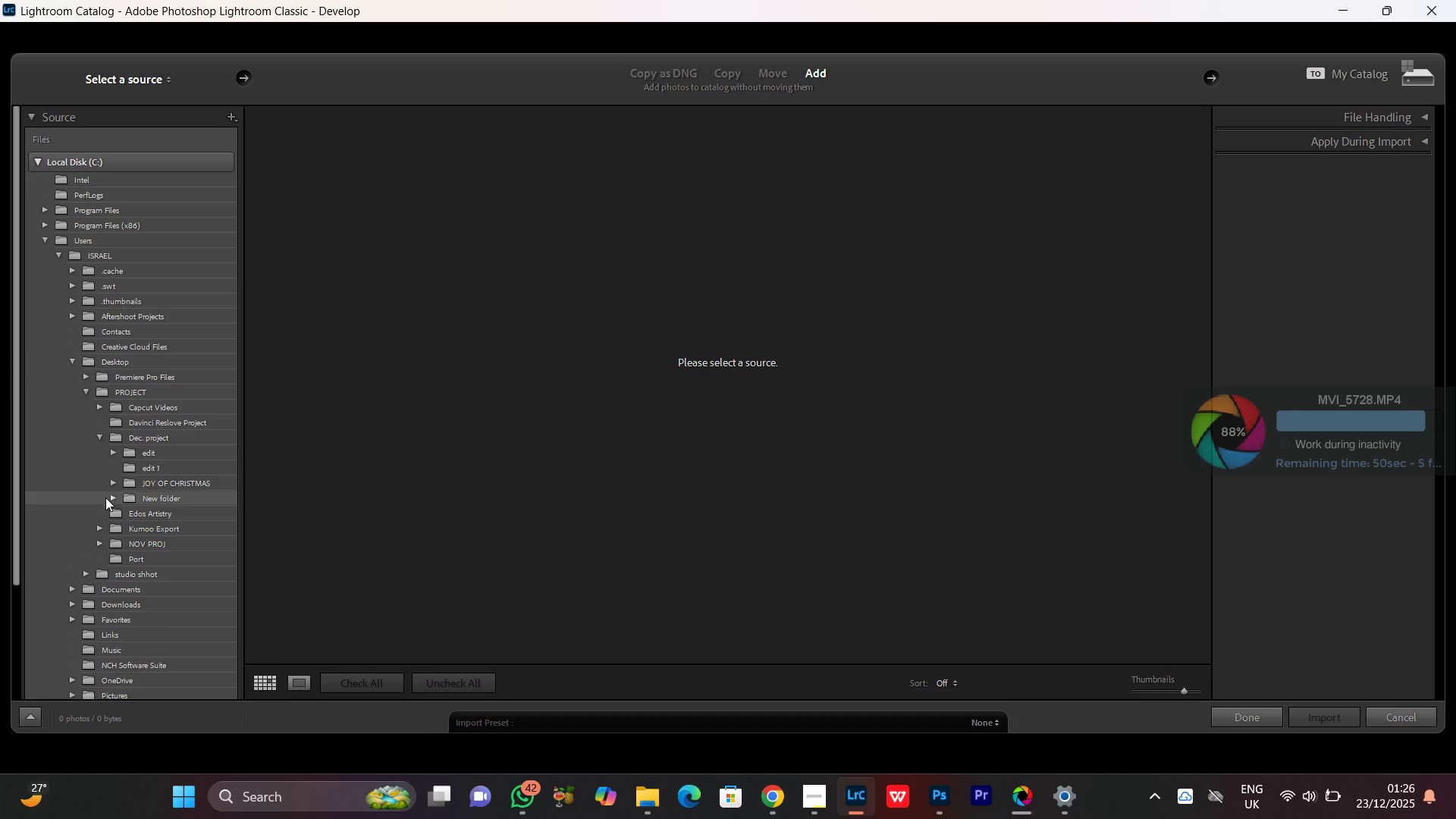 
left_click([108, 497])
 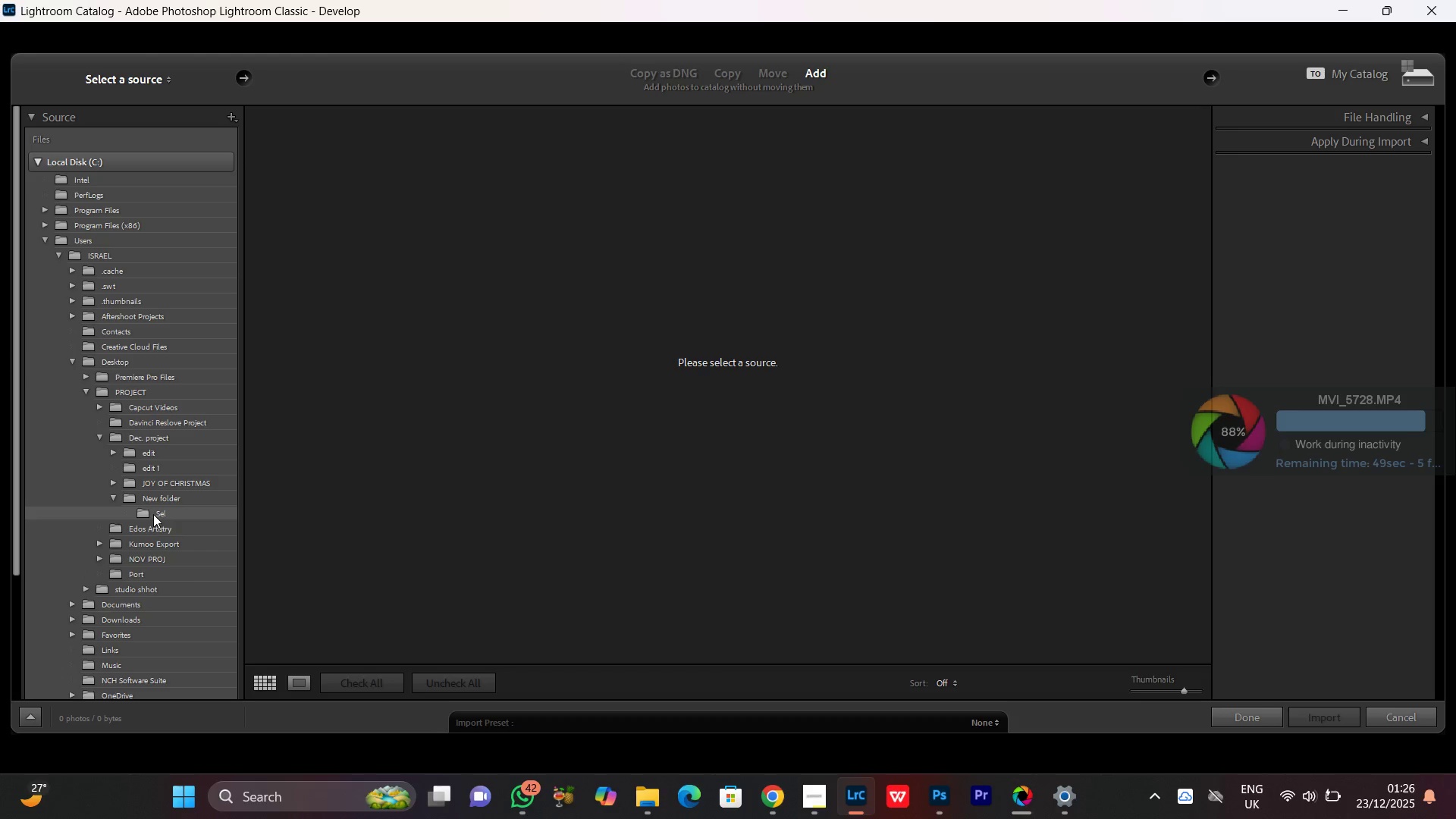 
left_click([153, 514])
 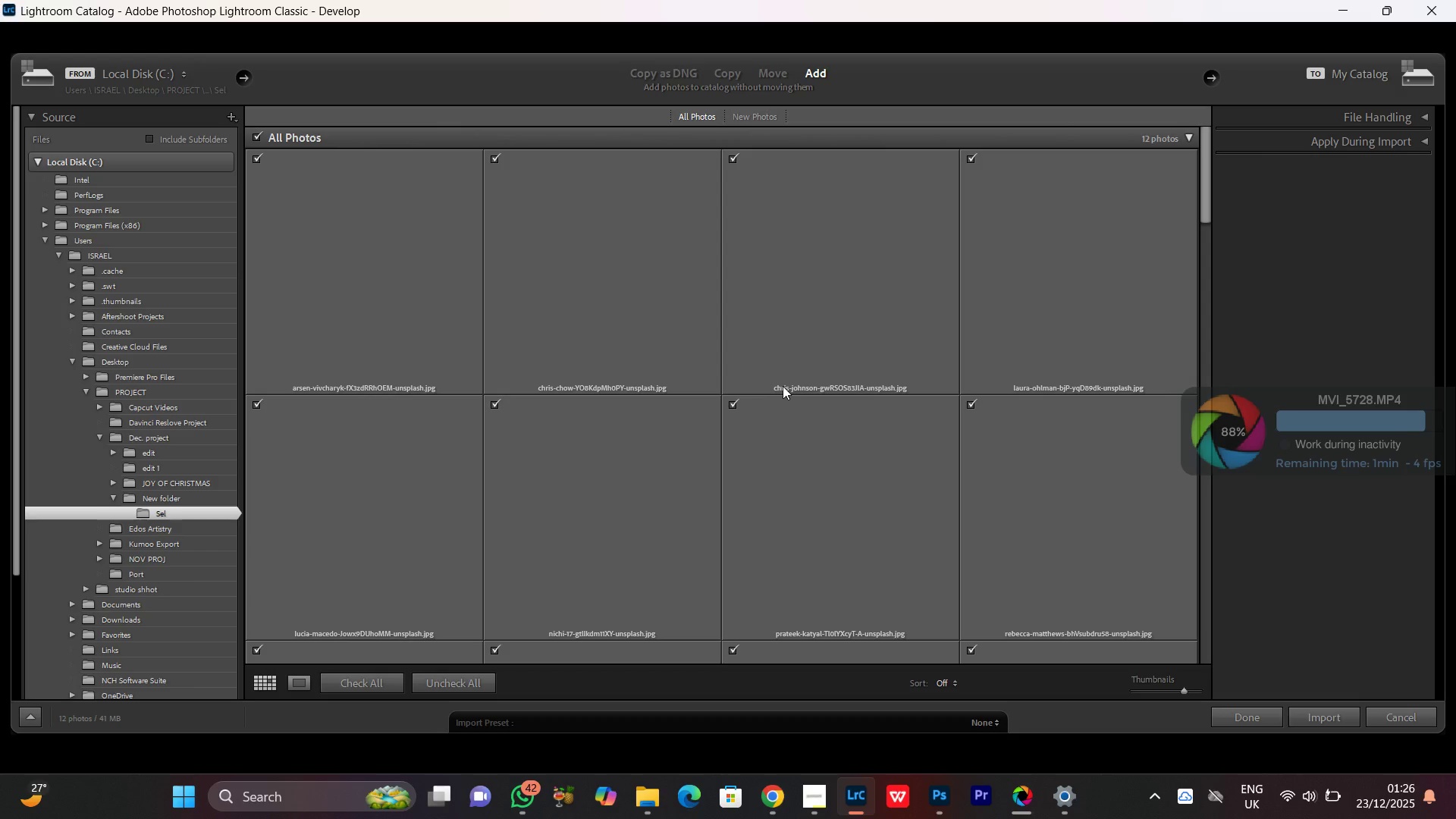 
scroll: coordinate [783, 381], scroll_direction: down, amount: 6.0
 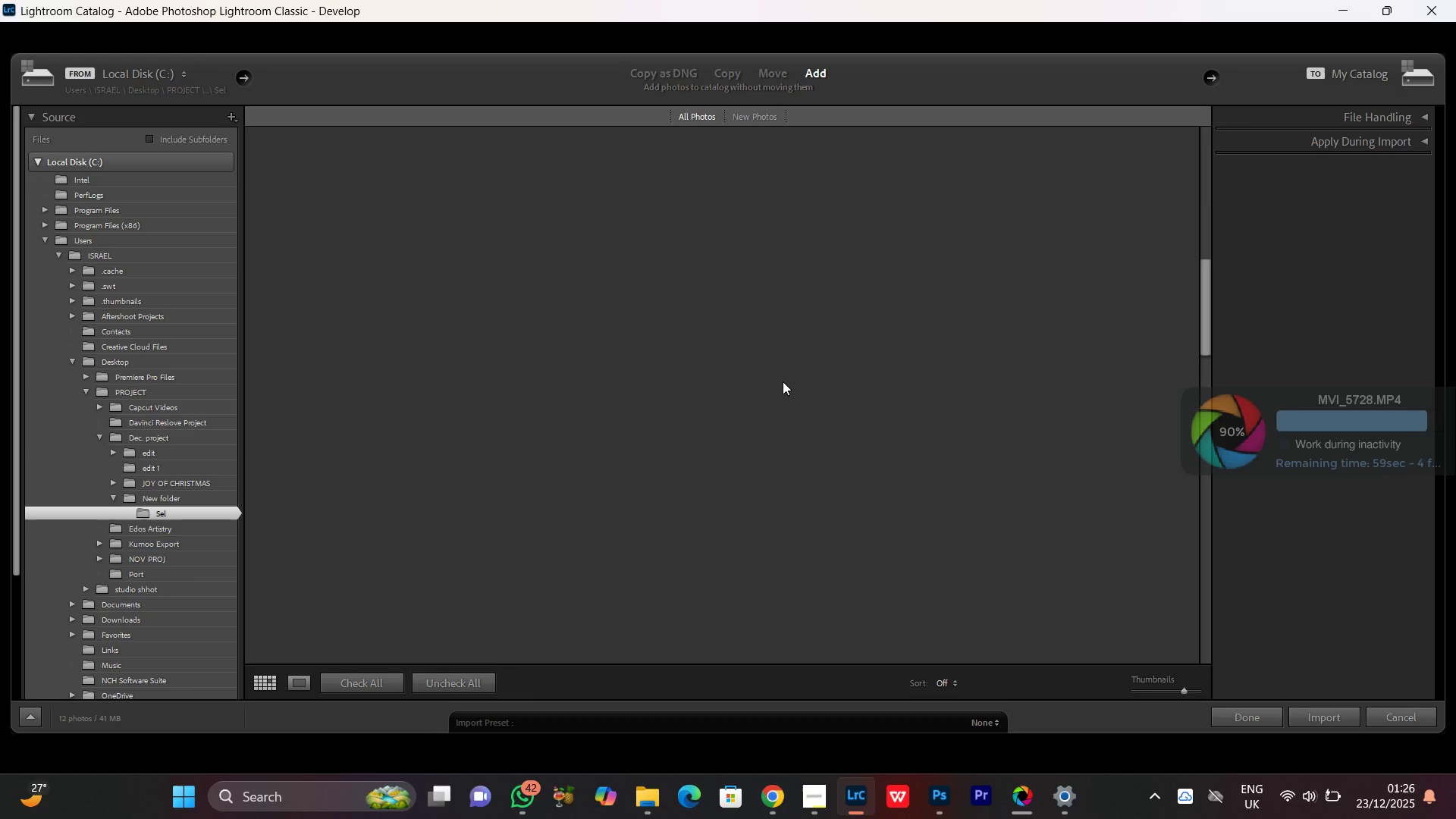 
scroll: coordinate [783, 381], scroll_direction: up, amount: 11.0
 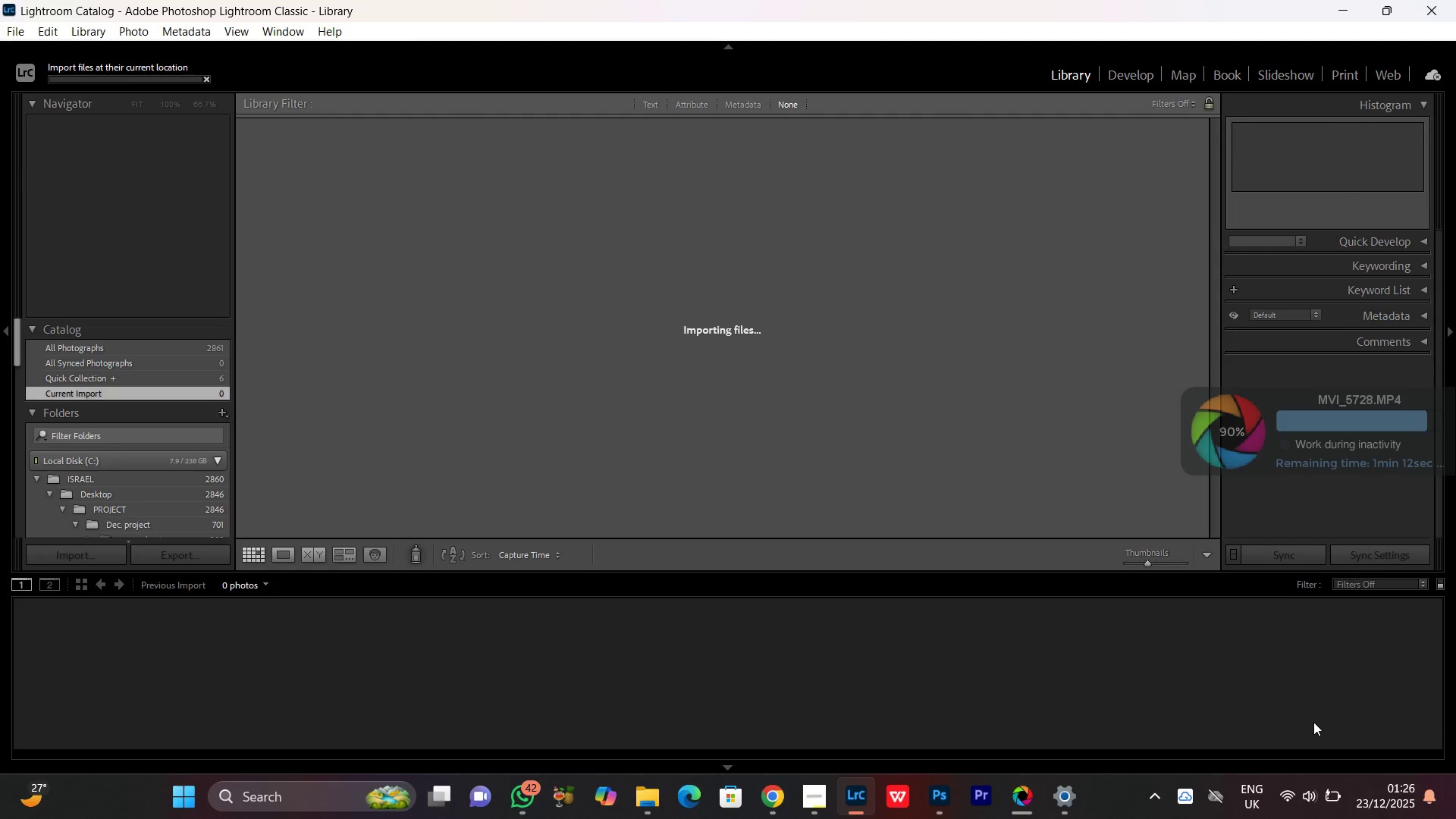 
wait(11.68)
 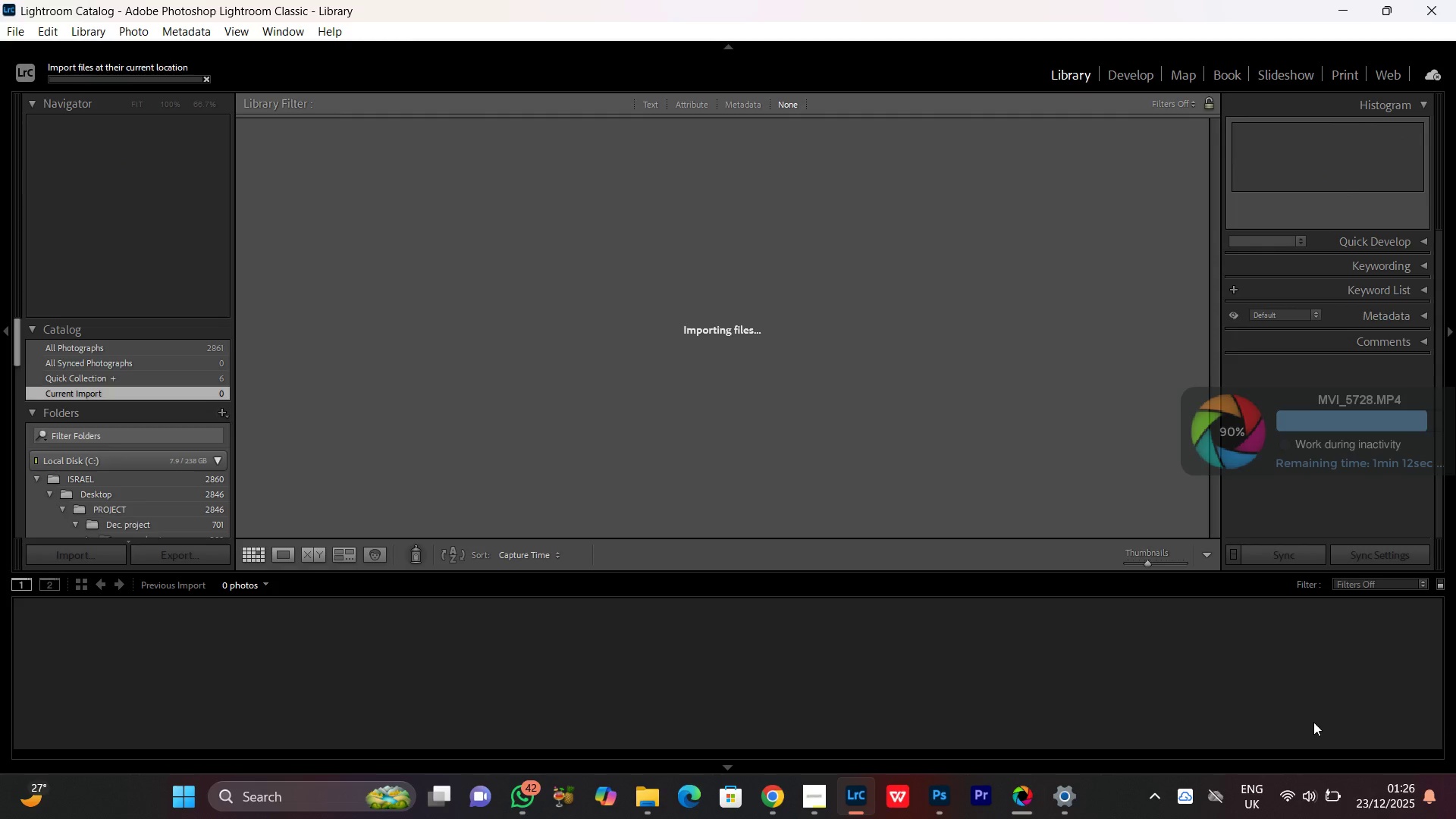 
left_click([1138, 75])
 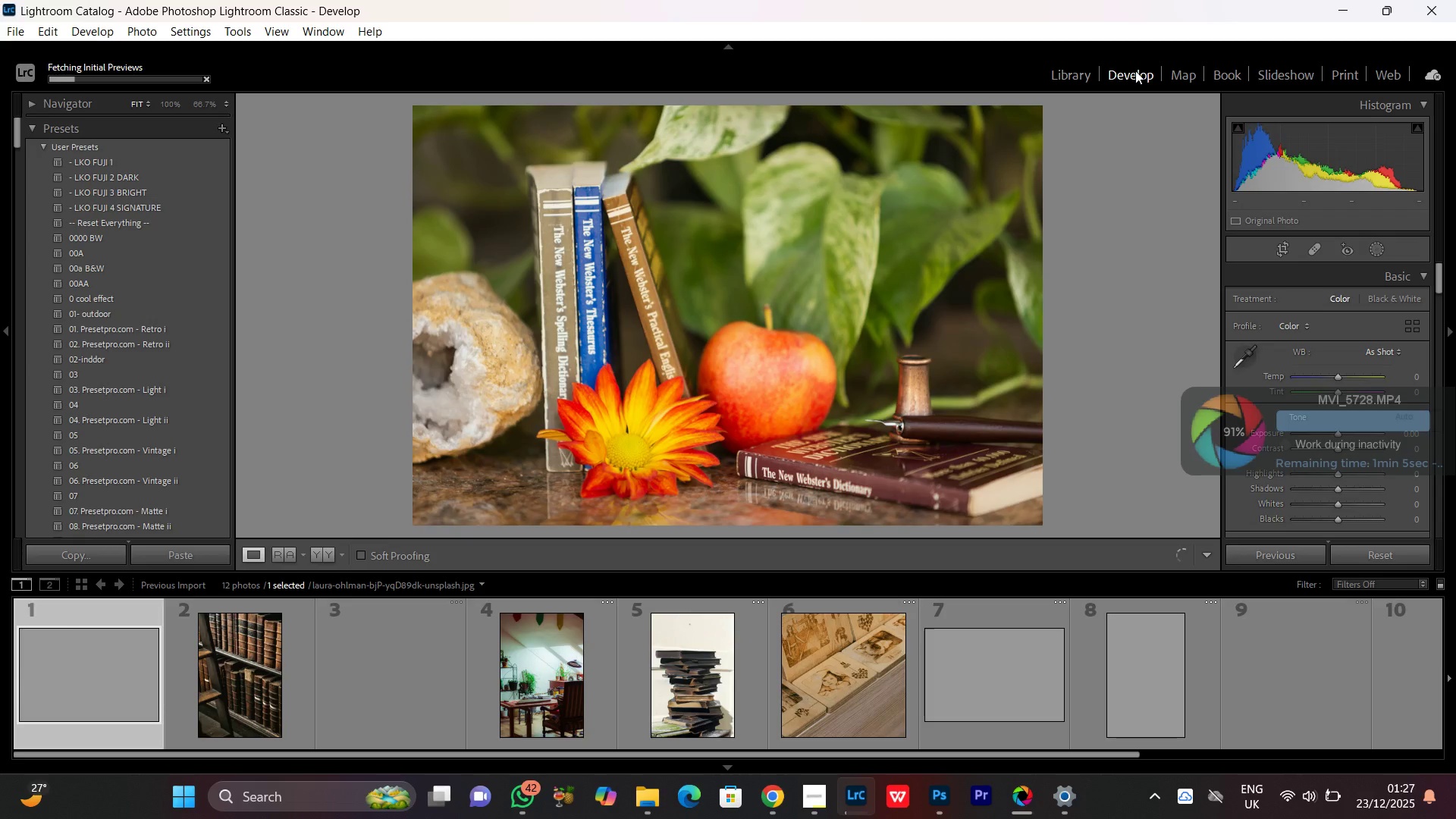 
wait(11.34)
 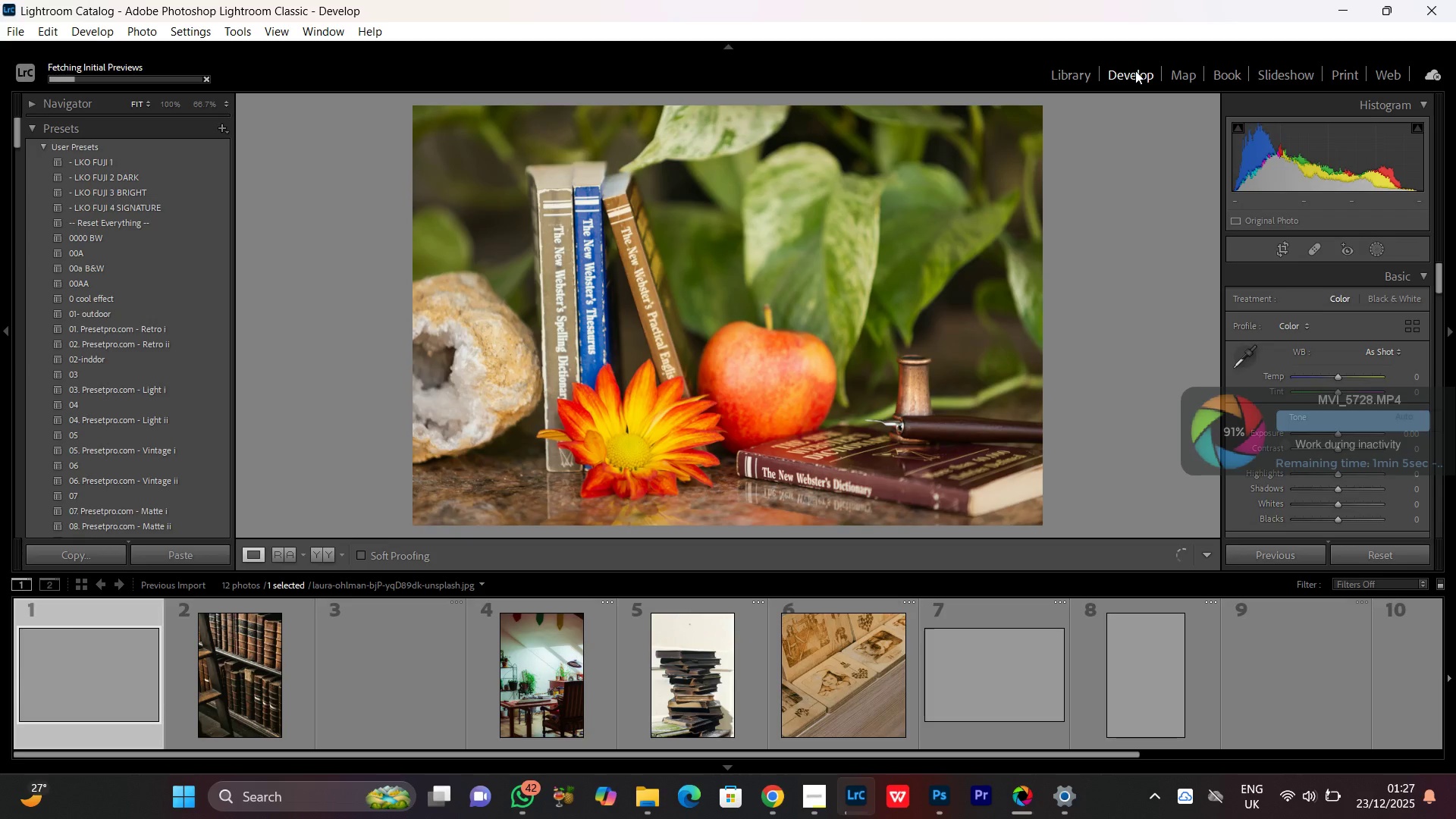 
left_click([519, 687])
 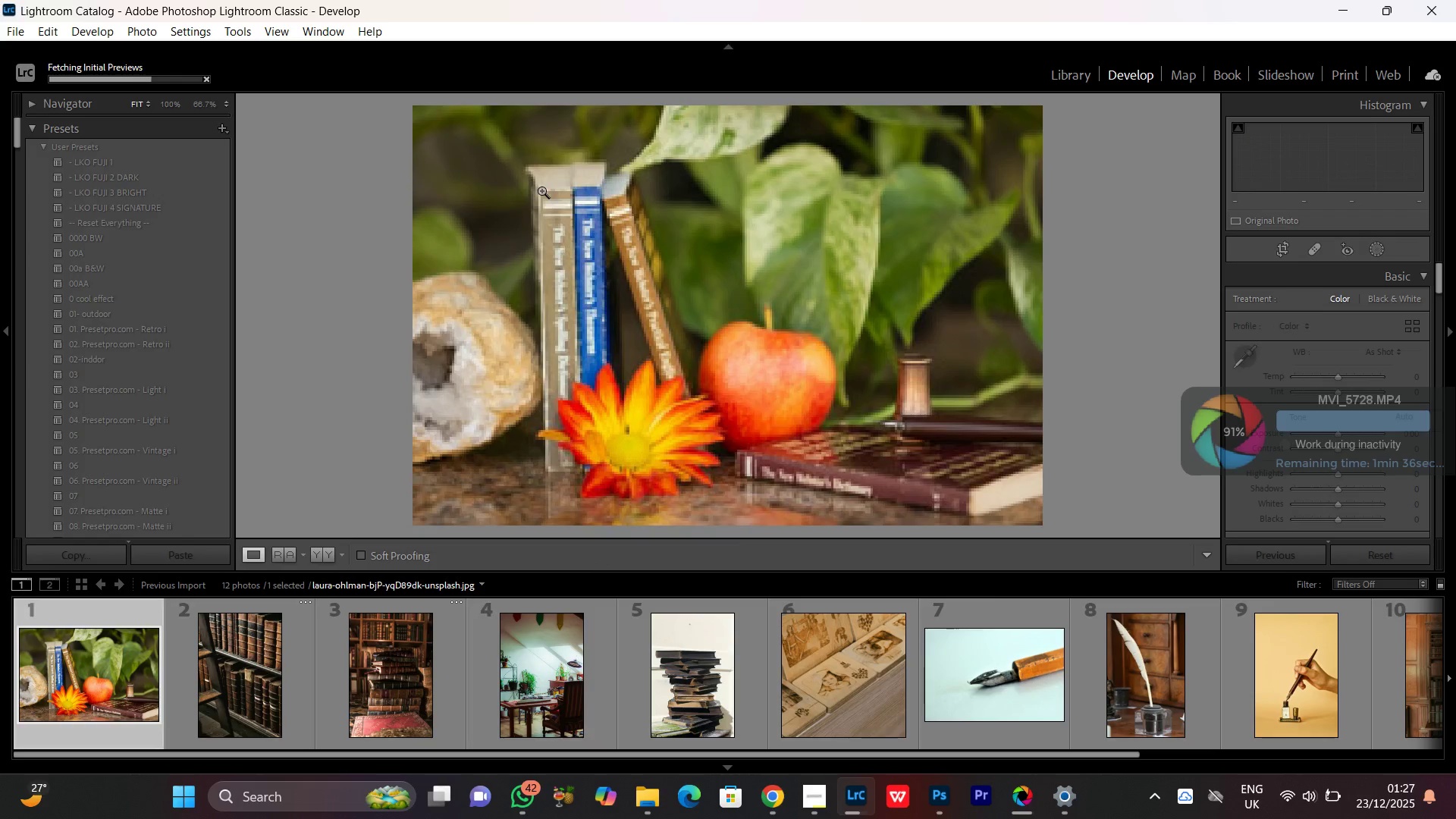 
wait(8.47)
 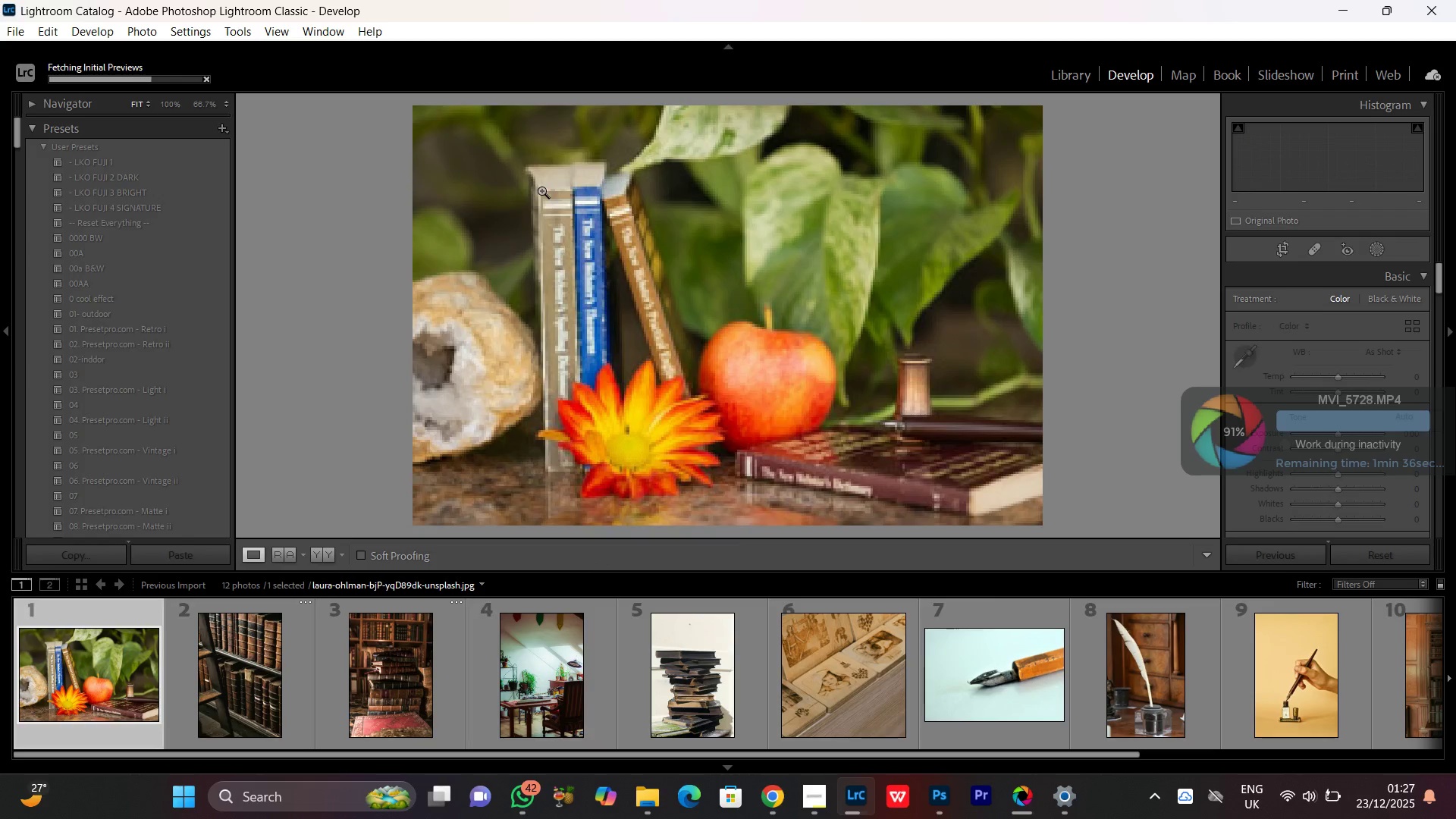 
left_click([93, 297])
 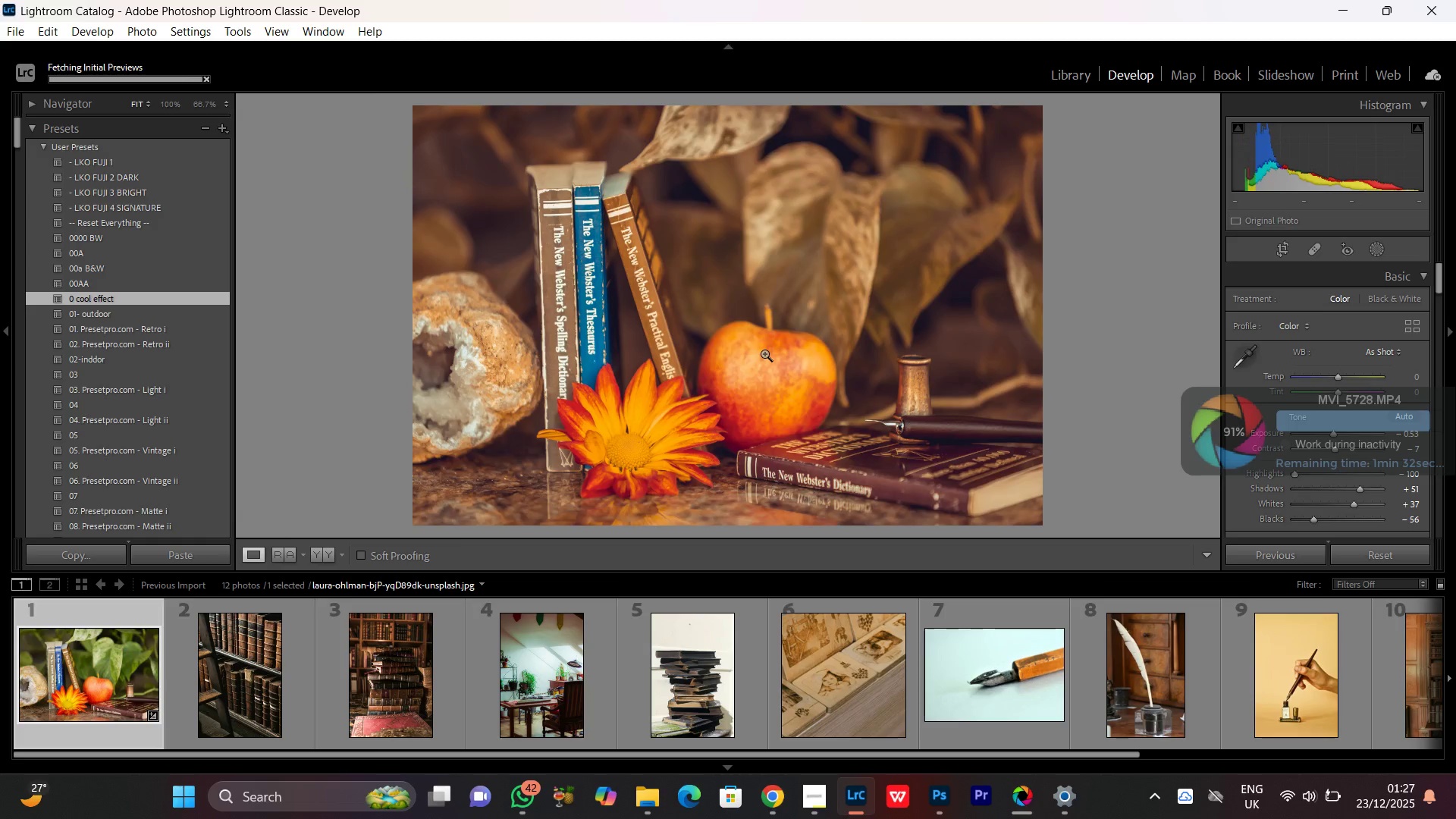 
double_click([764, 353])
 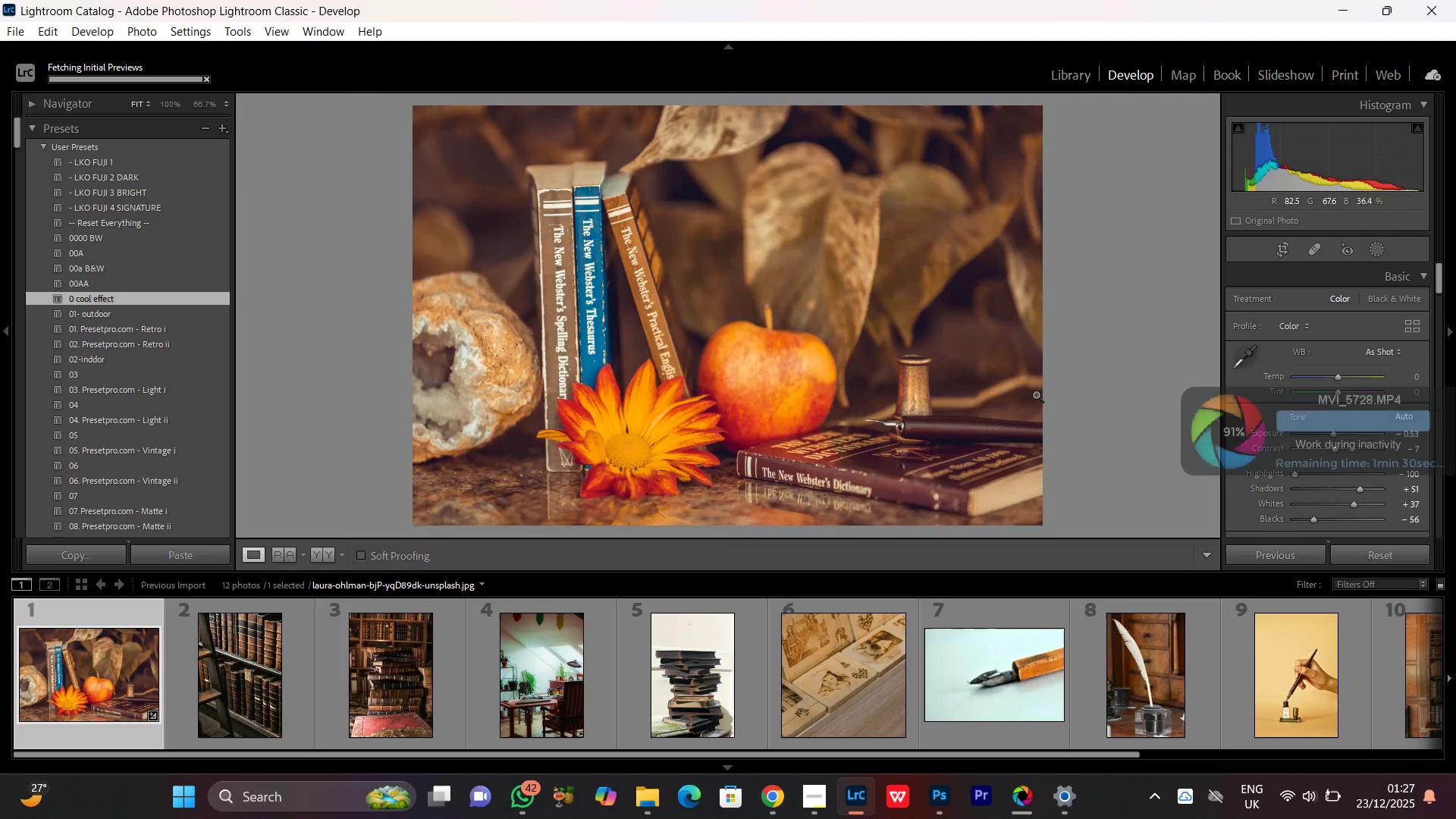 
scroll: coordinate [1327, 512], scroll_direction: down, amount: 2.0
 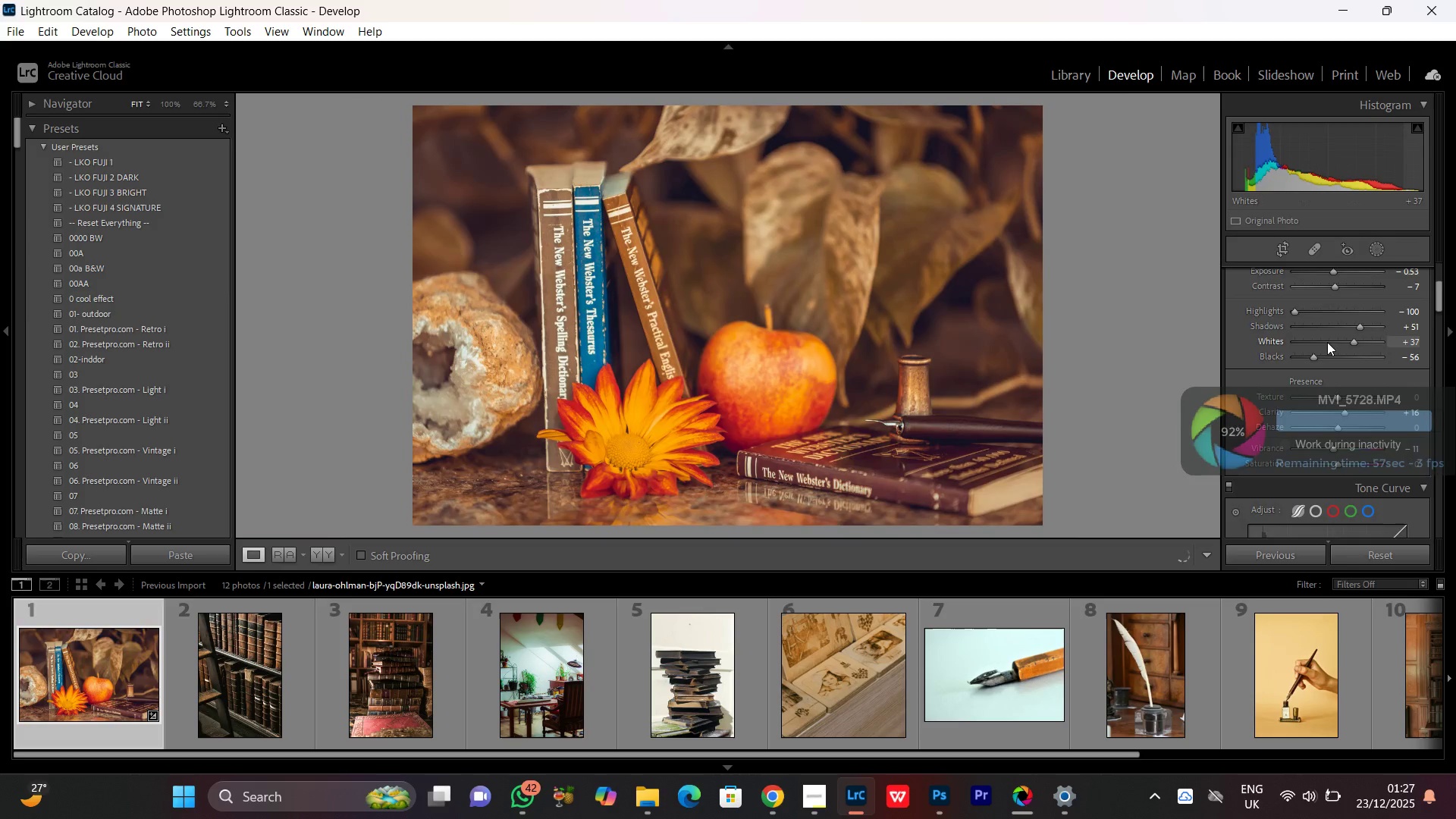 
wait(5.05)
 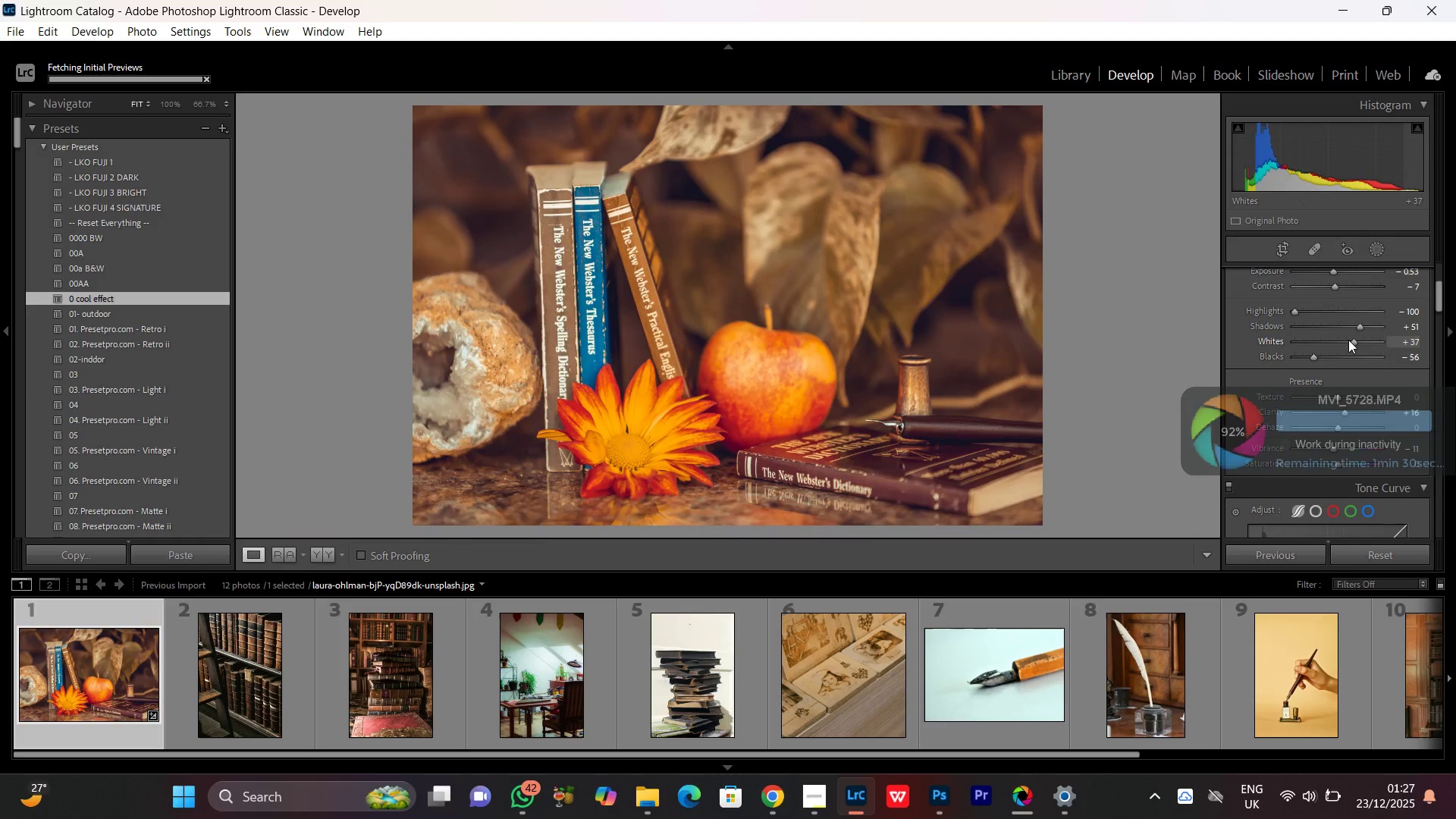 
left_click_drag(start_coordinate=[1310, 312], to_coordinate=[1318, 314])
 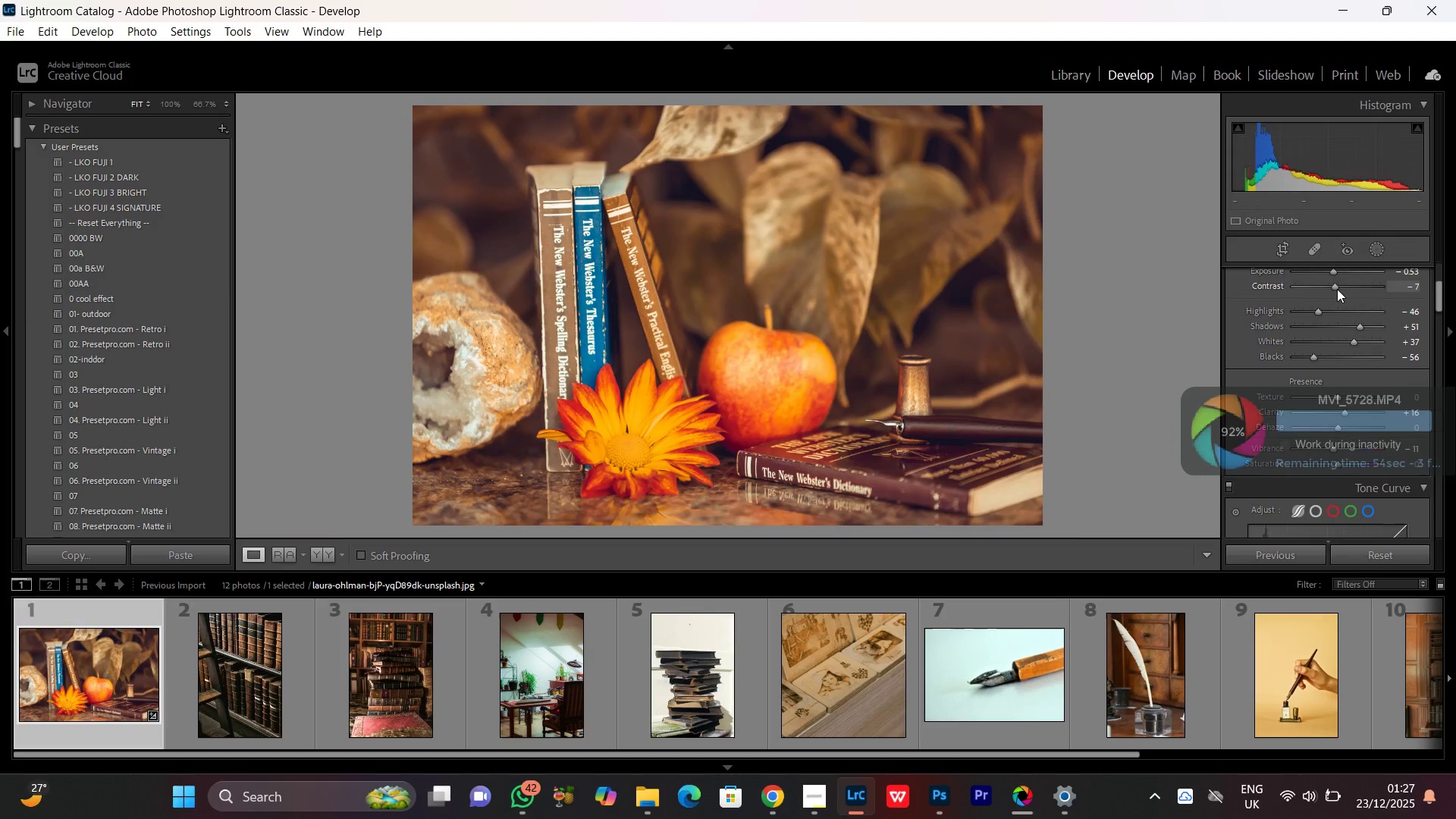 
left_click([1337, 289])
 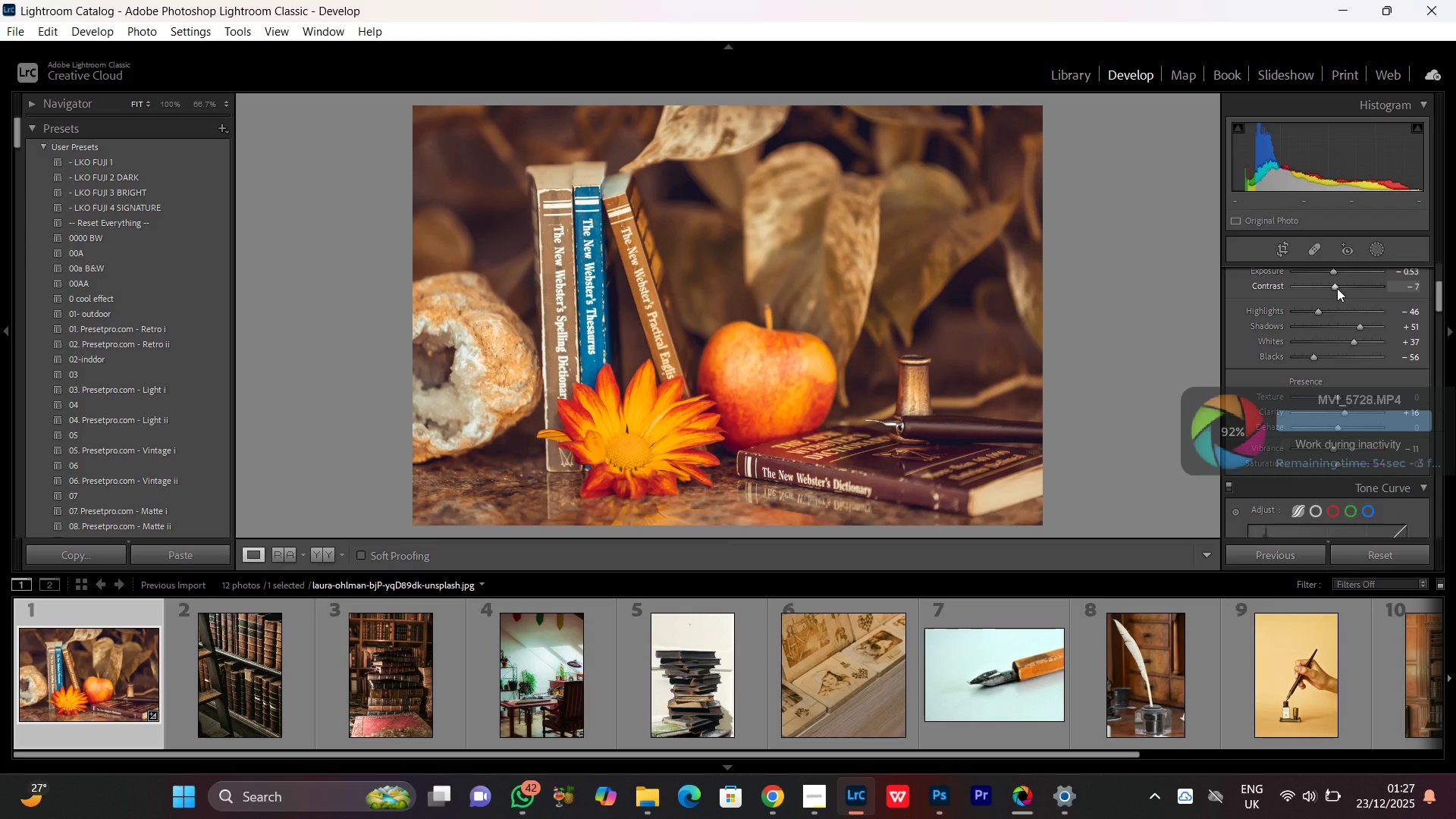 
scroll: coordinate [1337, 288], scroll_direction: up, amount: 2.0
 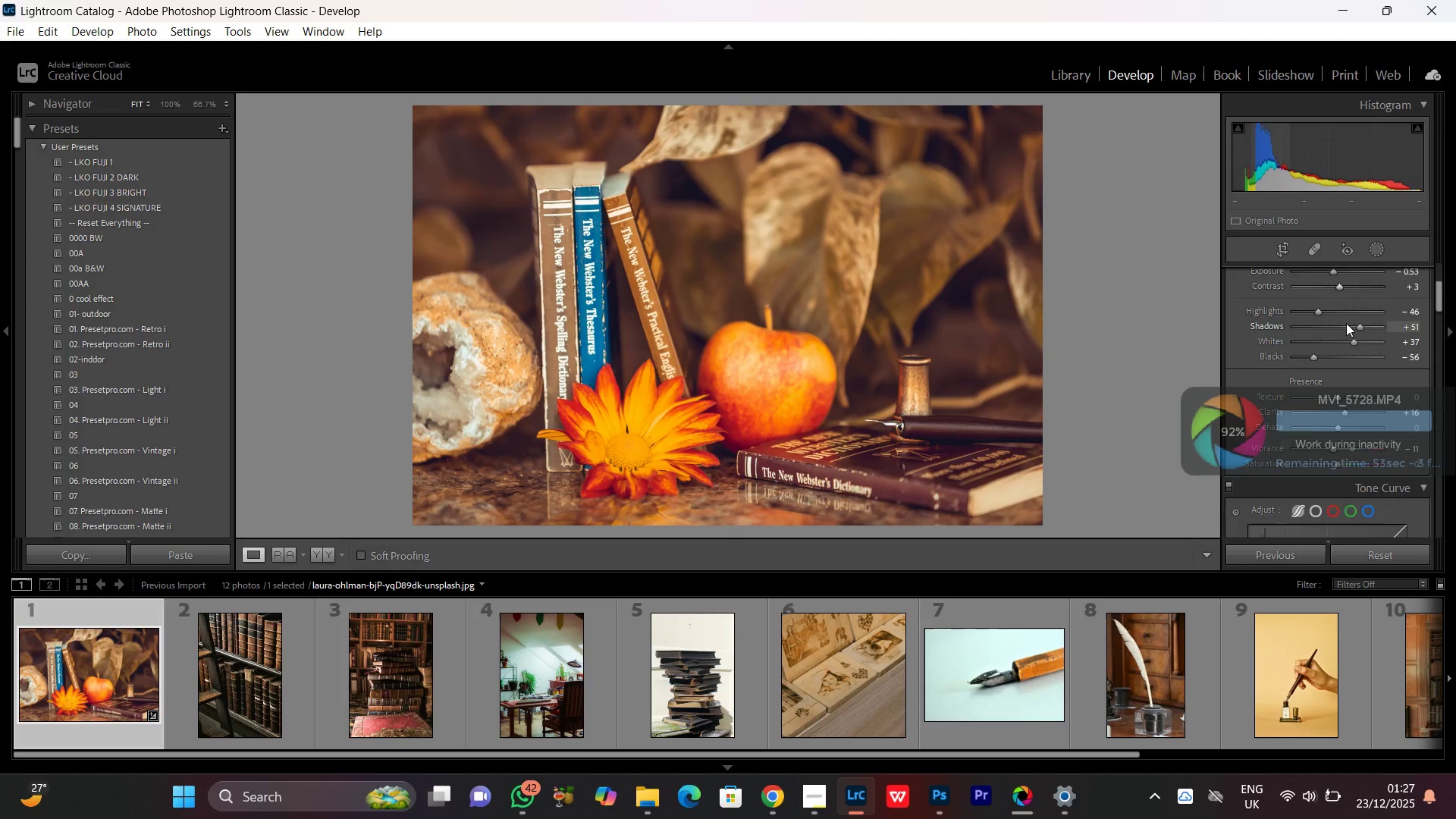 
scroll: coordinate [1319, 334], scroll_direction: down, amount: 15.0
 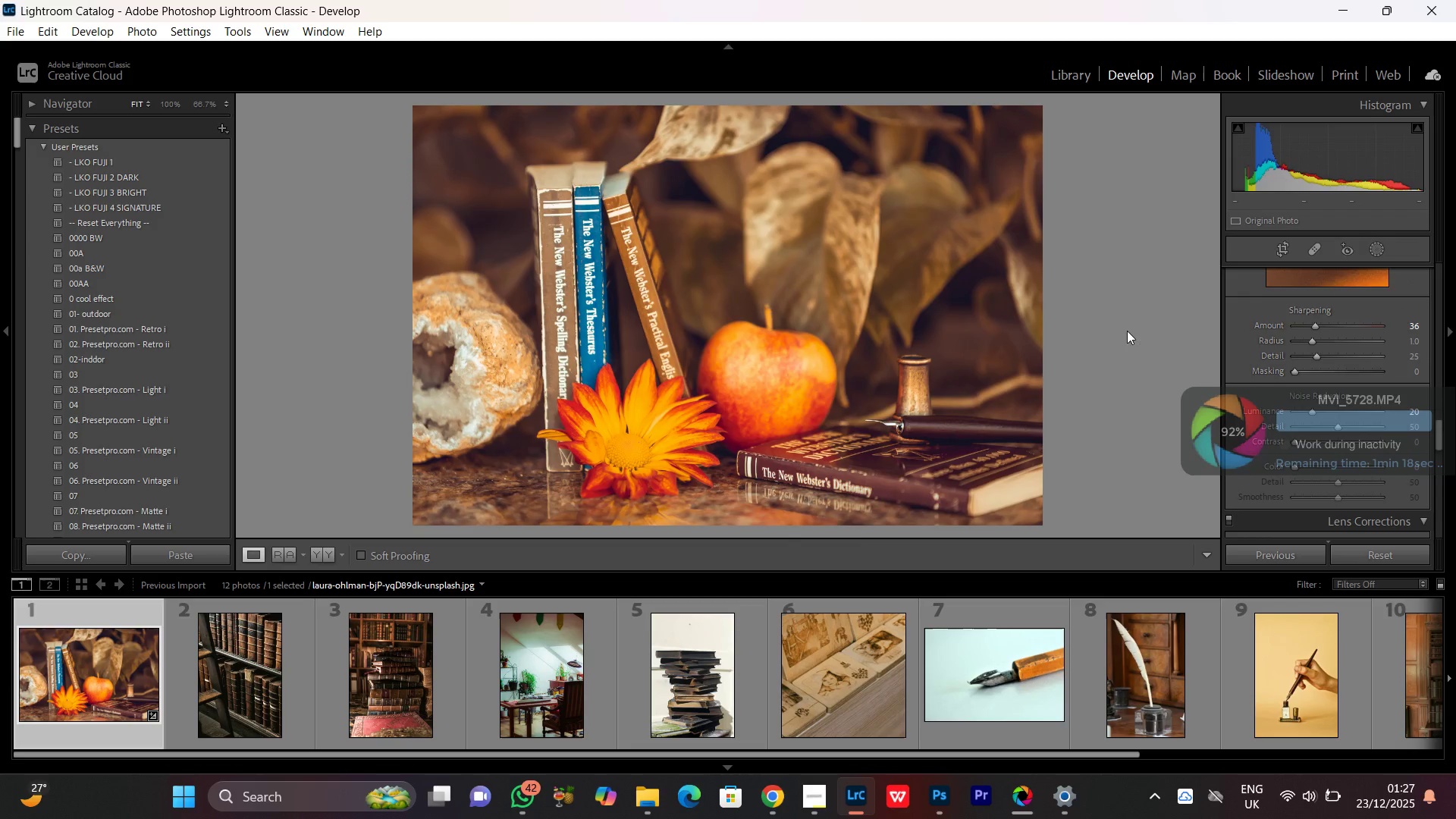 
left_click([1129, 356])
 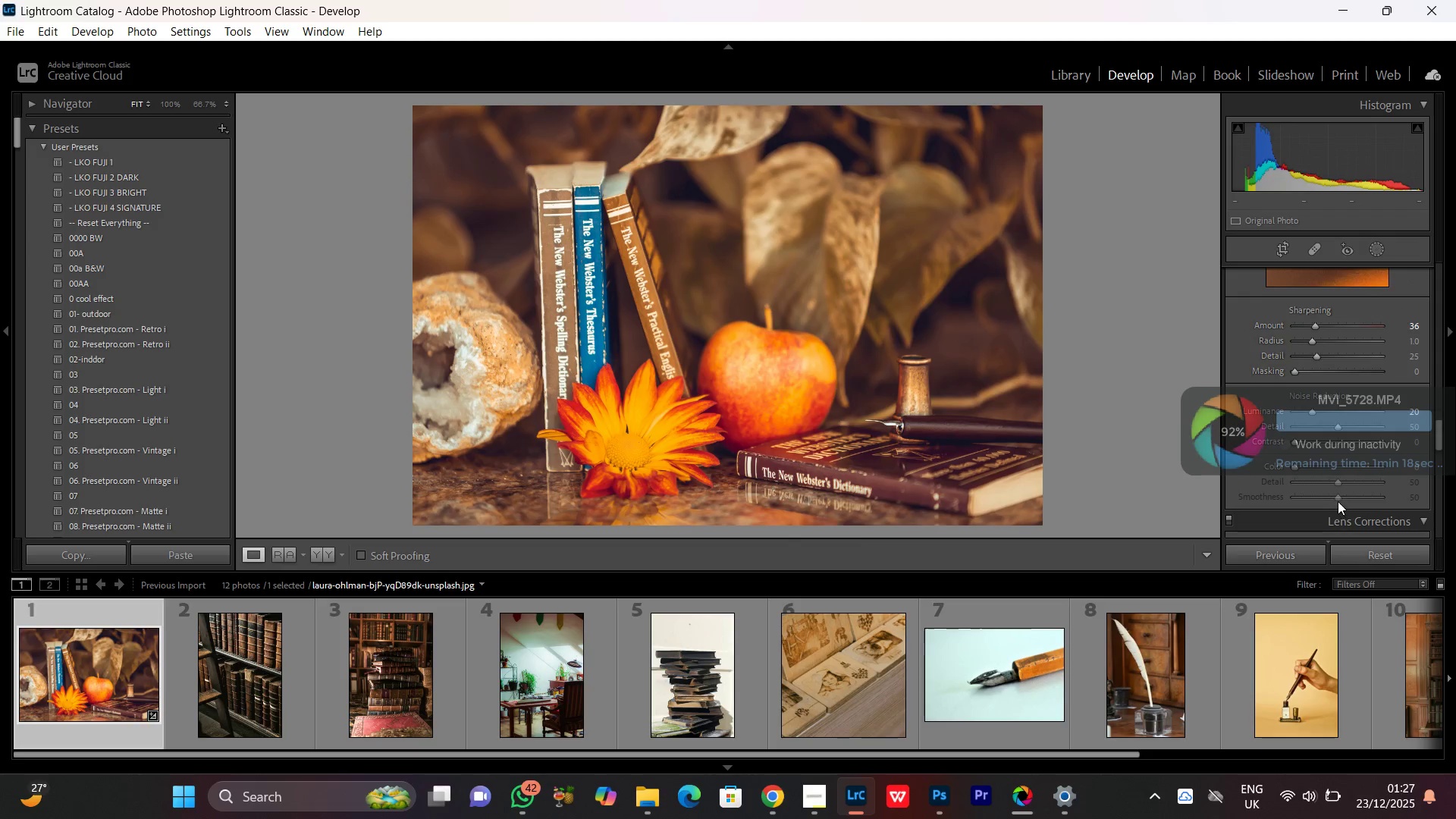 
scroll: coordinate [1338, 501], scroll_direction: up, amount: 1.0
 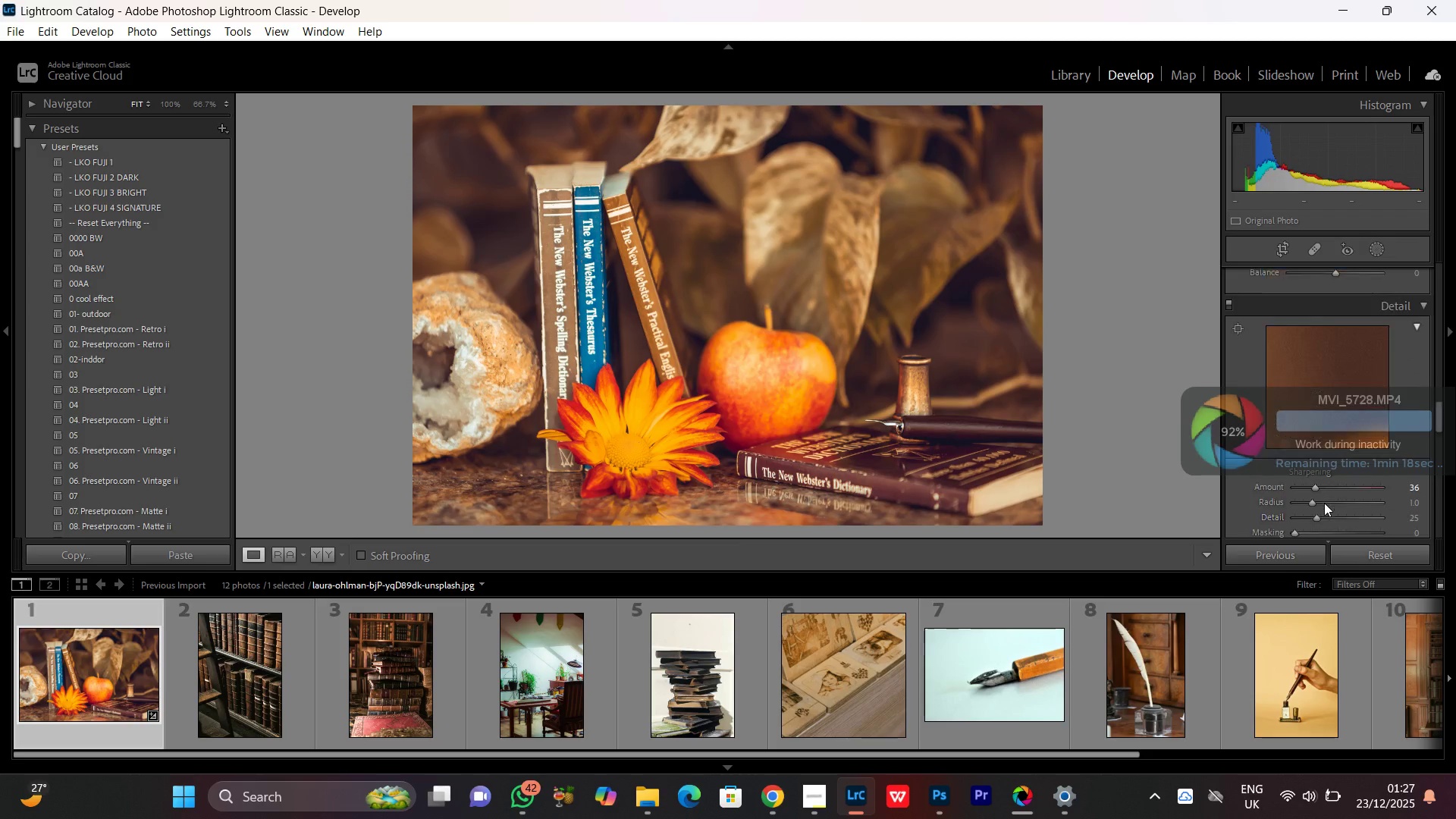 
scroll: coordinate [1324, 503], scroll_direction: down, amount: 4.0
 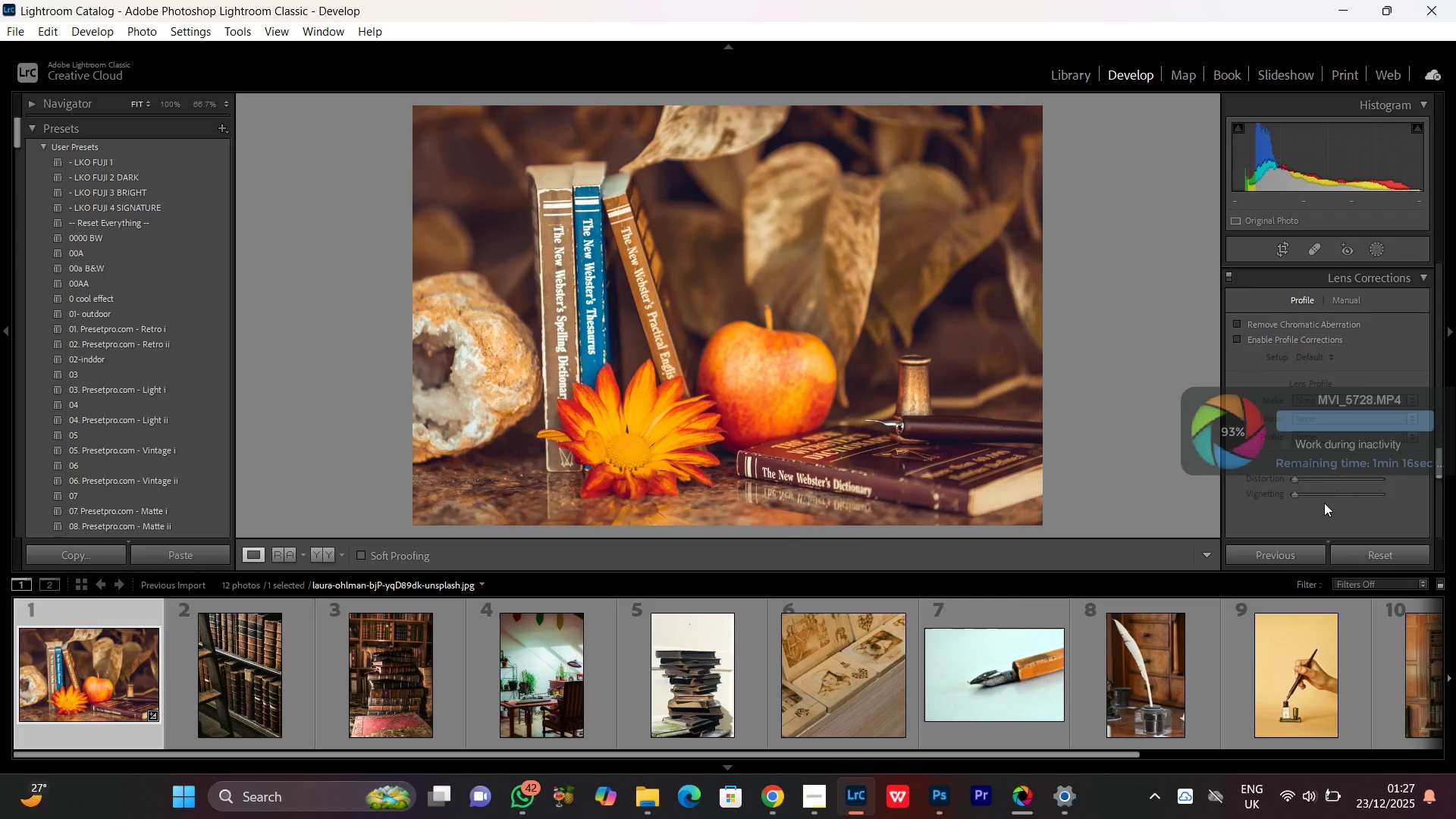 
scroll: coordinate [1324, 503], scroll_direction: up, amount: 2.0
 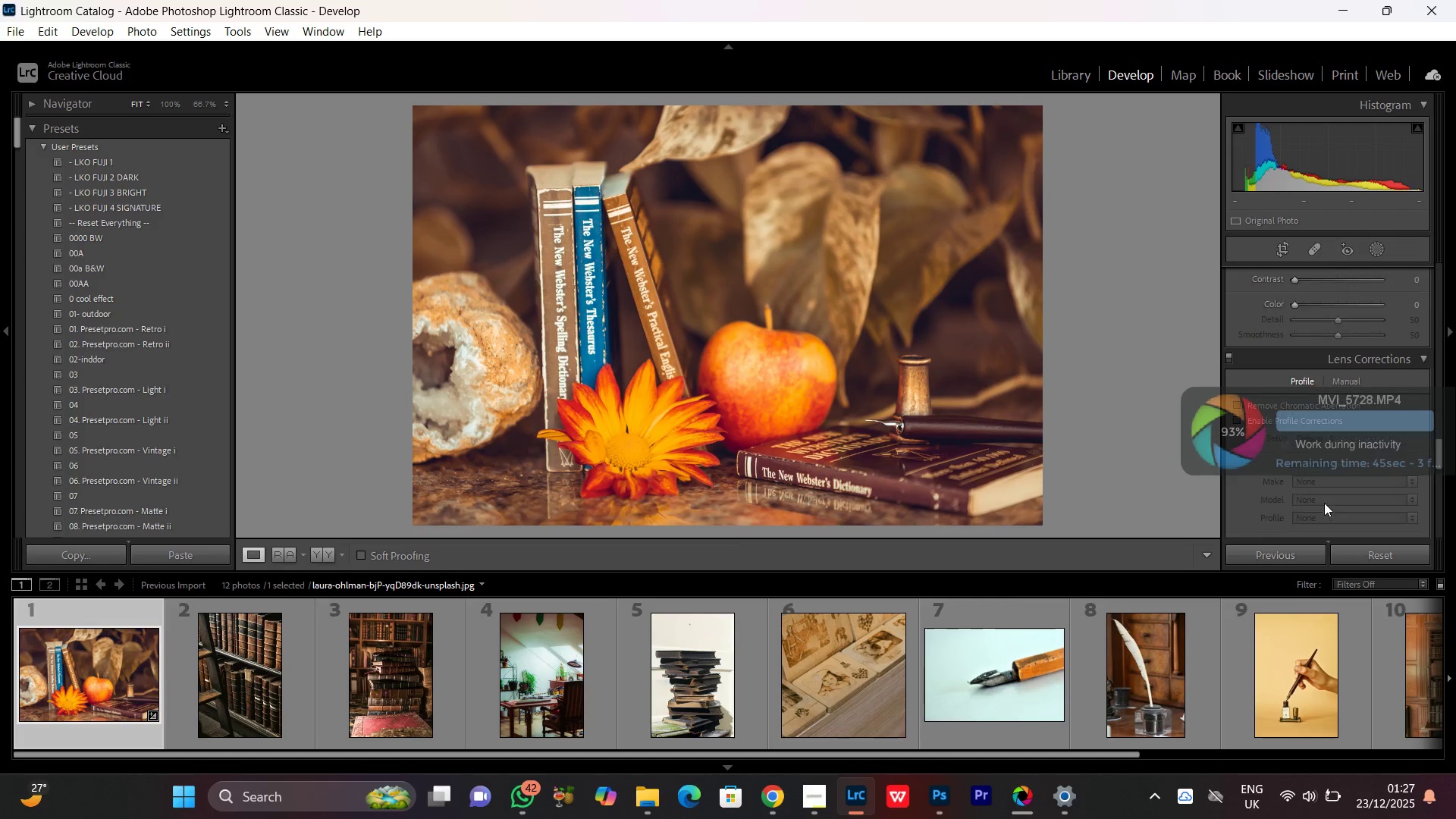 
scroll: coordinate [1324, 503], scroll_direction: none, amount: 0.0
 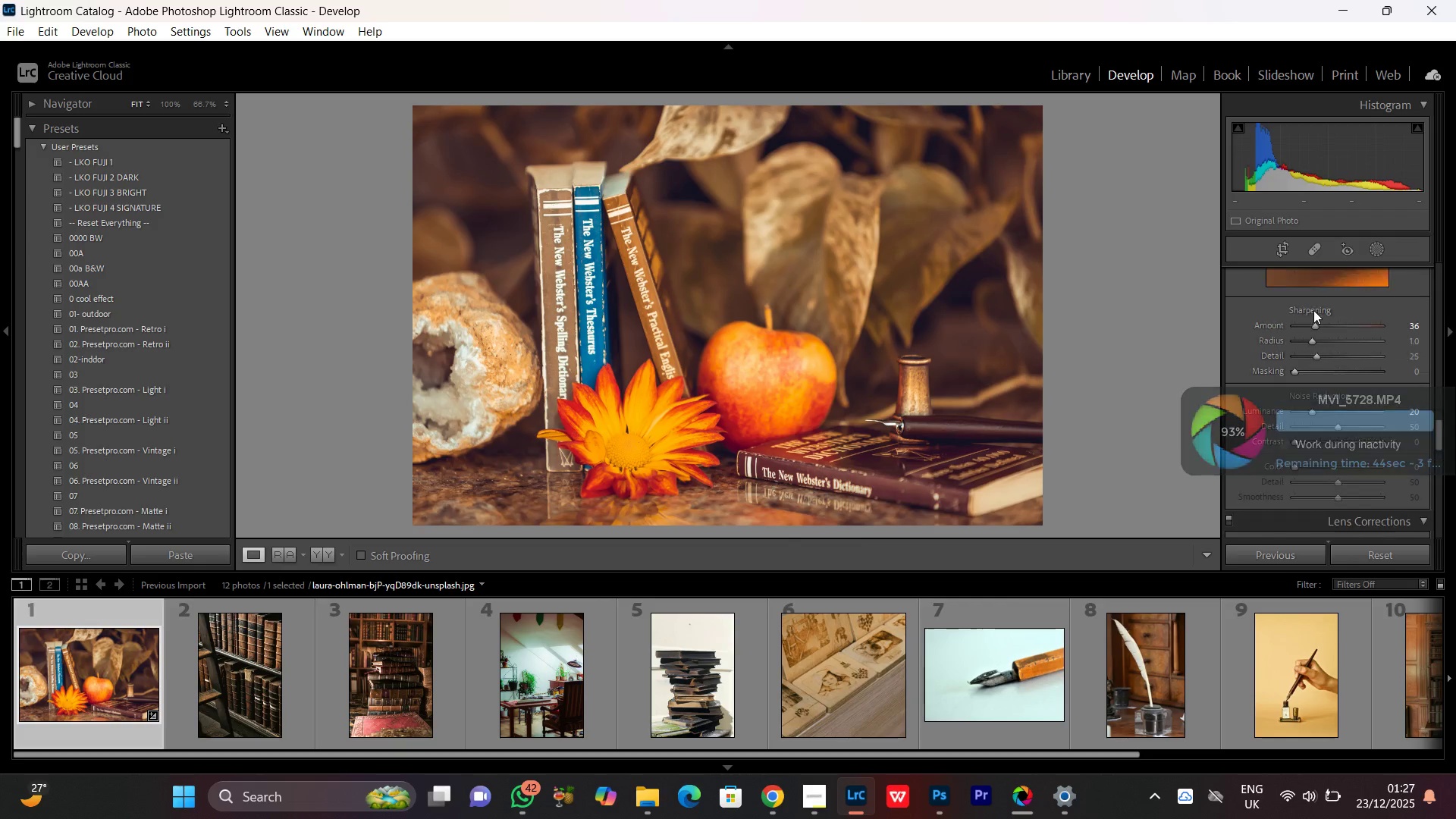 
scroll: coordinate [1313, 310], scroll_direction: up, amount: 1.0
 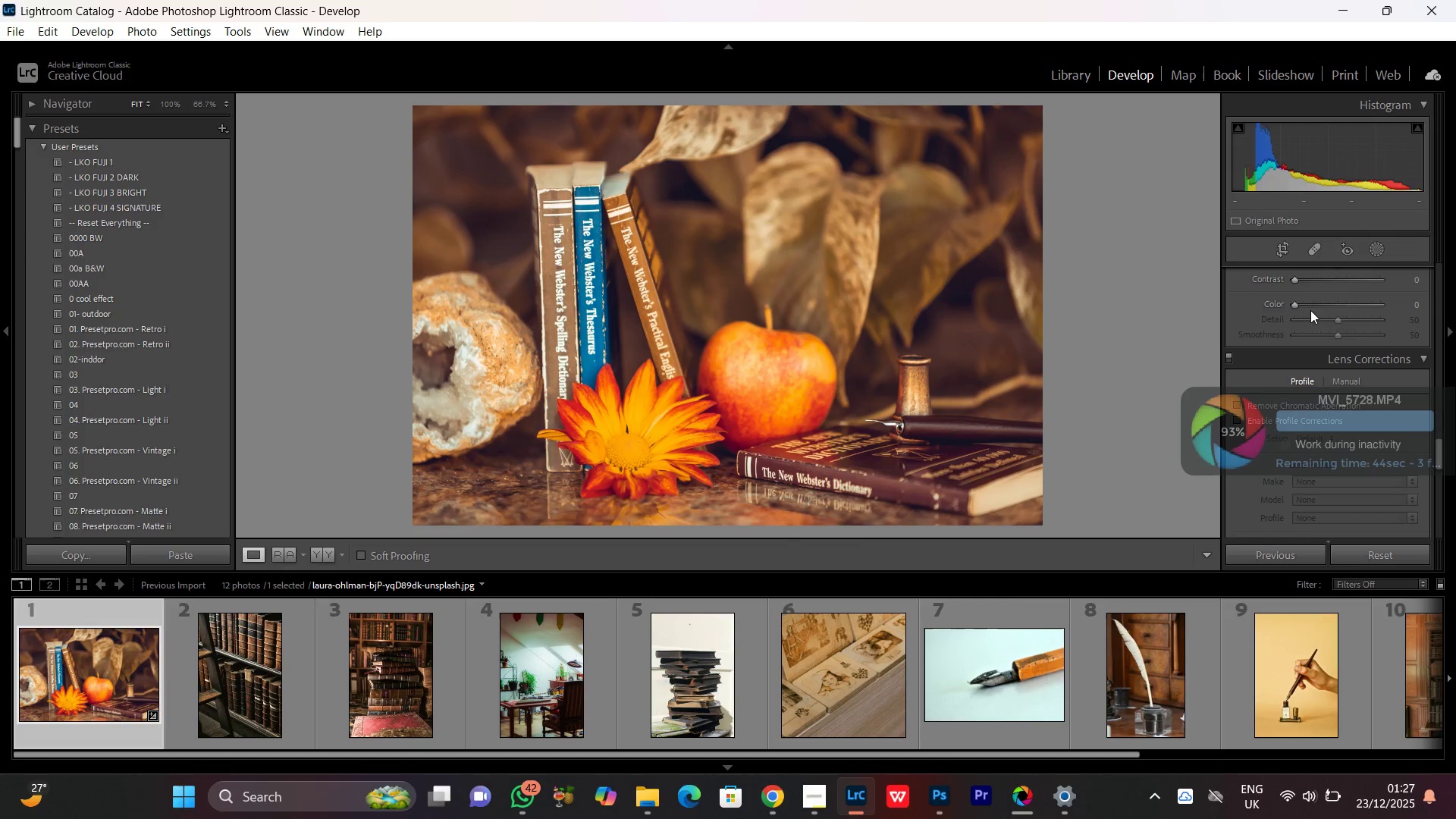 
scroll: coordinate [1357, 327], scroll_direction: down, amount: 7.0
 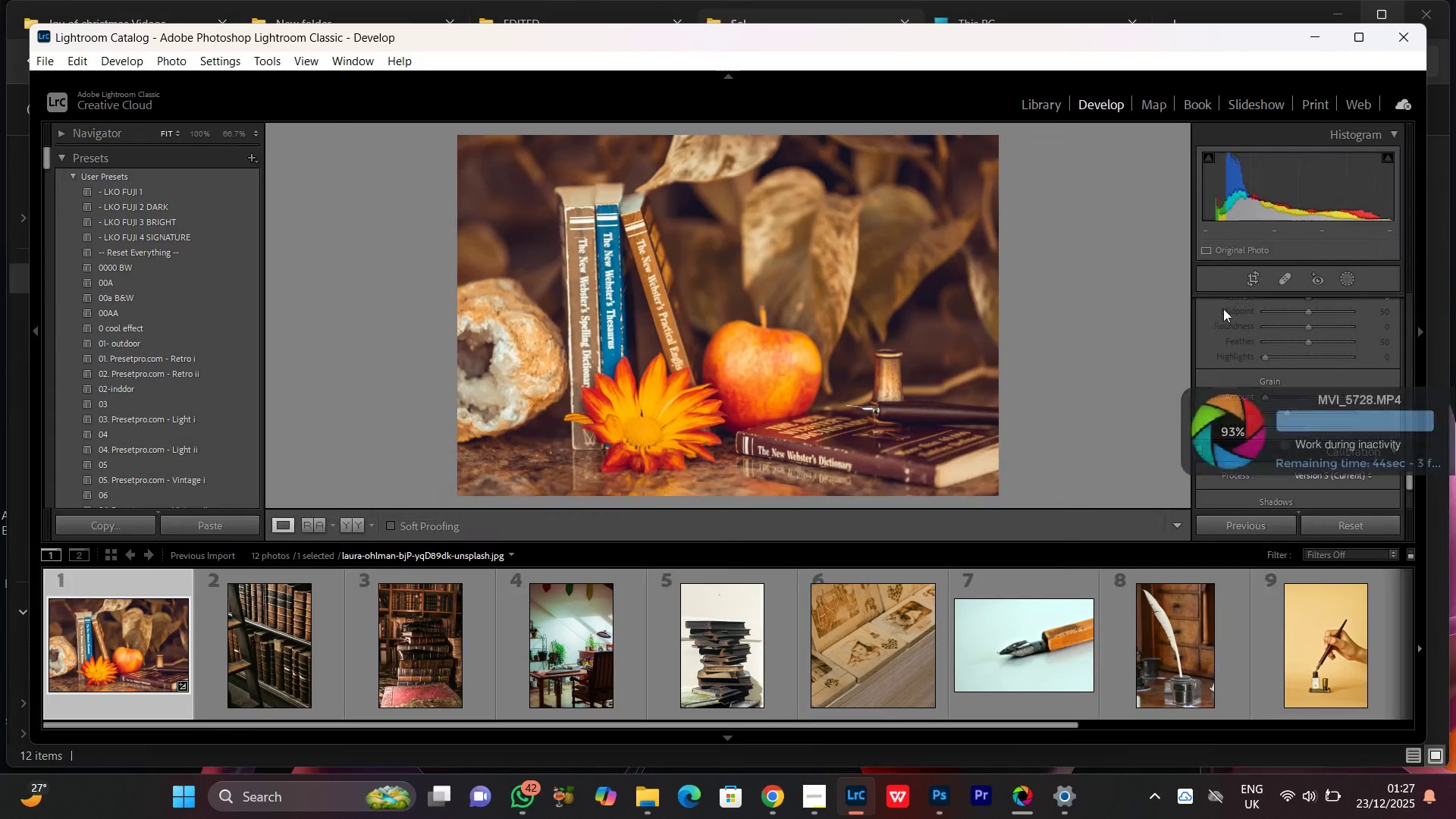 
wait(6.24)
 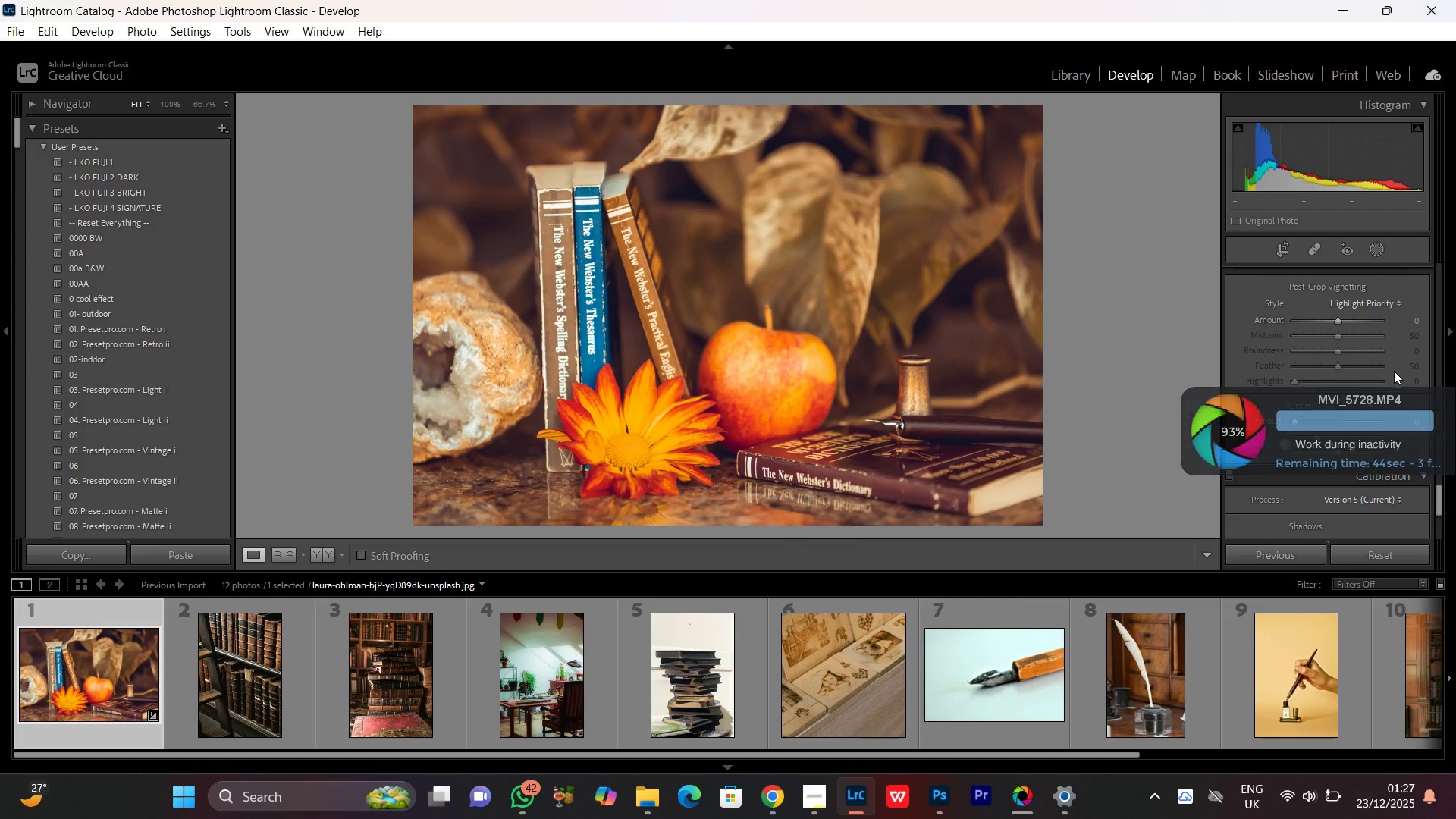 
left_click([1351, 38])
 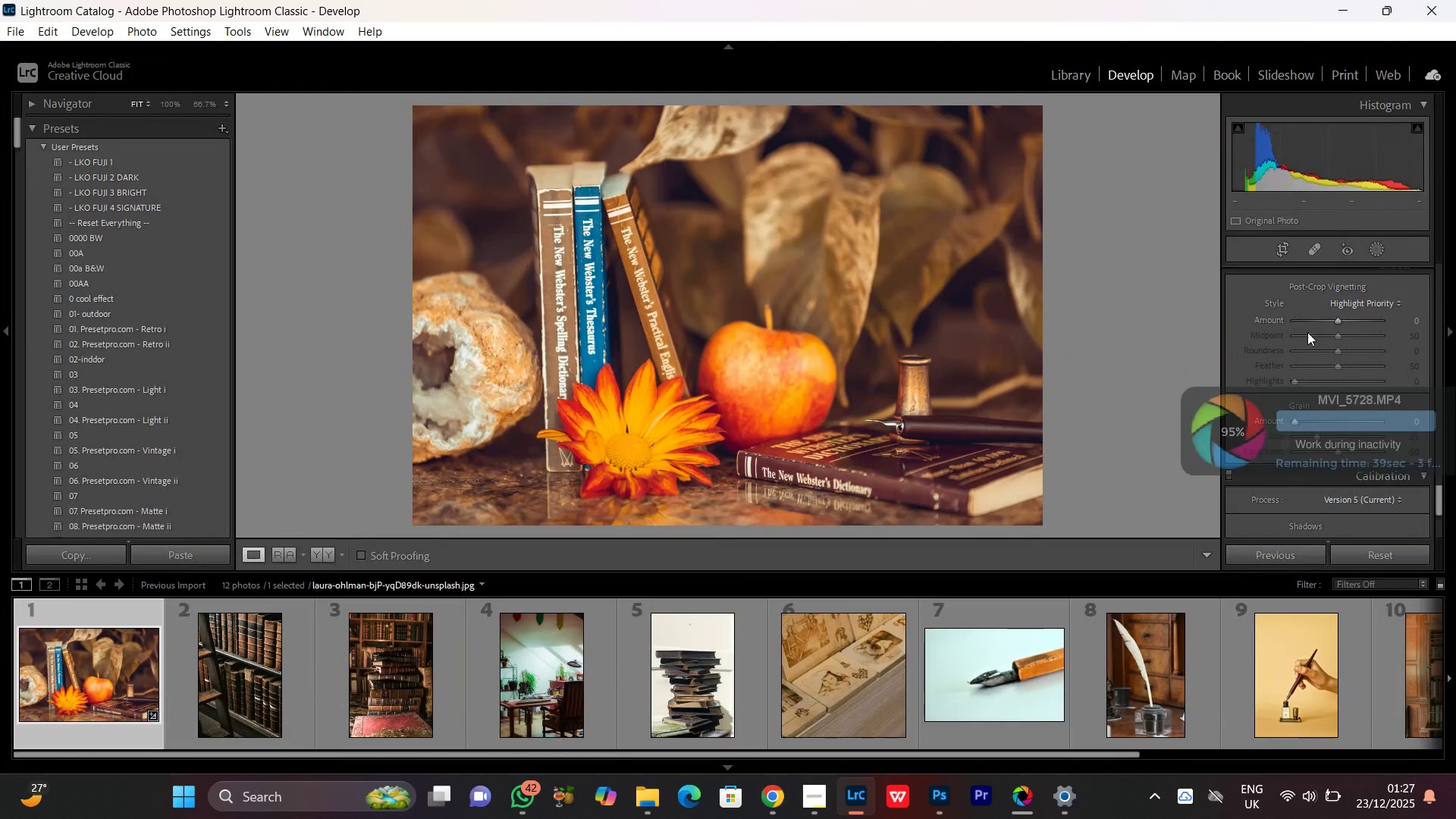 
left_click([1323, 318])
 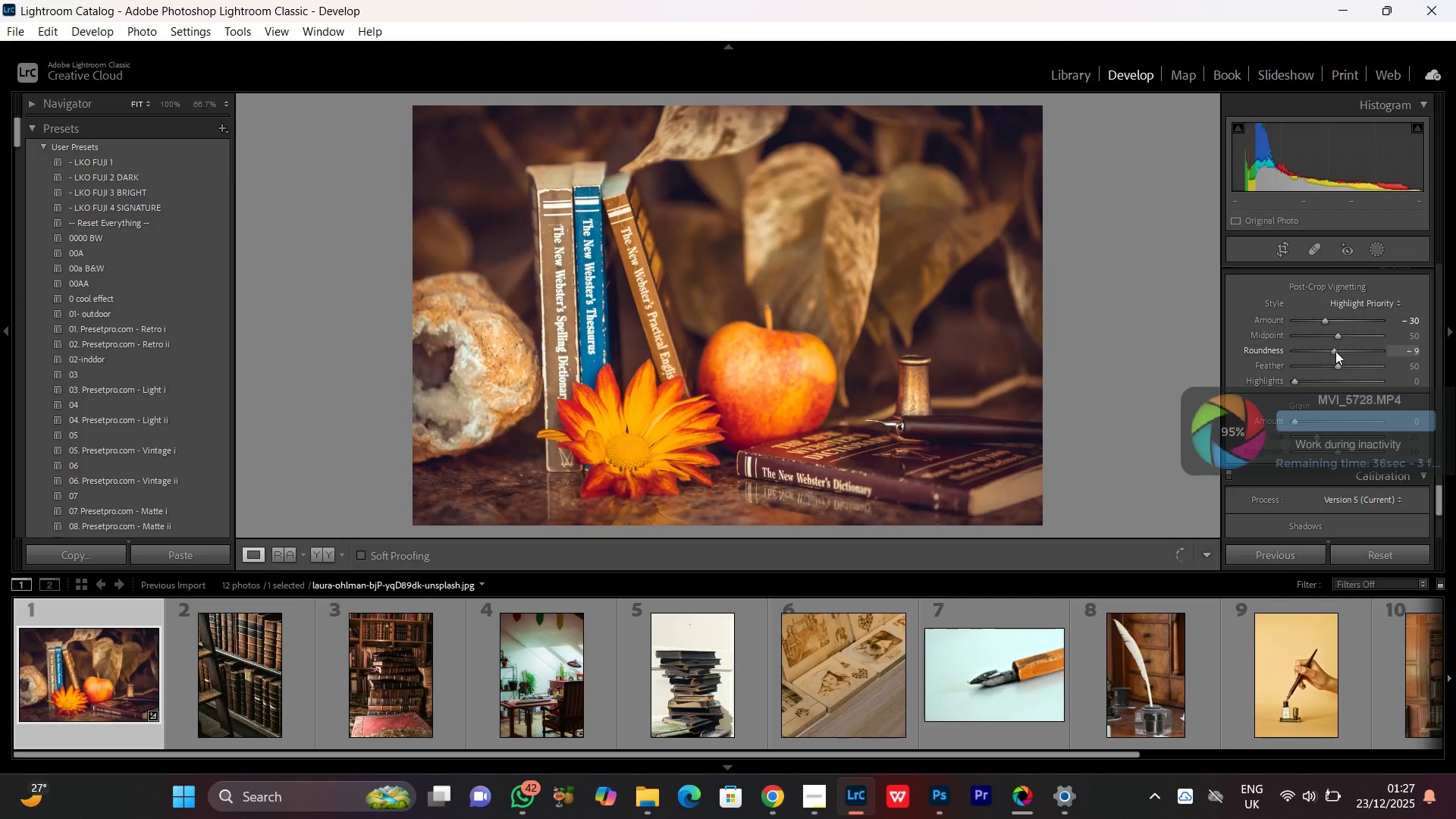 
wait(5.38)
 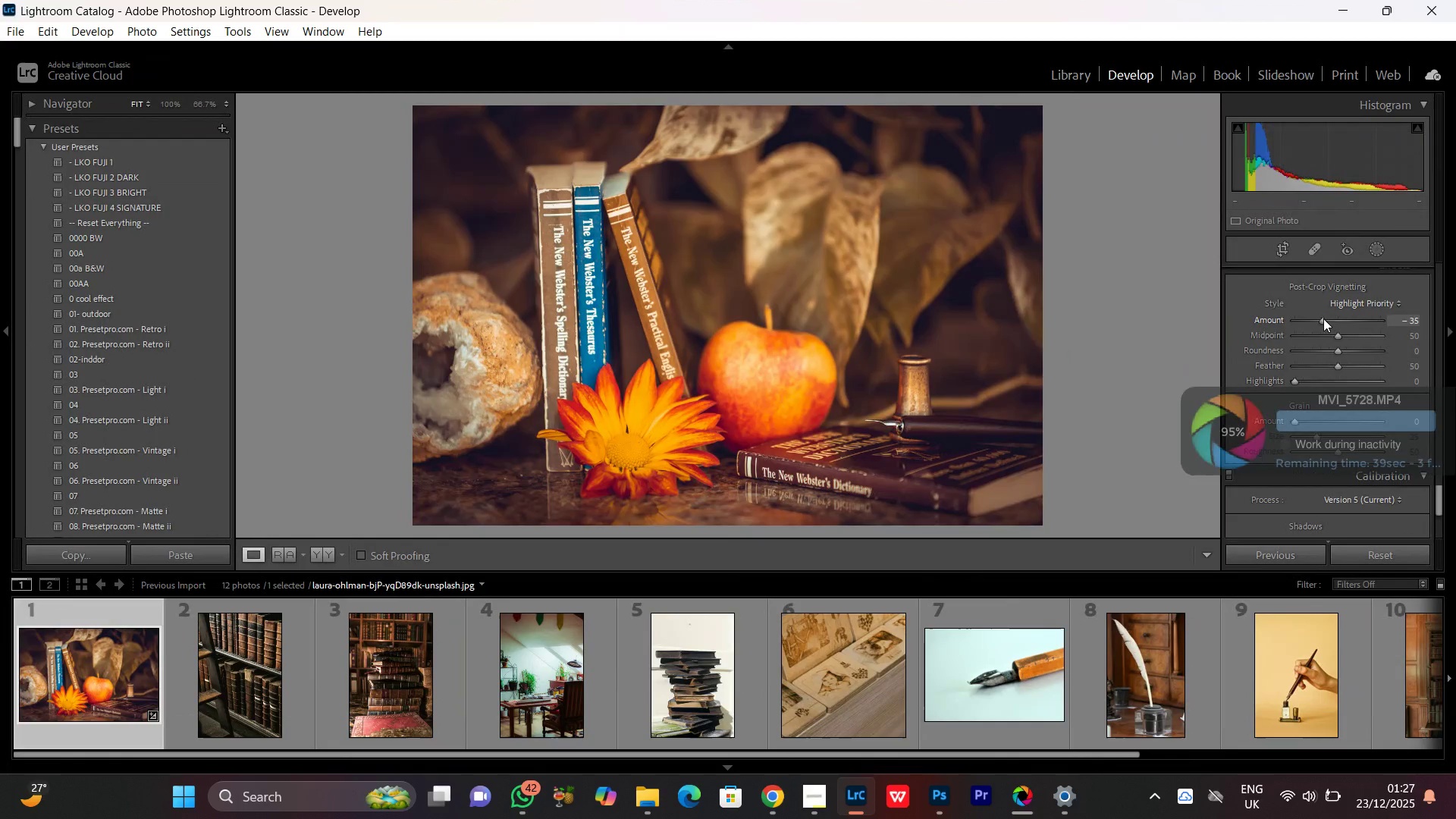 
left_click_drag(start_coordinate=[1332, 333], to_coordinate=[1318, 336])
 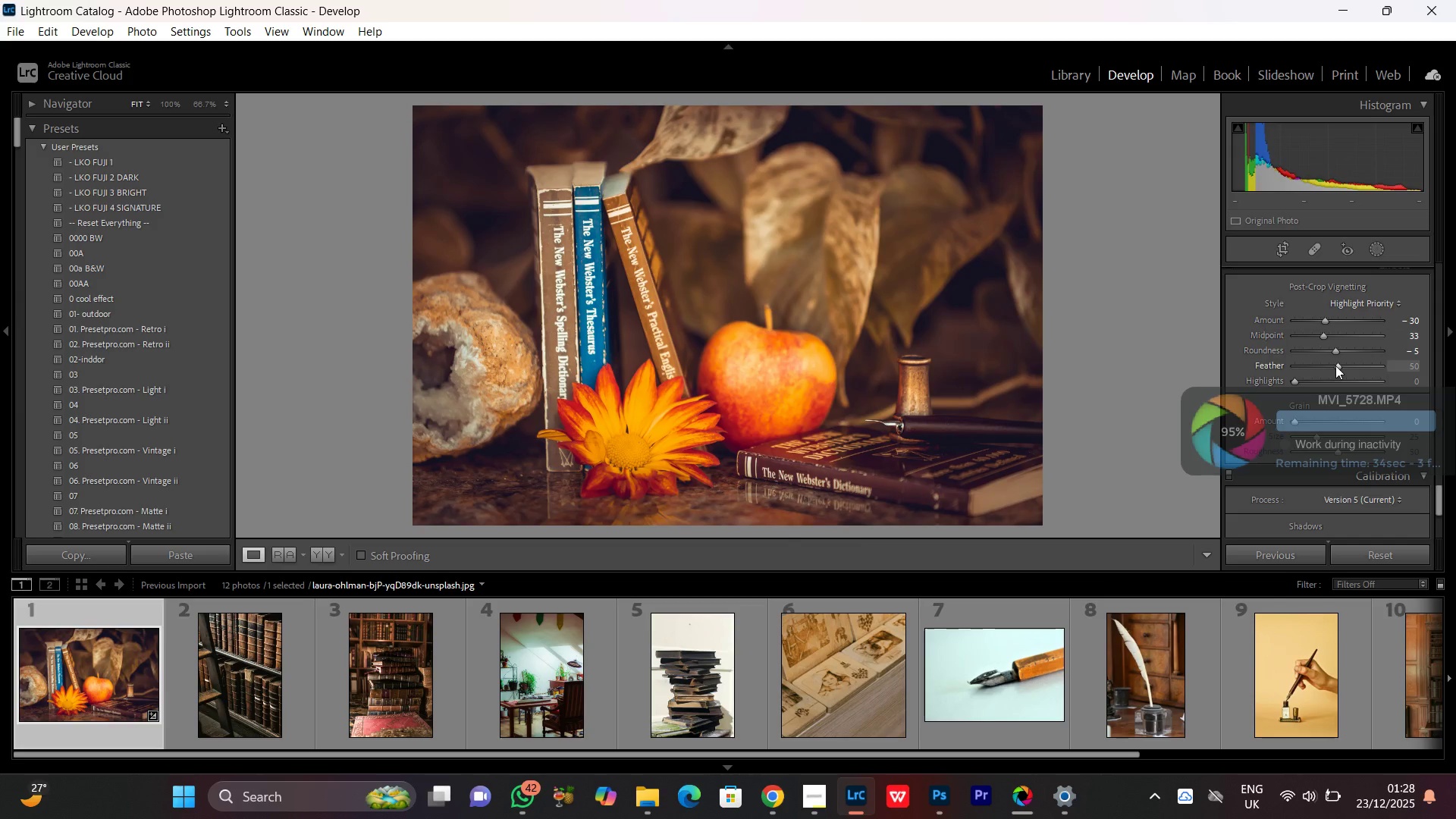 
left_click_drag(start_coordinate=[1335, 363], to_coordinate=[1314, 370])
 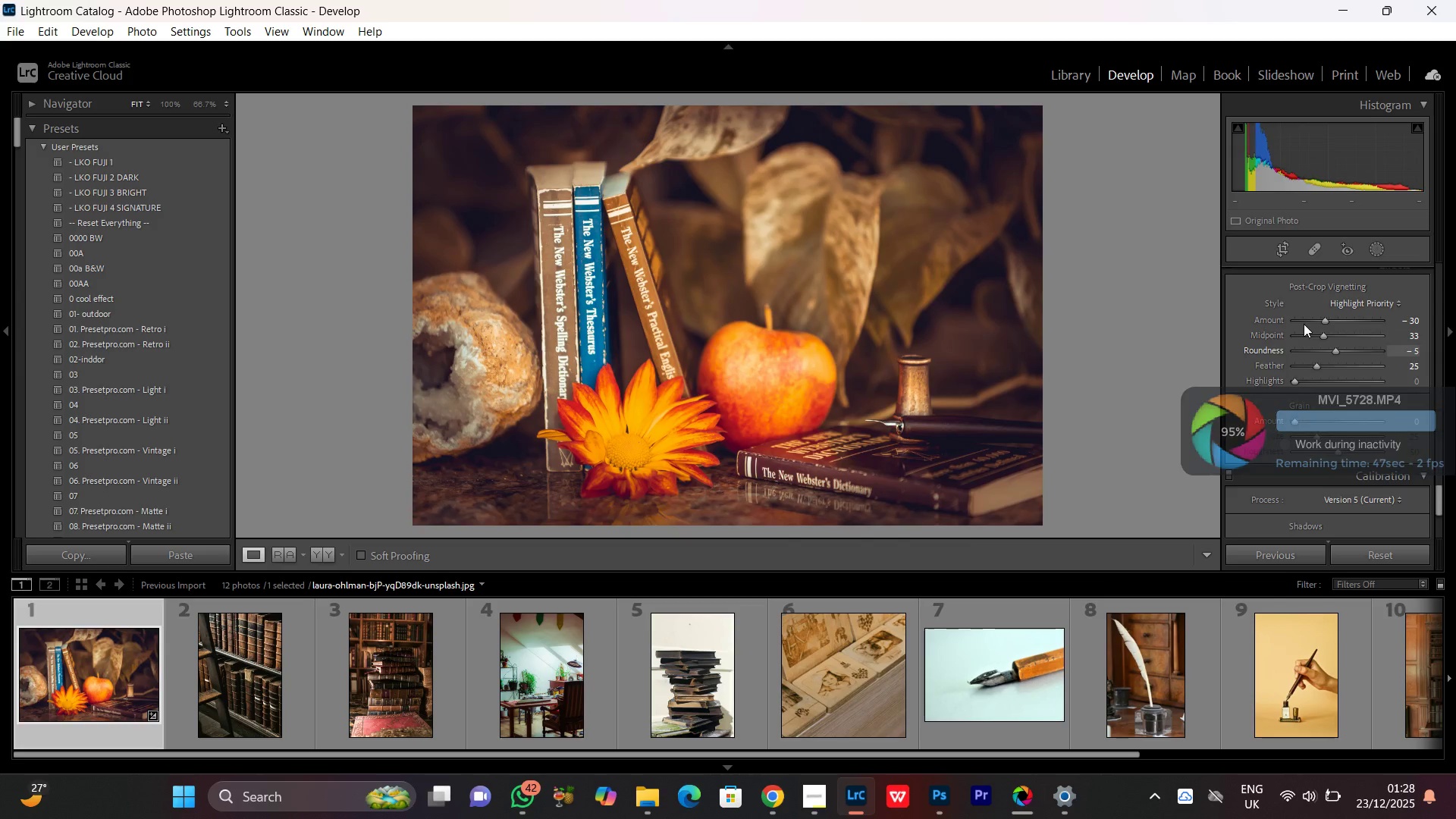 
scroll: coordinate [1239, 311], scroll_direction: up, amount: 14.0
 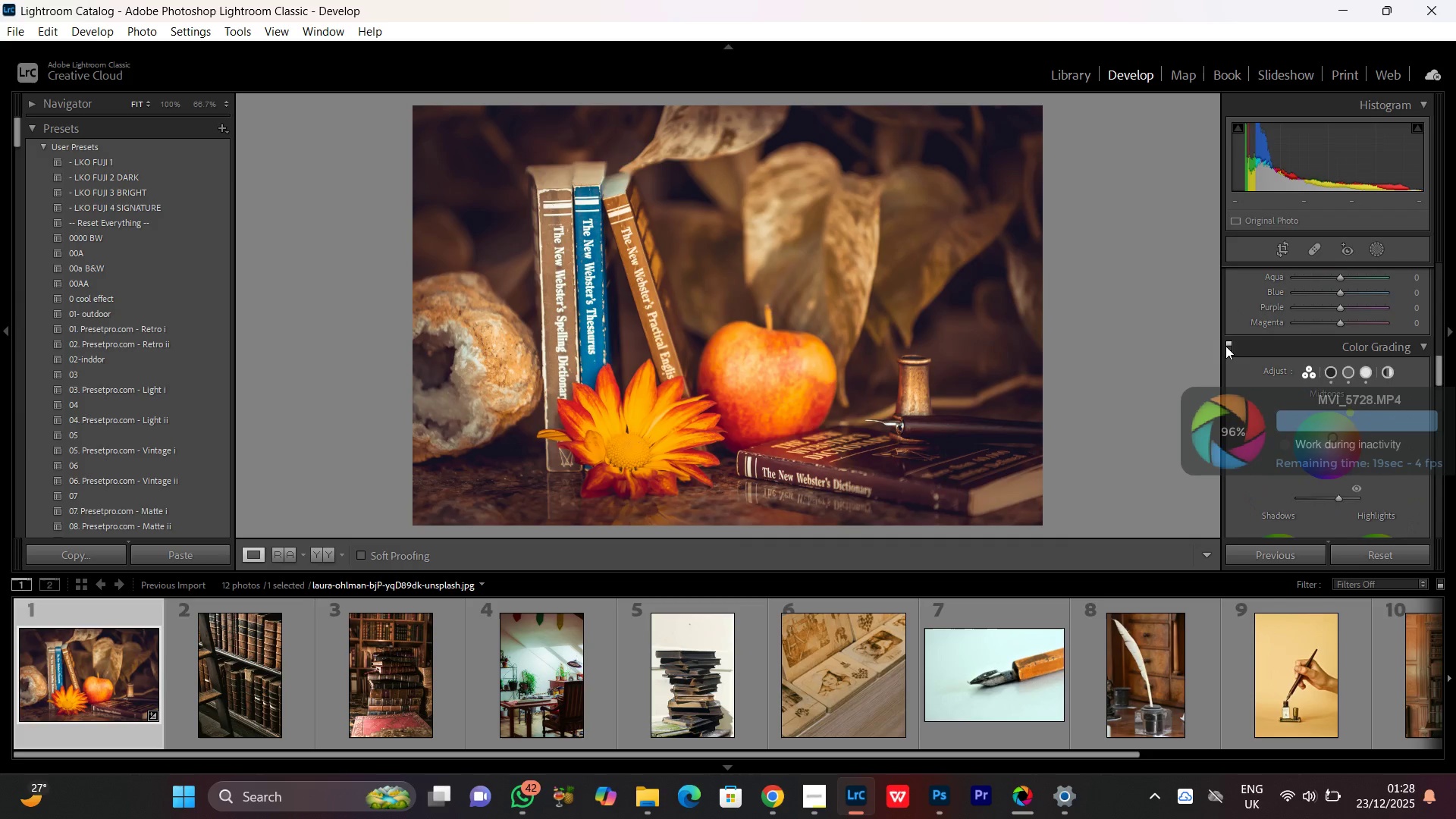 
left_click([1225, 346])
 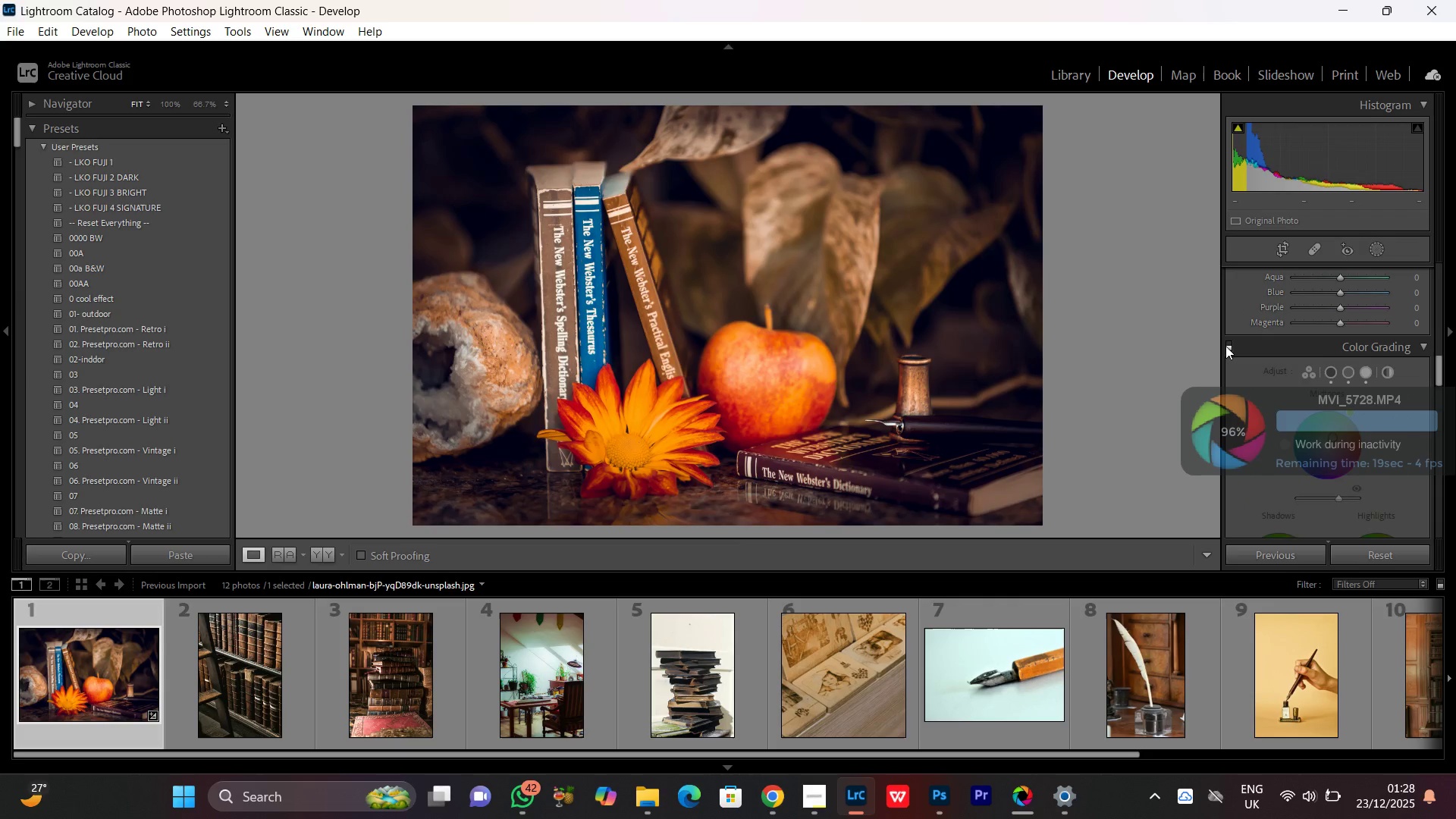 
left_click([1225, 346])
 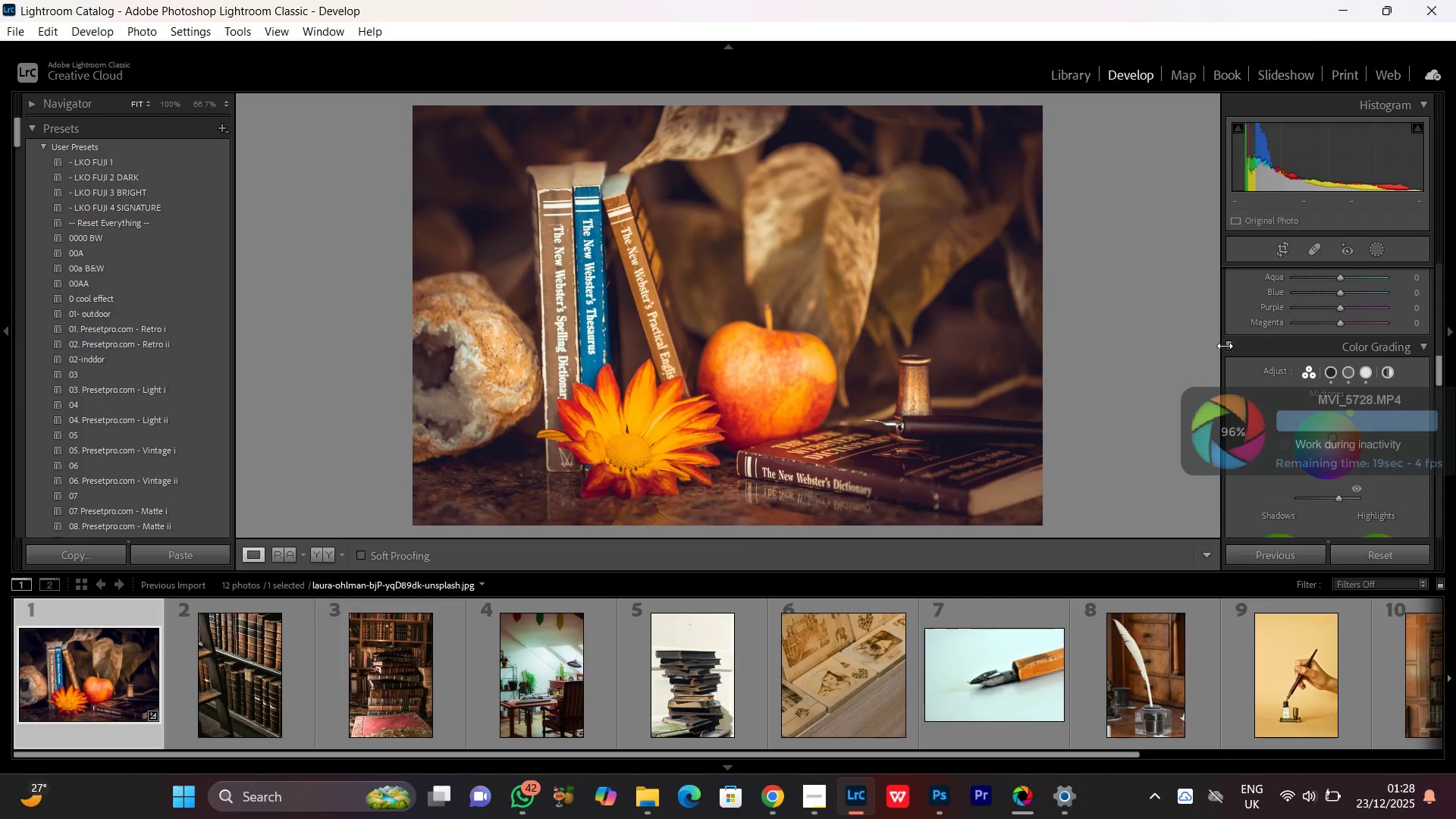 
left_click([1225, 346])
 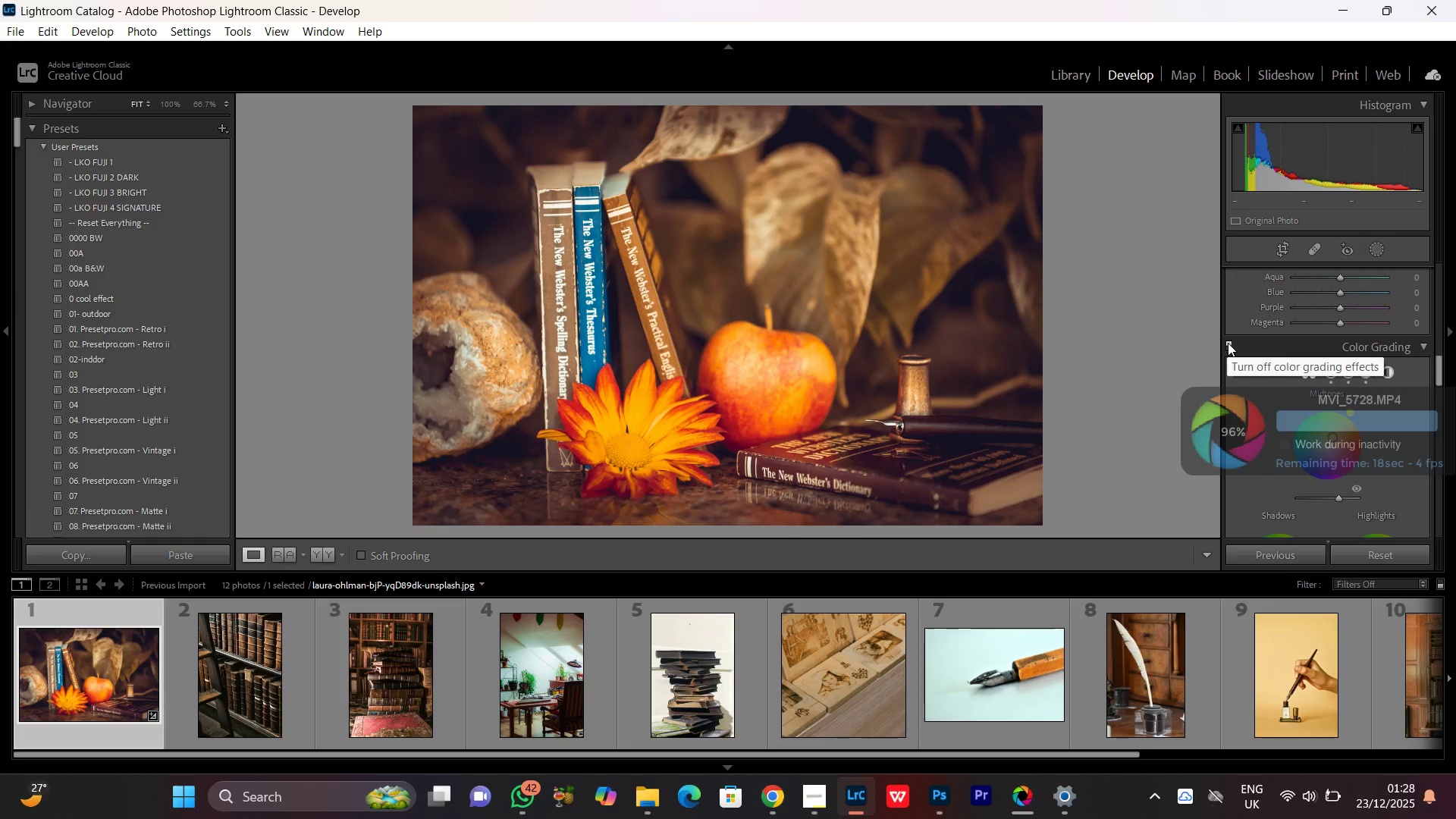 
left_click([1228, 342])
 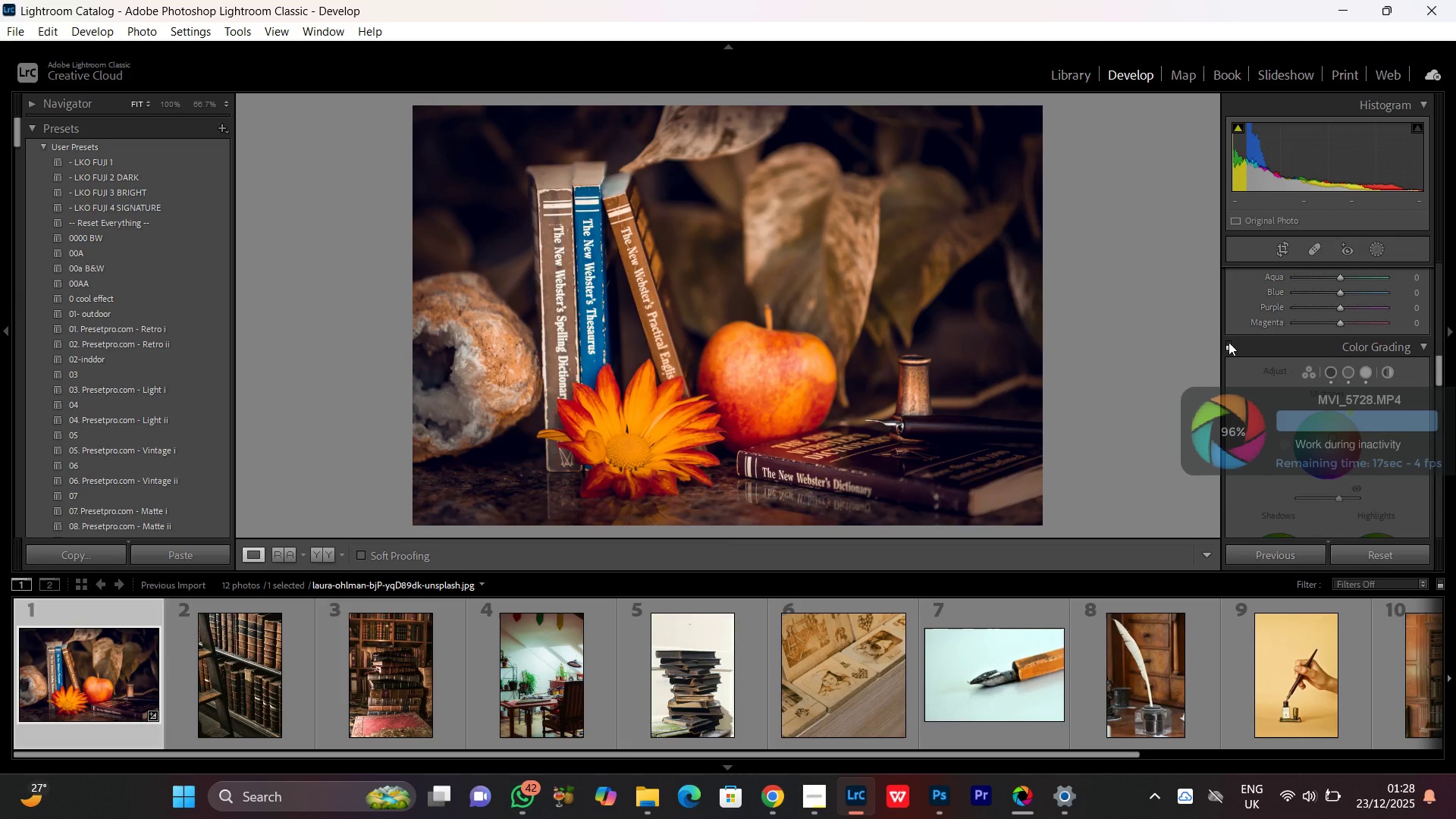 
left_click([1228, 342])
 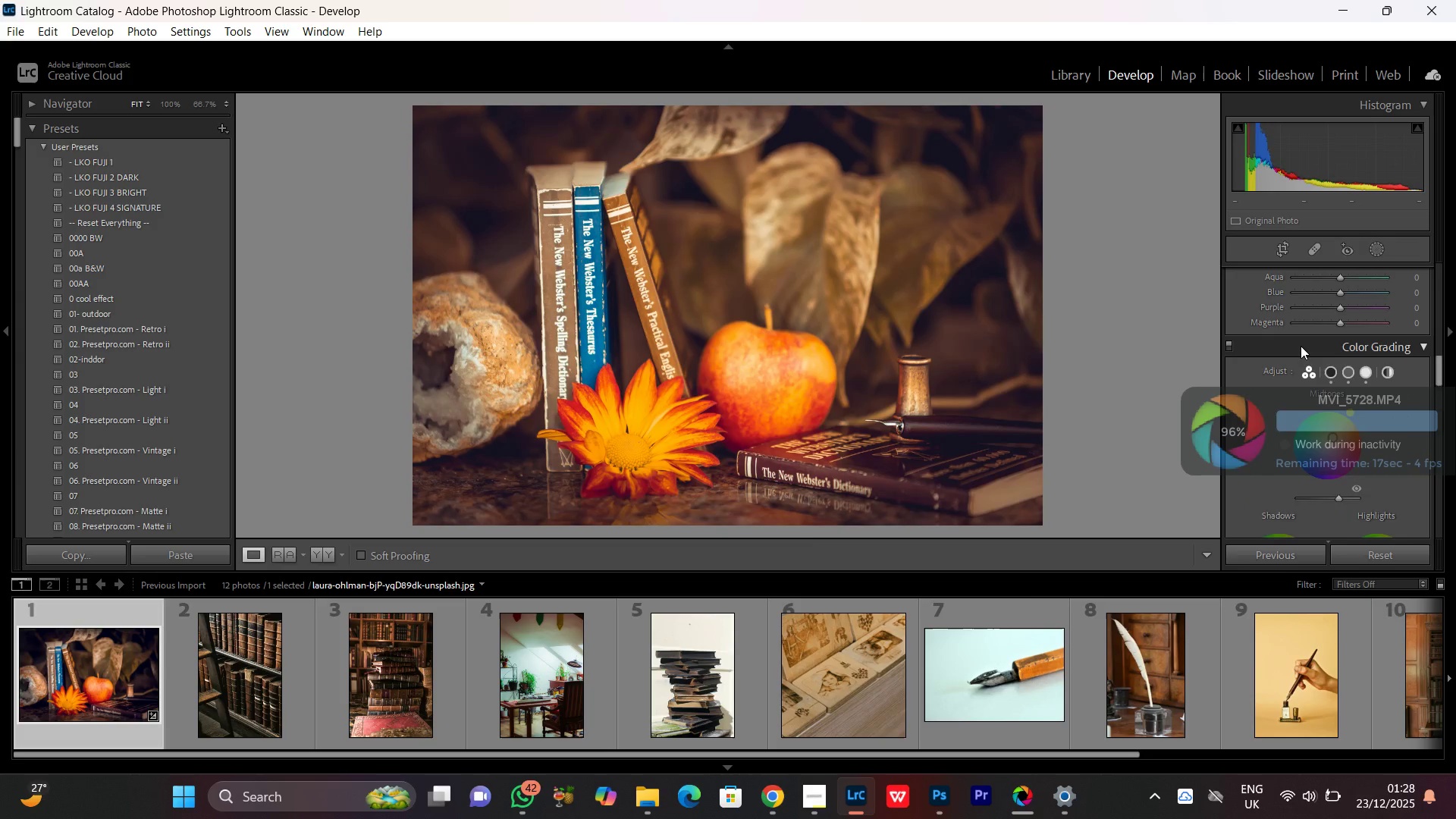 
scroll: coordinate [1291, 316], scroll_direction: down, amount: 3.0
 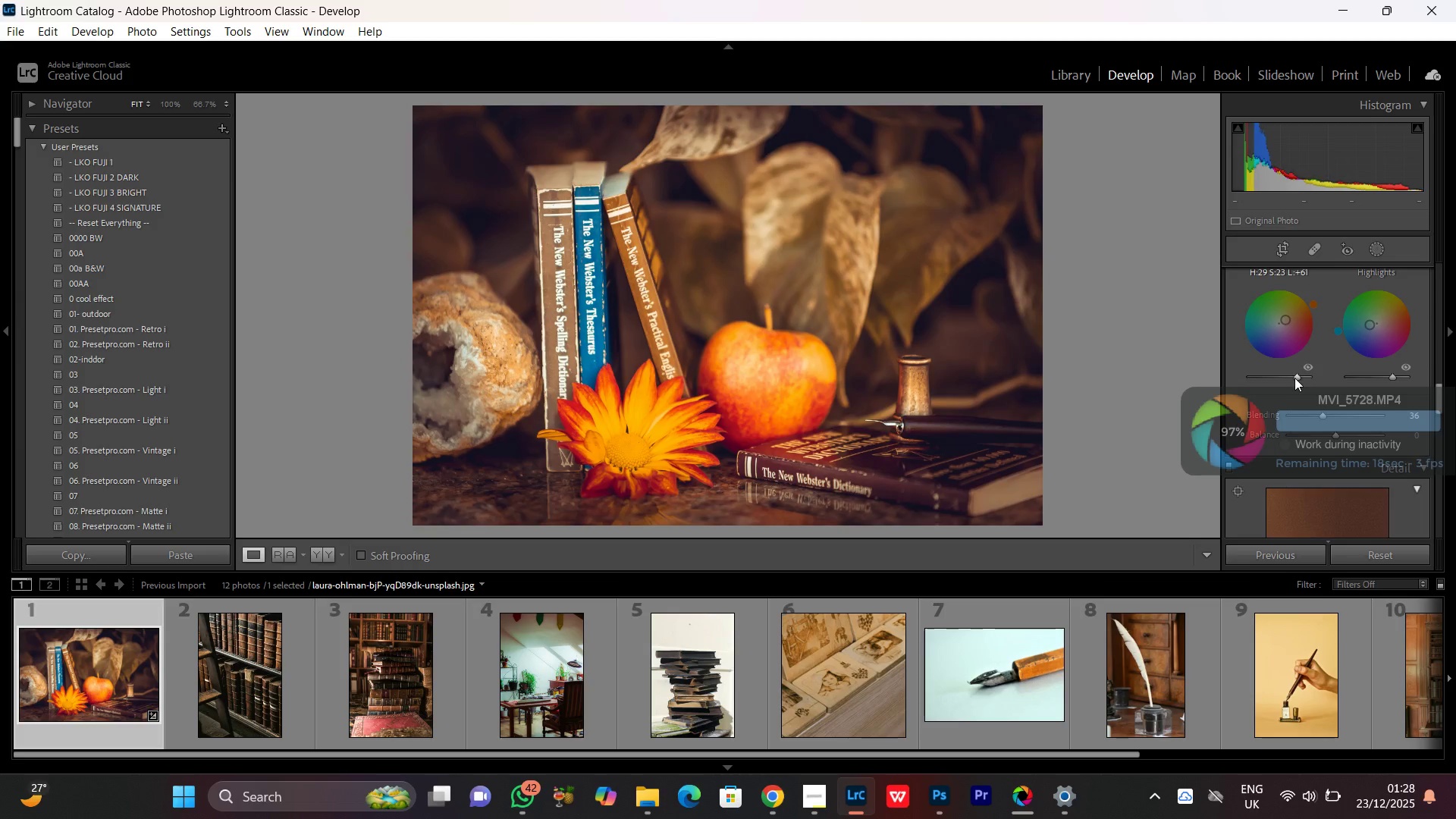 
left_click_drag(start_coordinate=[1397, 376], to_coordinate=[1388, 378])
 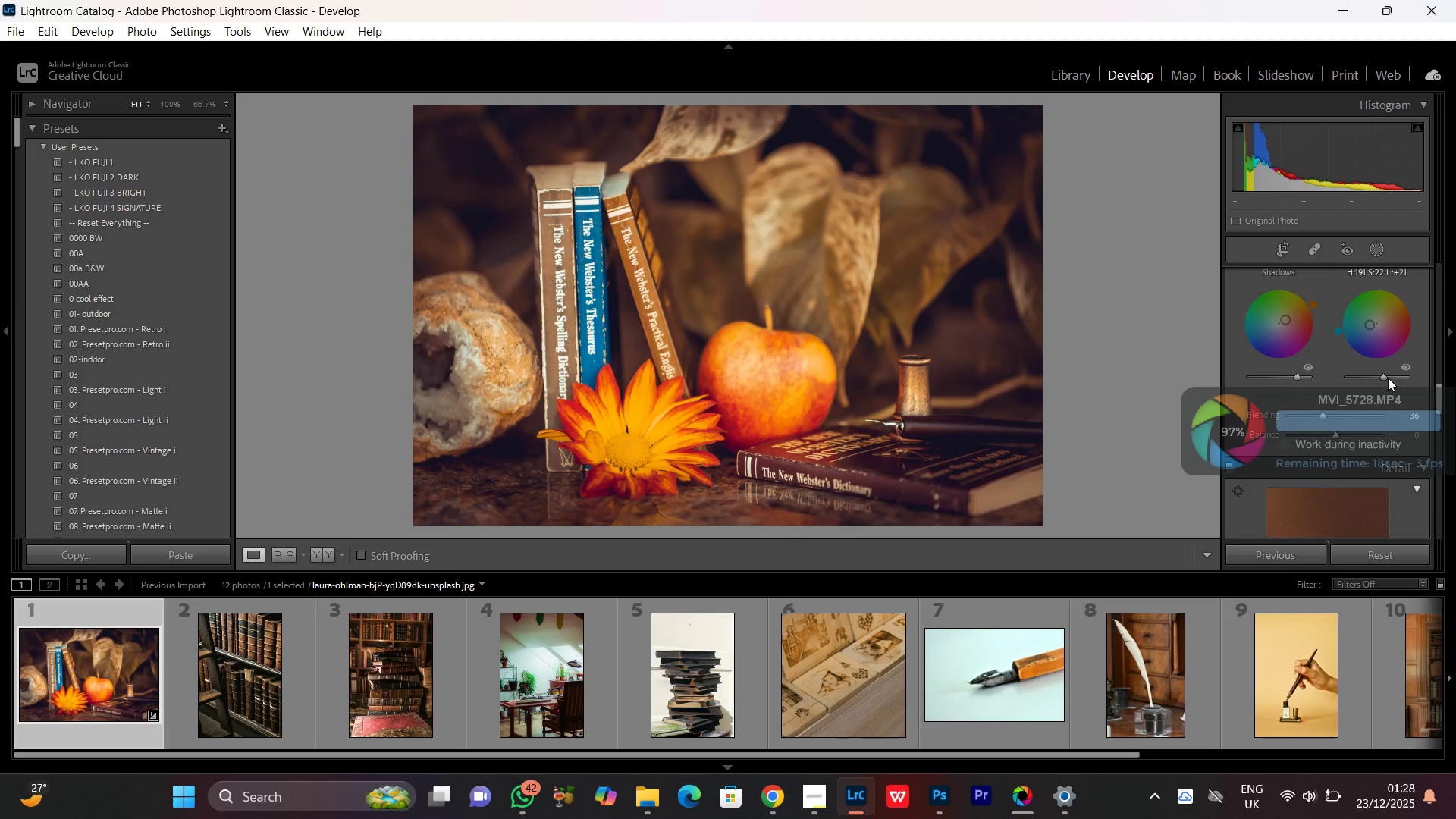 
scroll: coordinate [1321, 337], scroll_direction: up, amount: 1.0
 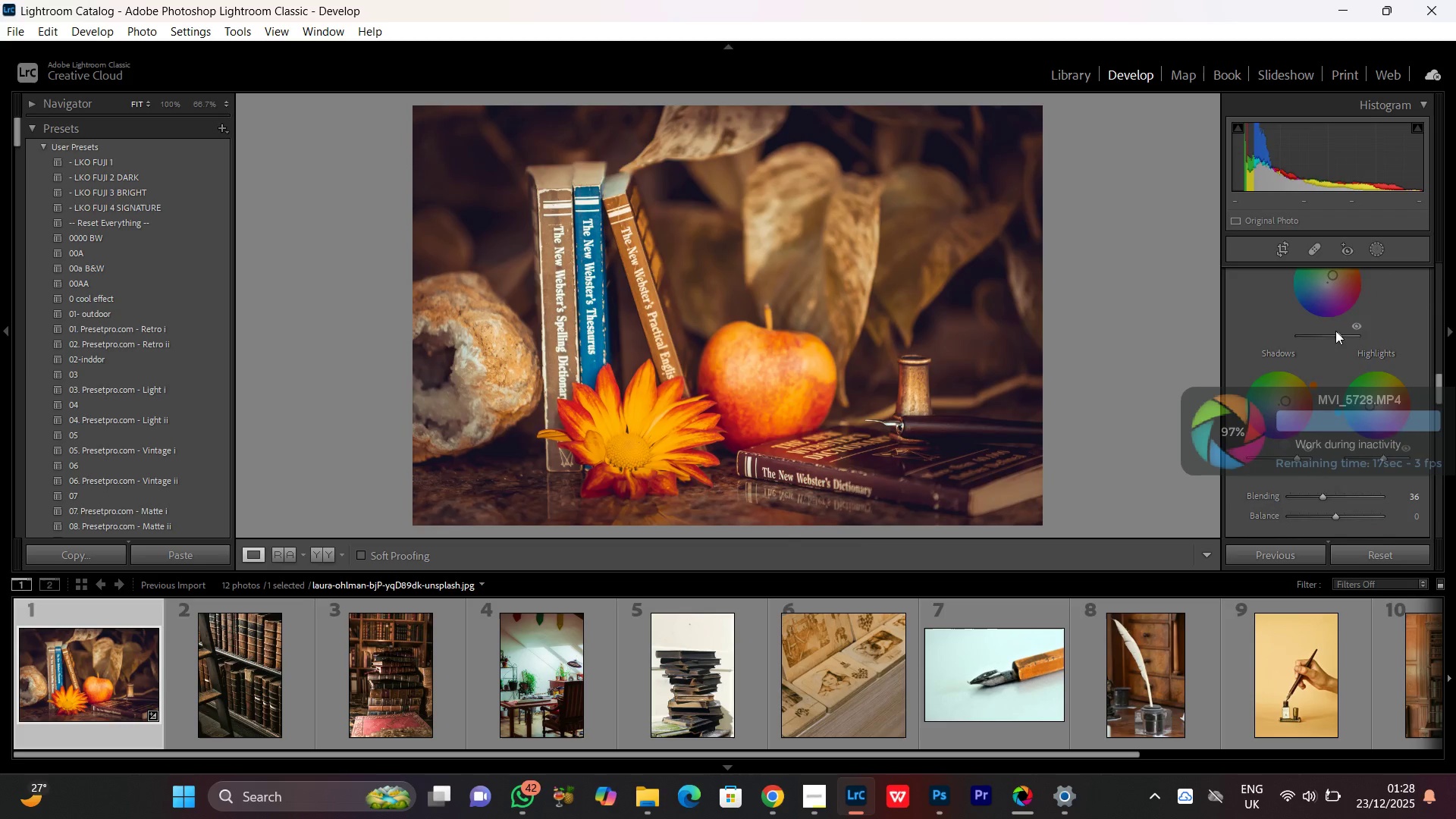 
left_click_drag(start_coordinate=[1335, 331], to_coordinate=[1332, 337])
 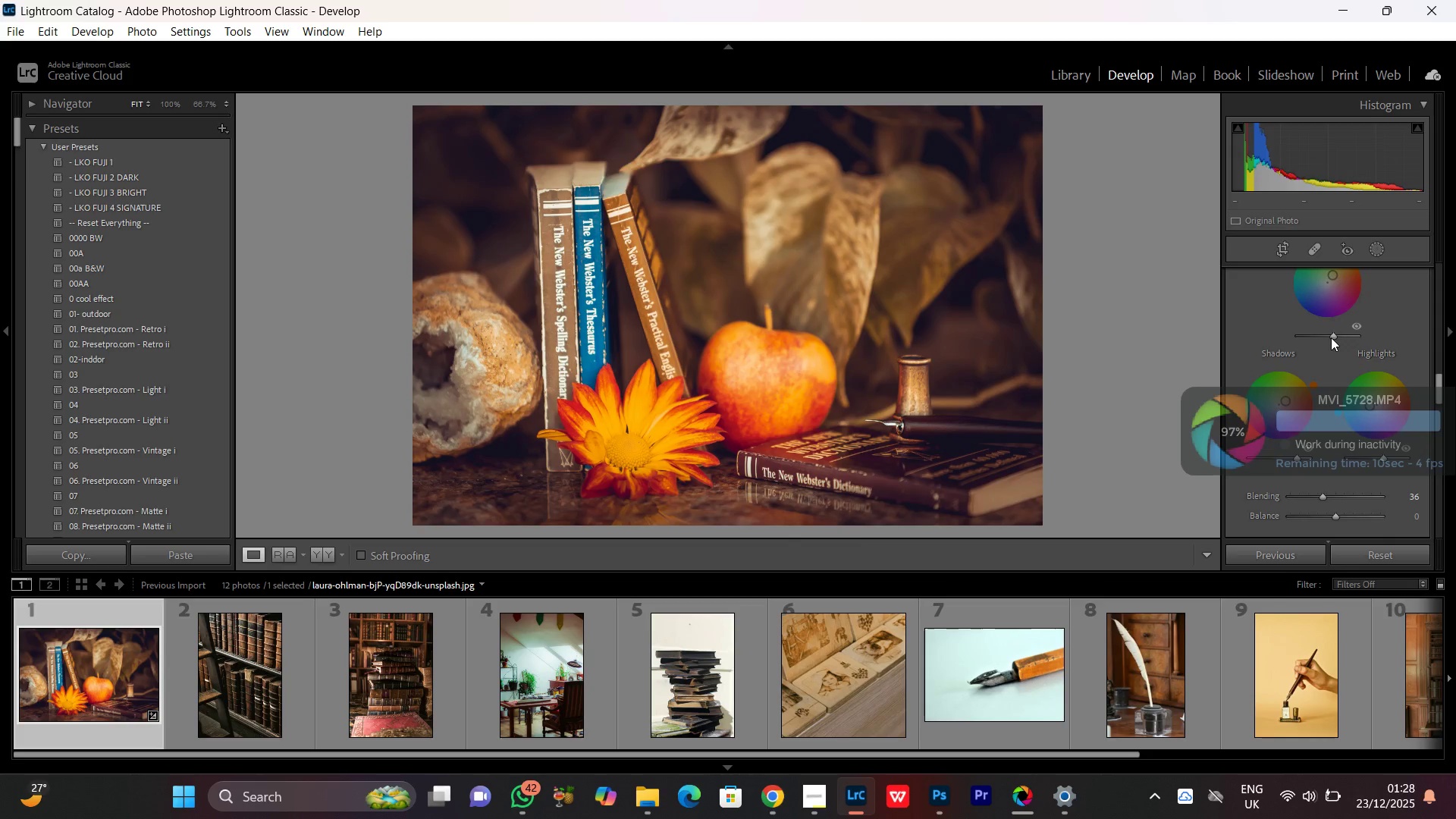 
left_click_drag(start_coordinate=[1337, 337], to_coordinate=[1330, 338])
 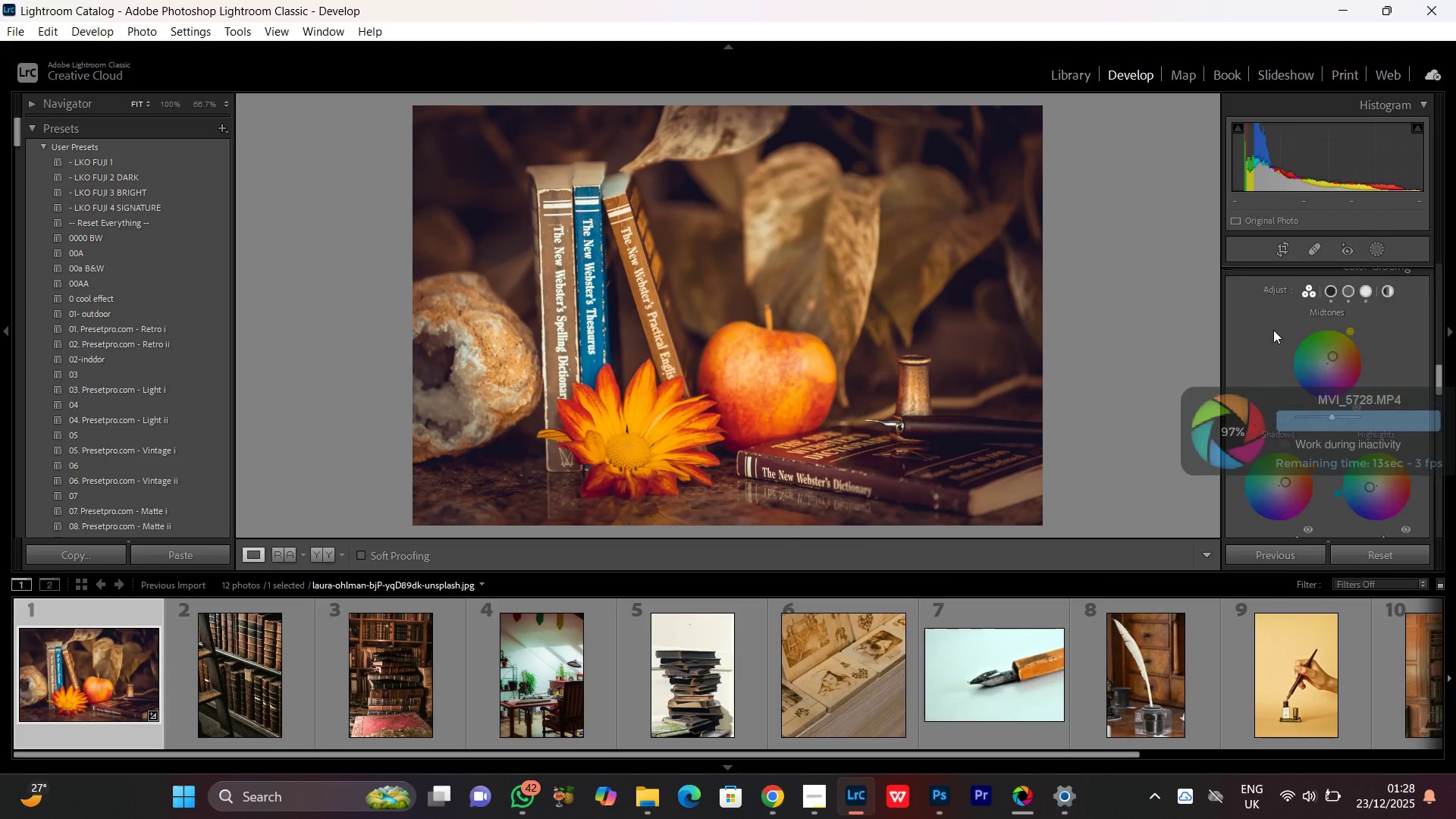 
scroll: coordinate [1241, 306], scroll_direction: up, amount: 2.0
 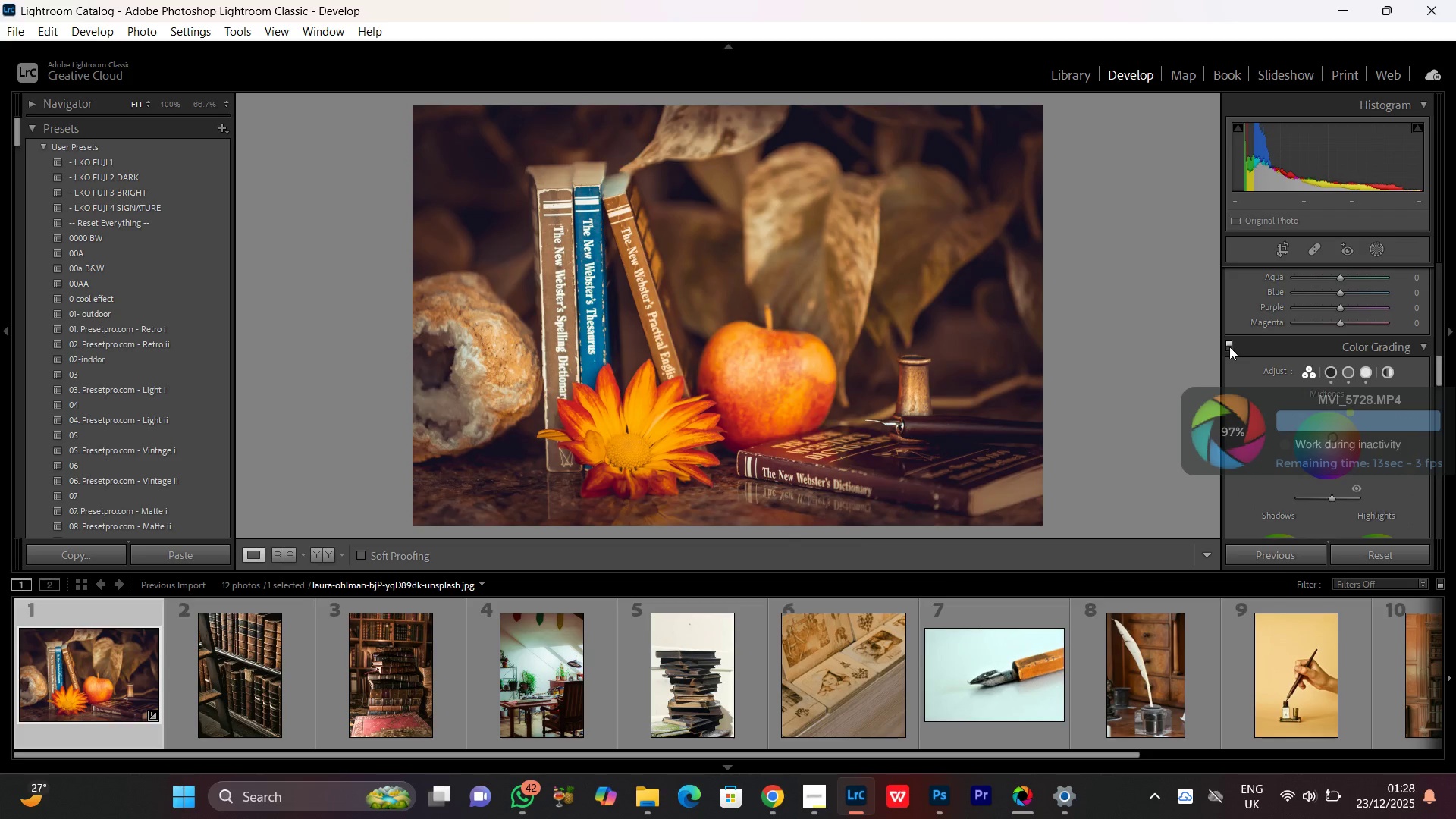 
left_click([1229, 347])
 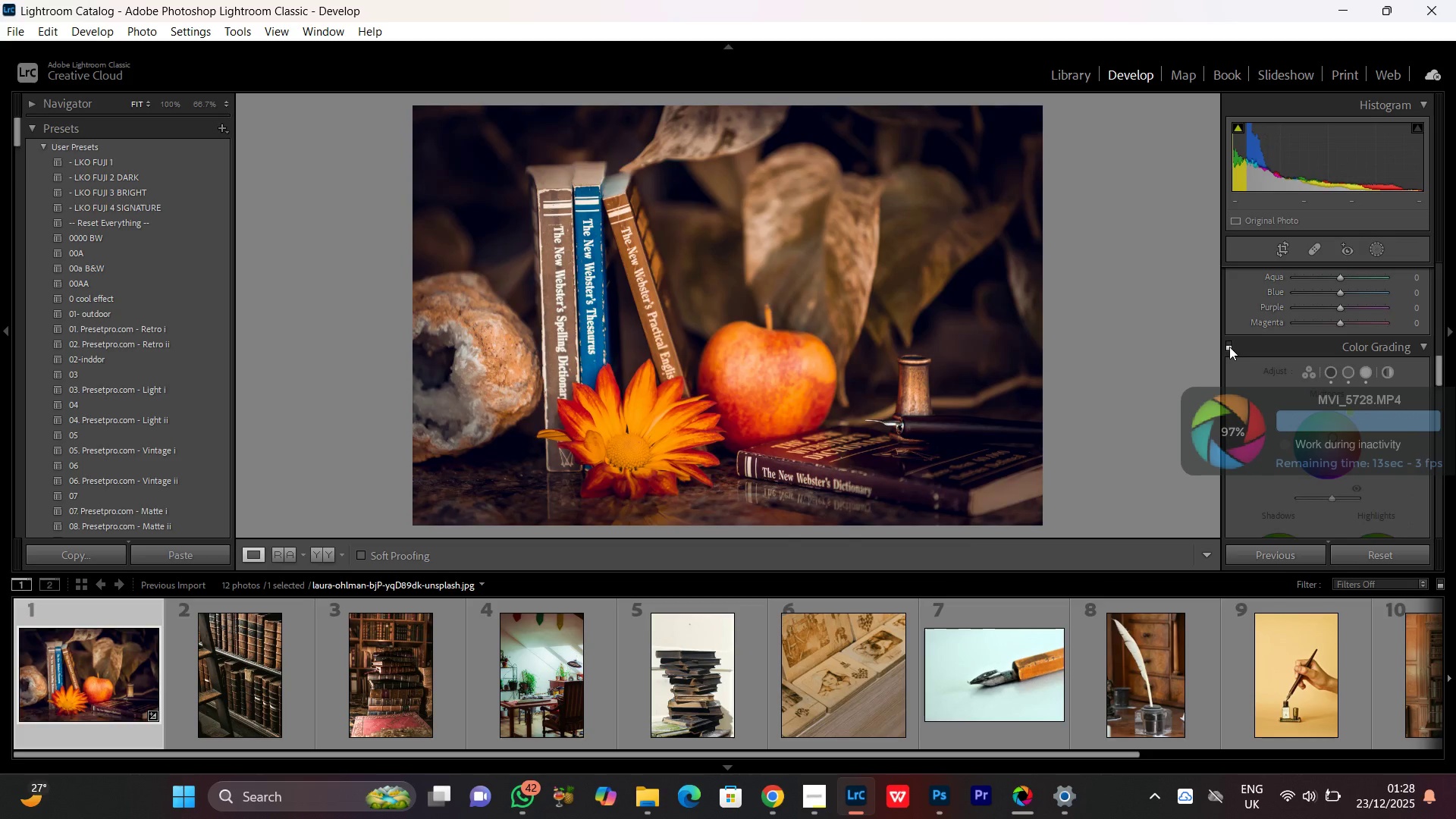 
left_click([1229, 347])
 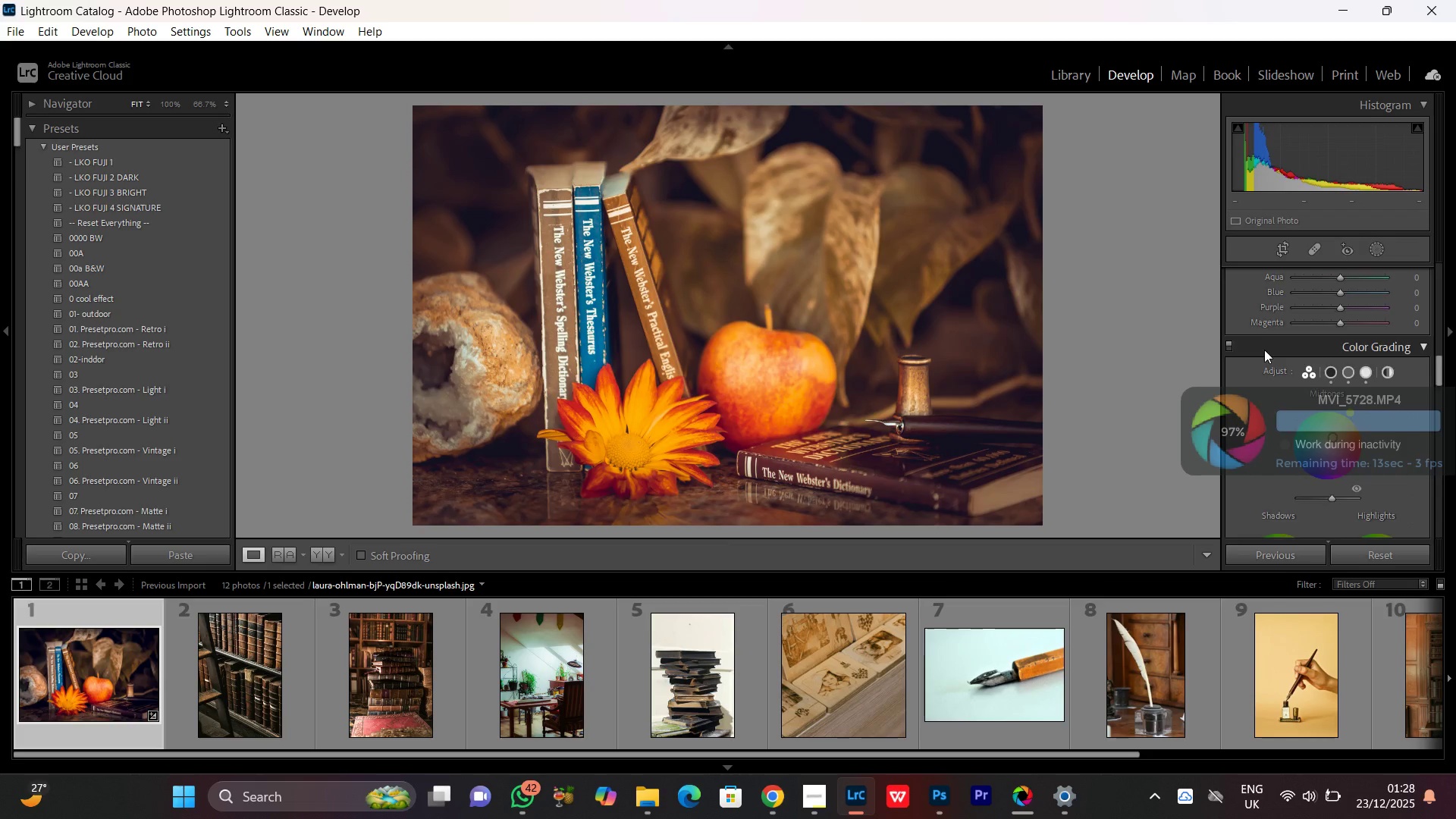 
scroll: coordinate [1312, 345], scroll_direction: down, amount: 5.0
 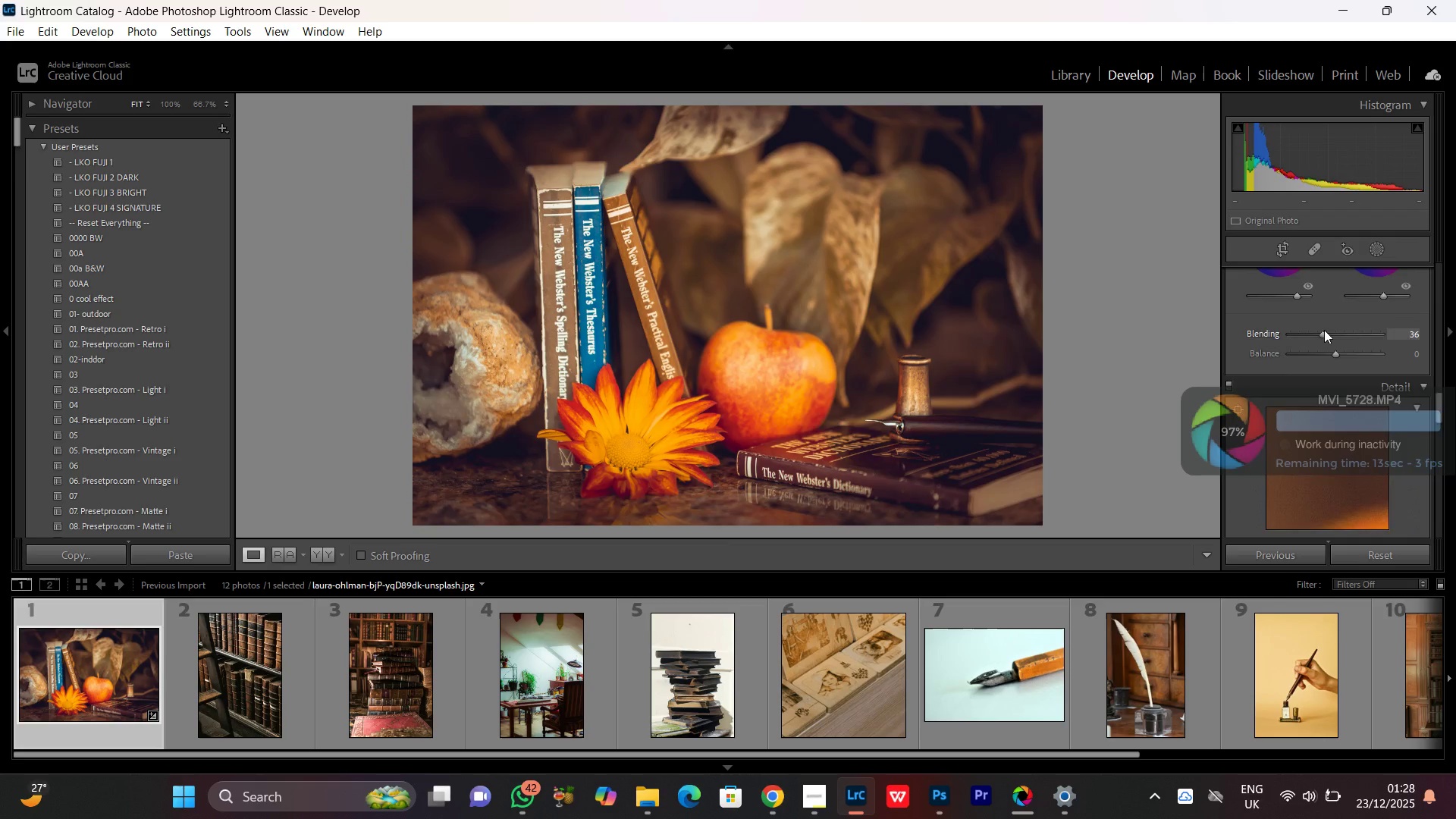 
scroll: coordinate [1324, 330], scroll_direction: up, amount: 2.0
 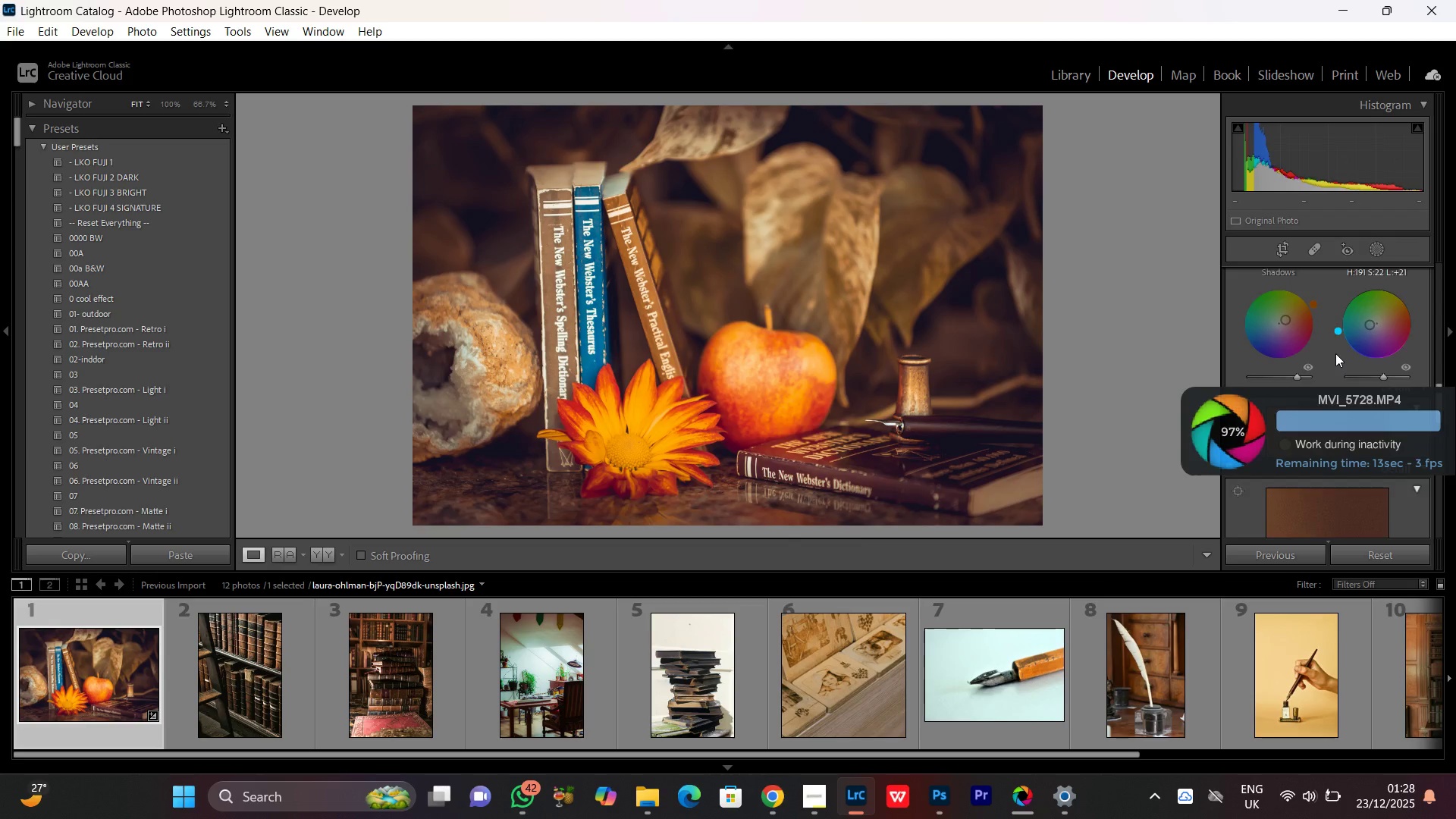 
scroll: coordinate [1336, 354], scroll_direction: down, amount: 1.0
 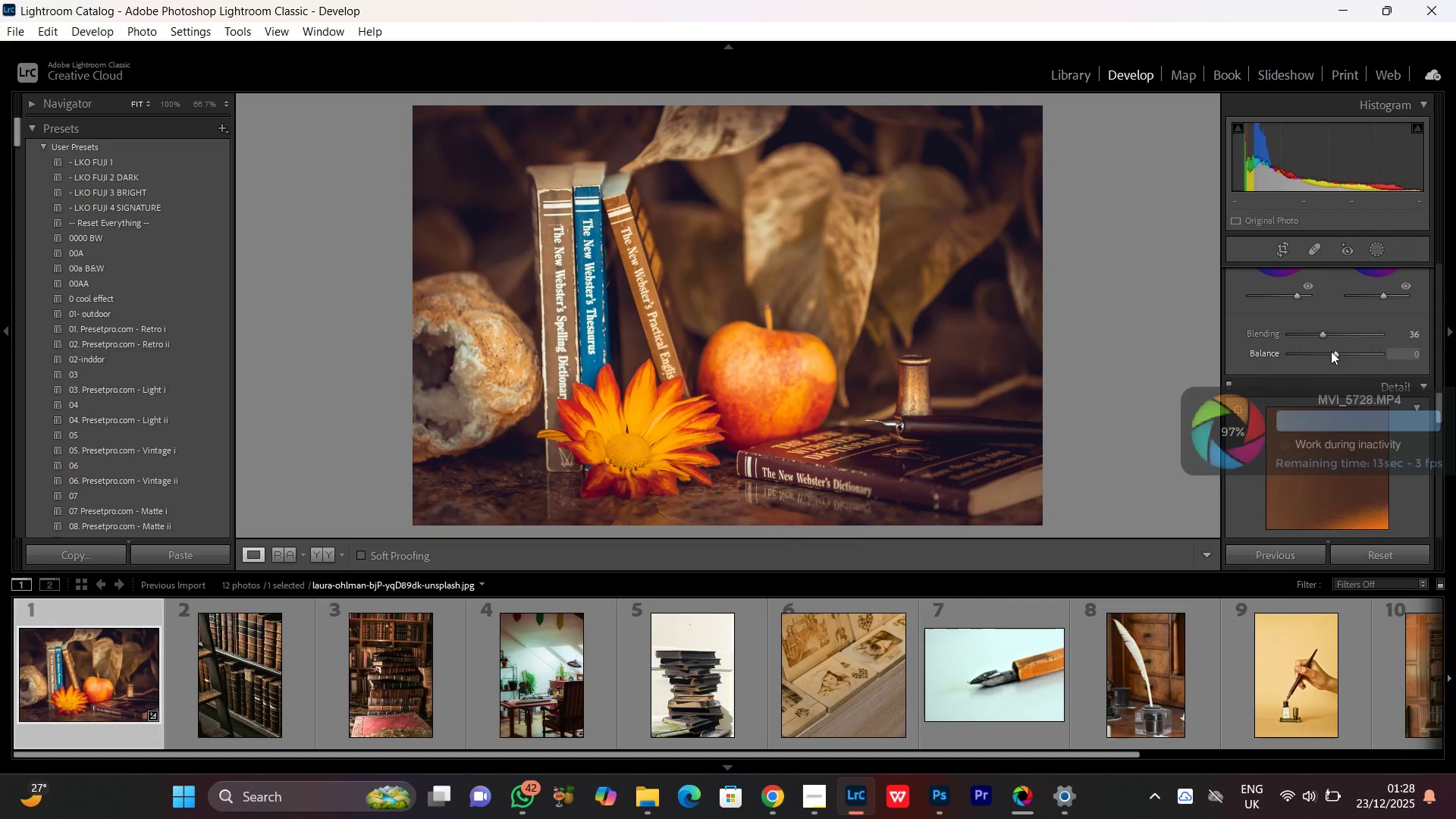 
left_click_drag(start_coordinate=[1331, 351], to_coordinate=[1331, 362])
 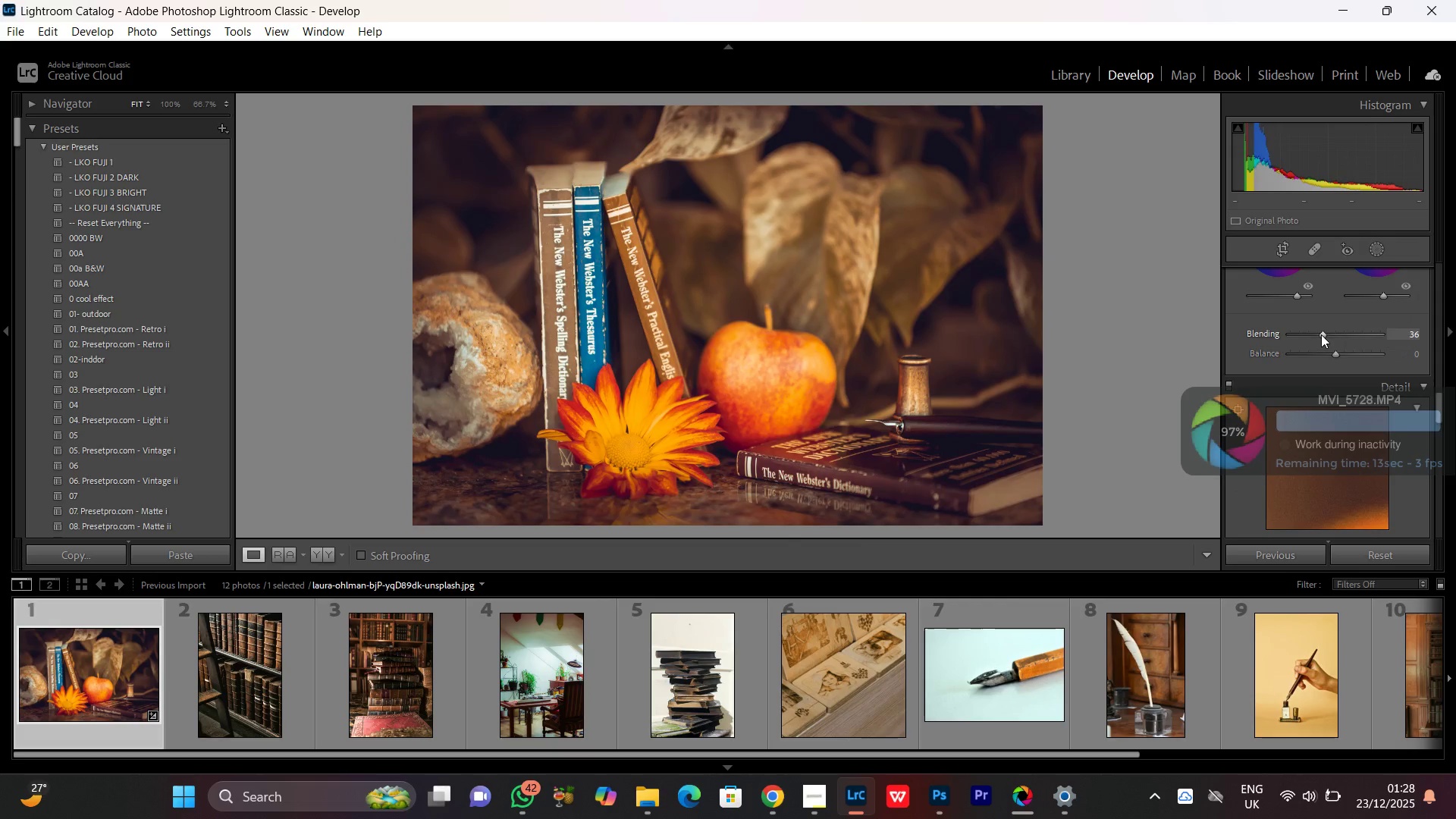 
left_click_drag(start_coordinate=[1321, 334], to_coordinate=[1313, 337])
 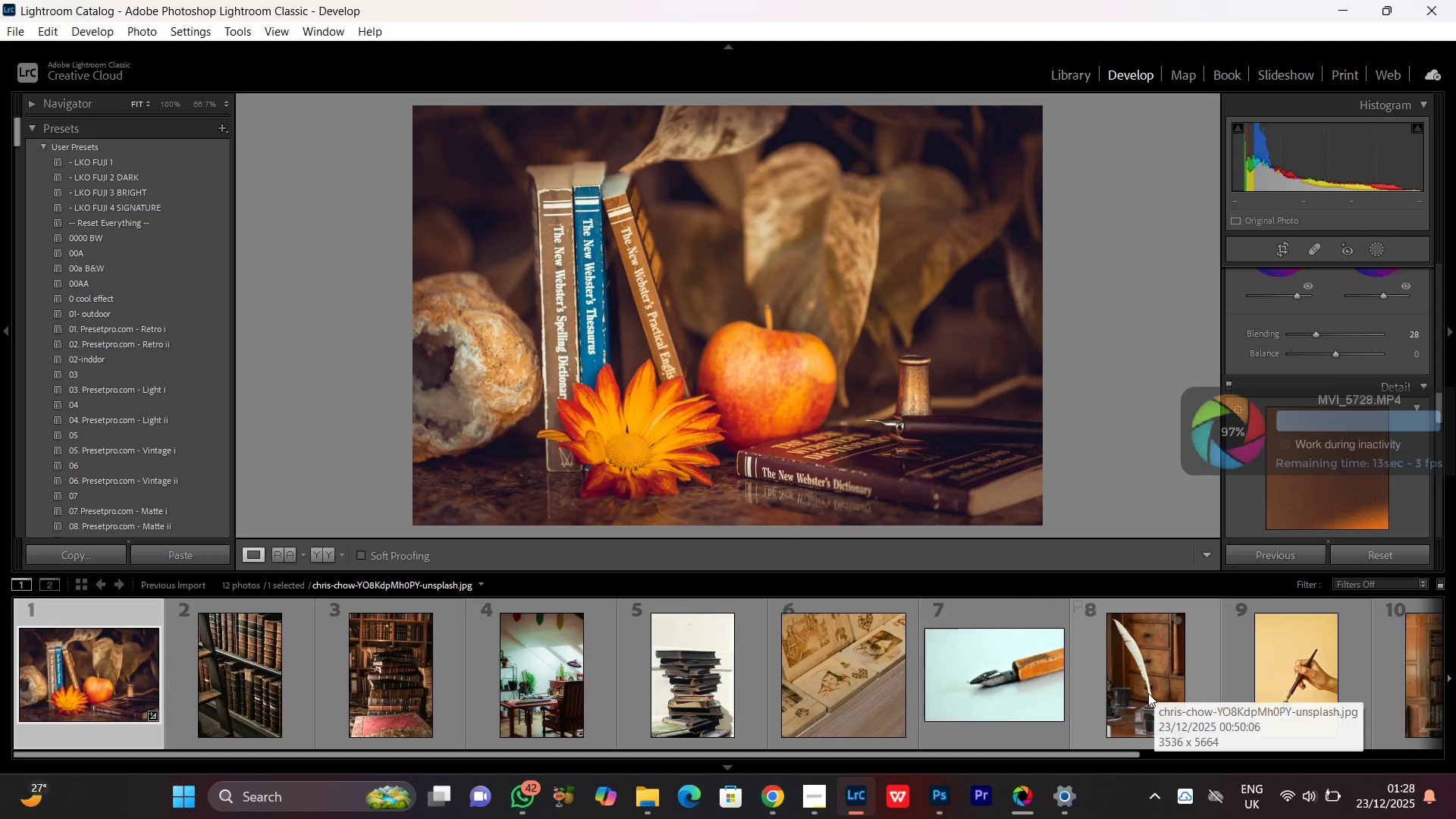 
hold_key(key=ShiftLeft, duration=0.61)
 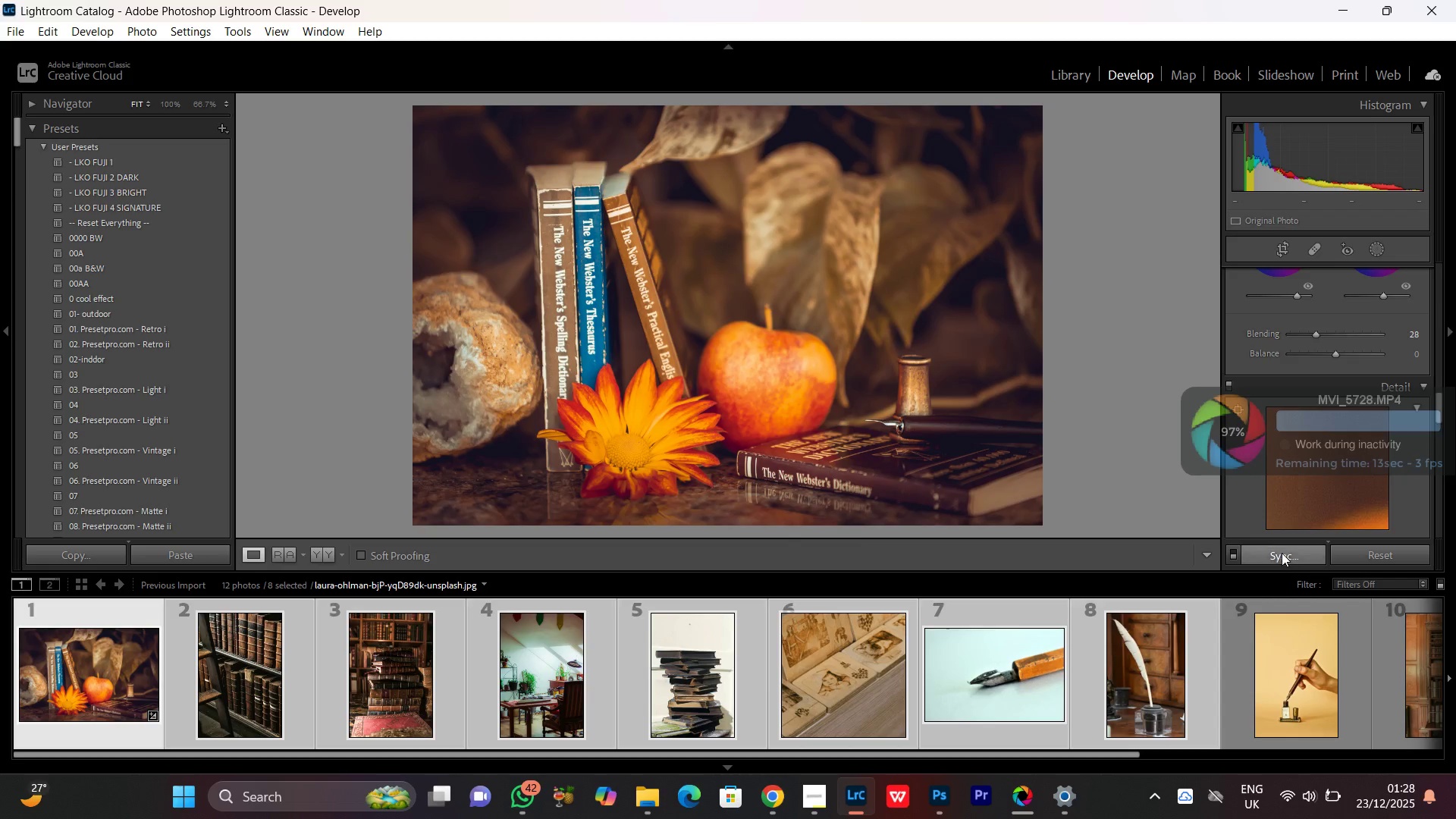 
left_click([1282, 553])
 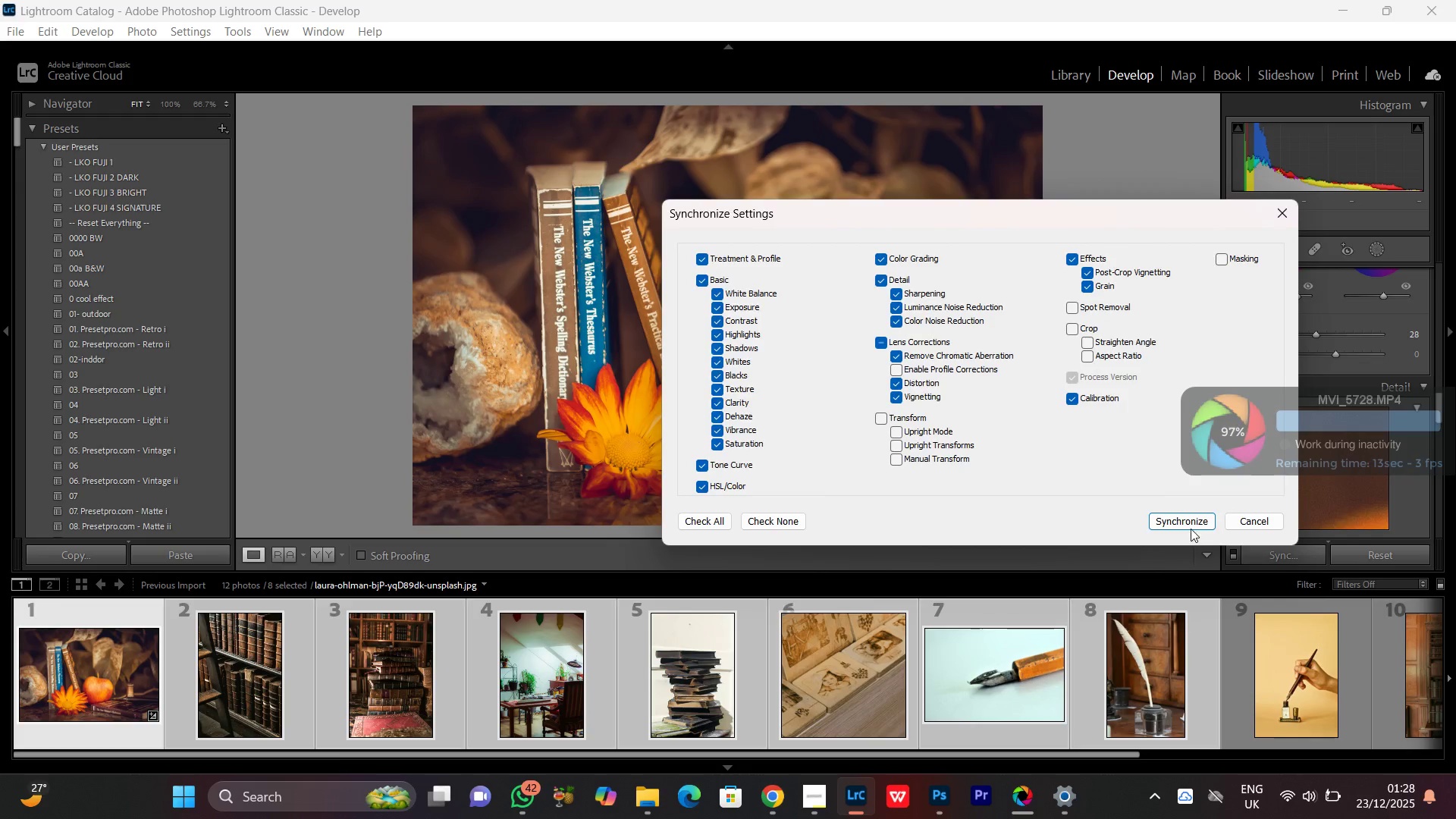 
left_click([1191, 524])
 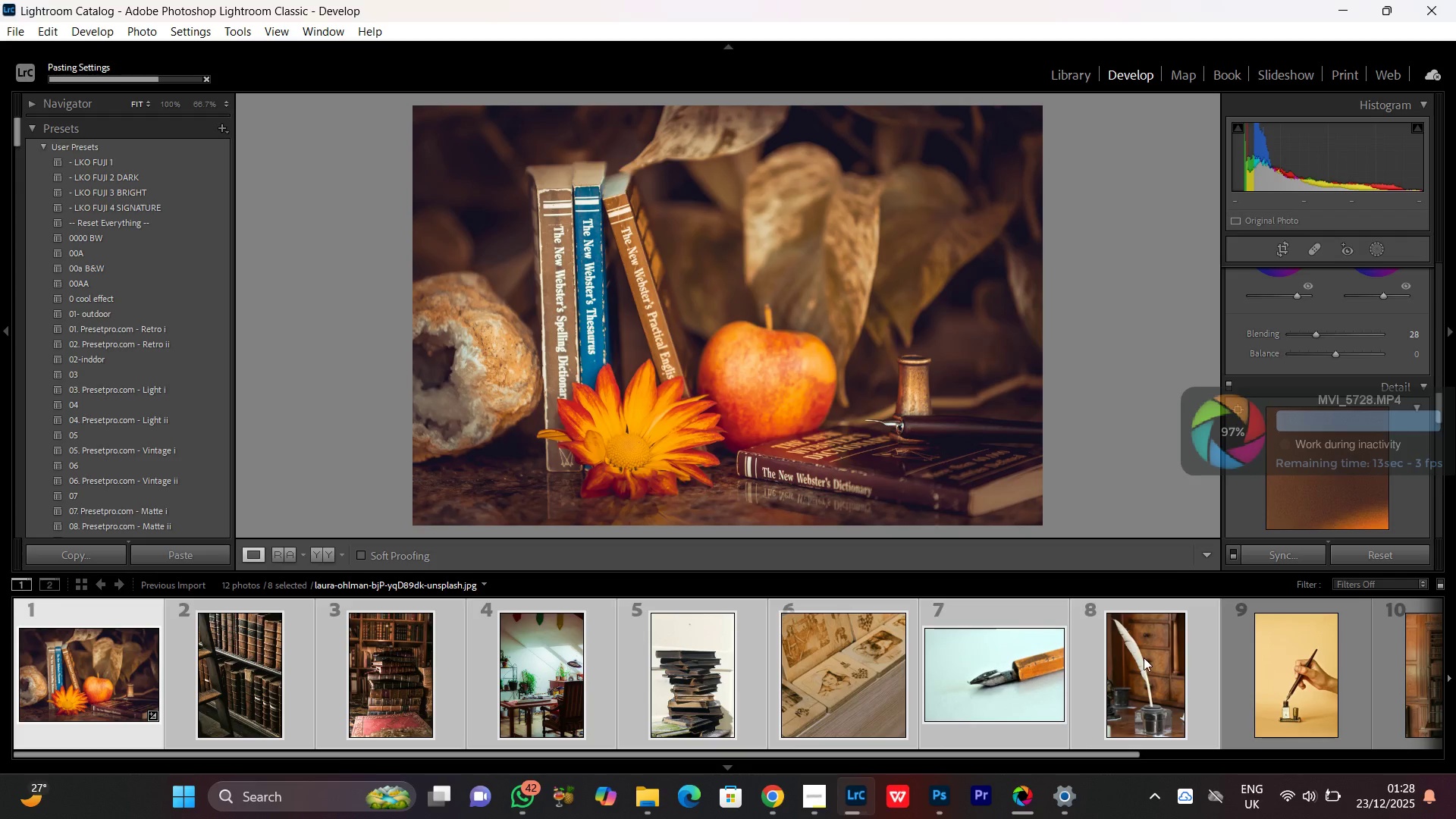 
mouse_move([1137, 661])
 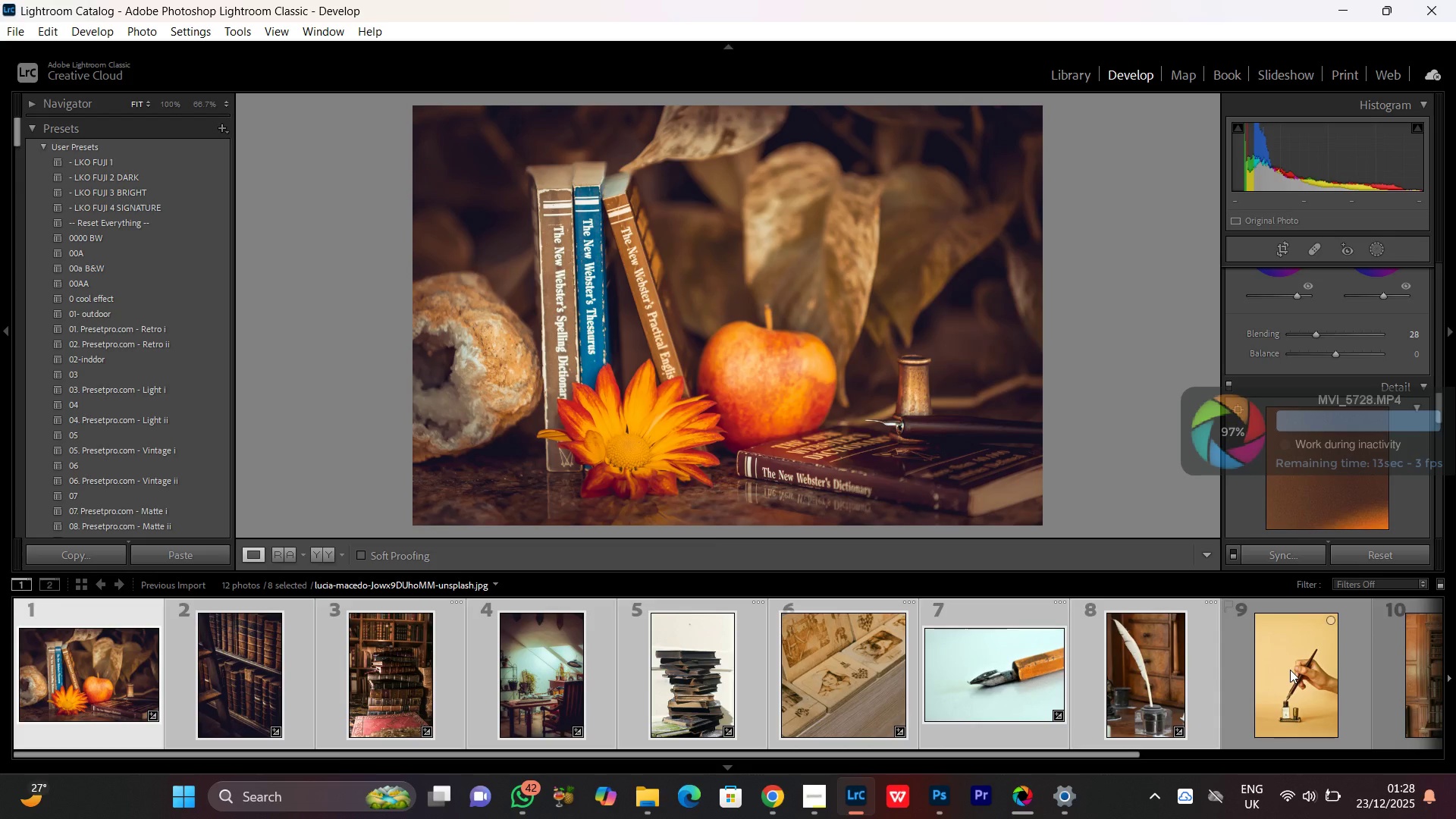 
left_click([1290, 670])
 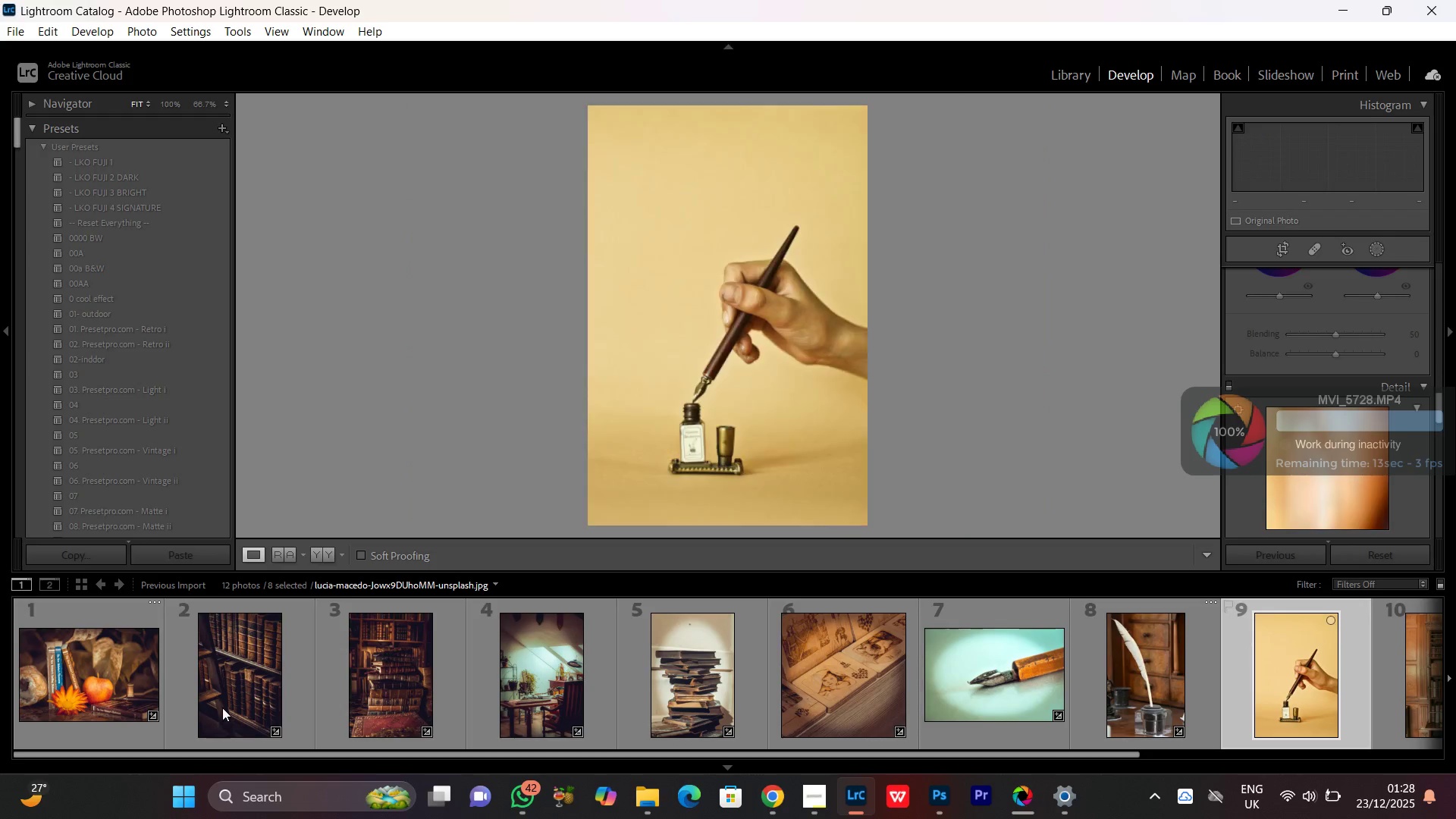 
left_click([222, 708])
 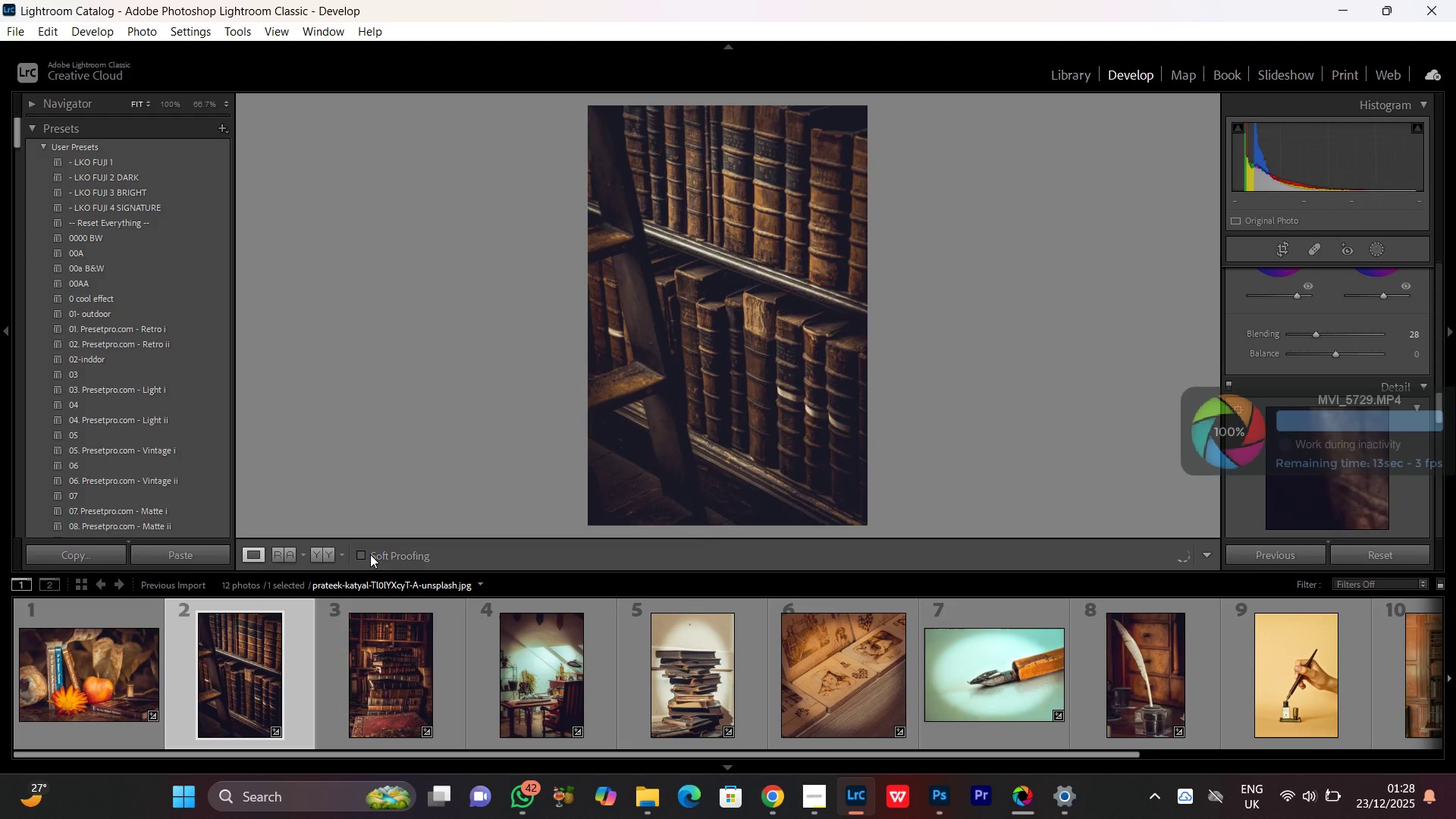 
left_click([318, 554])
 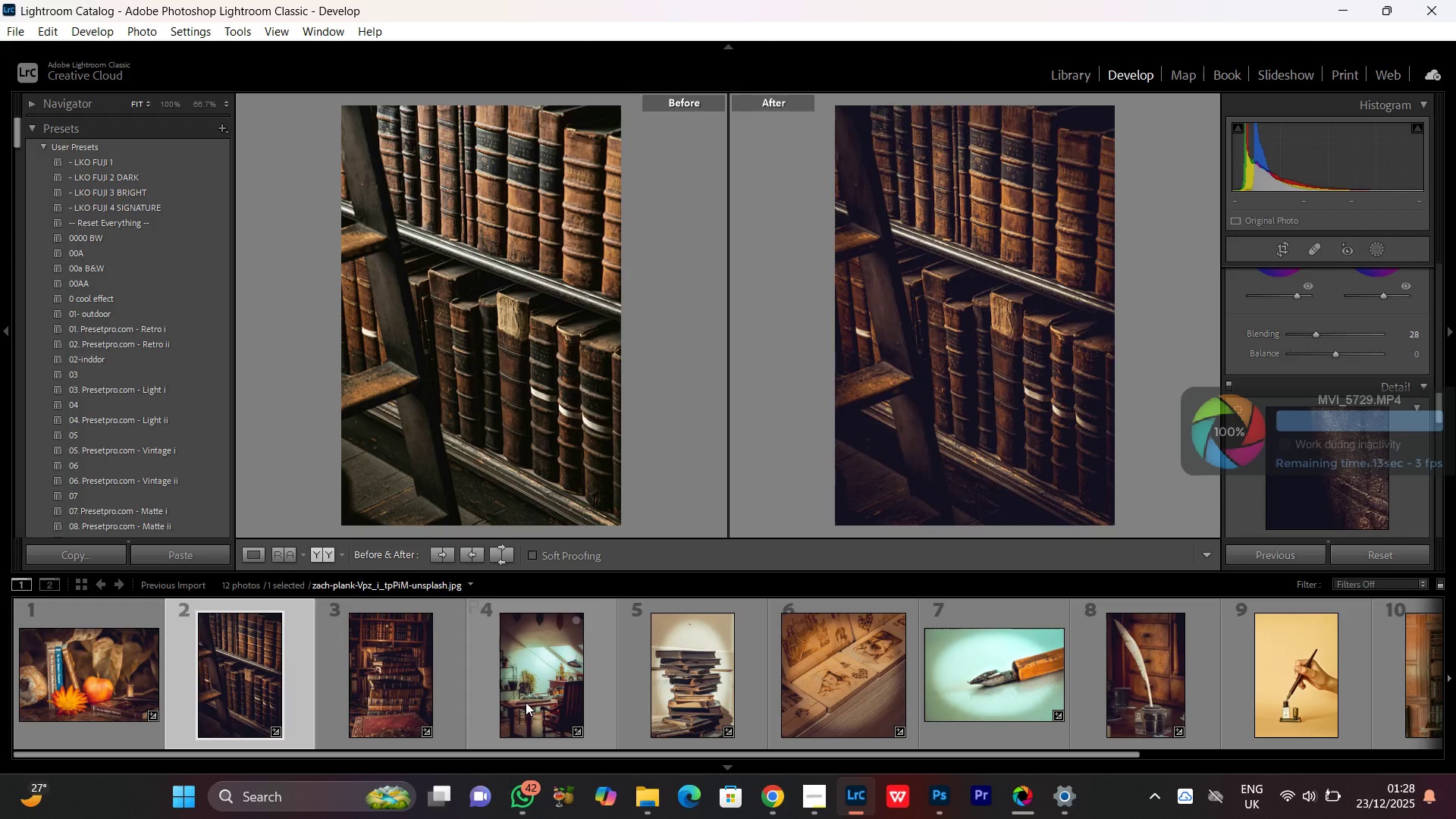 
left_click([417, 642])
 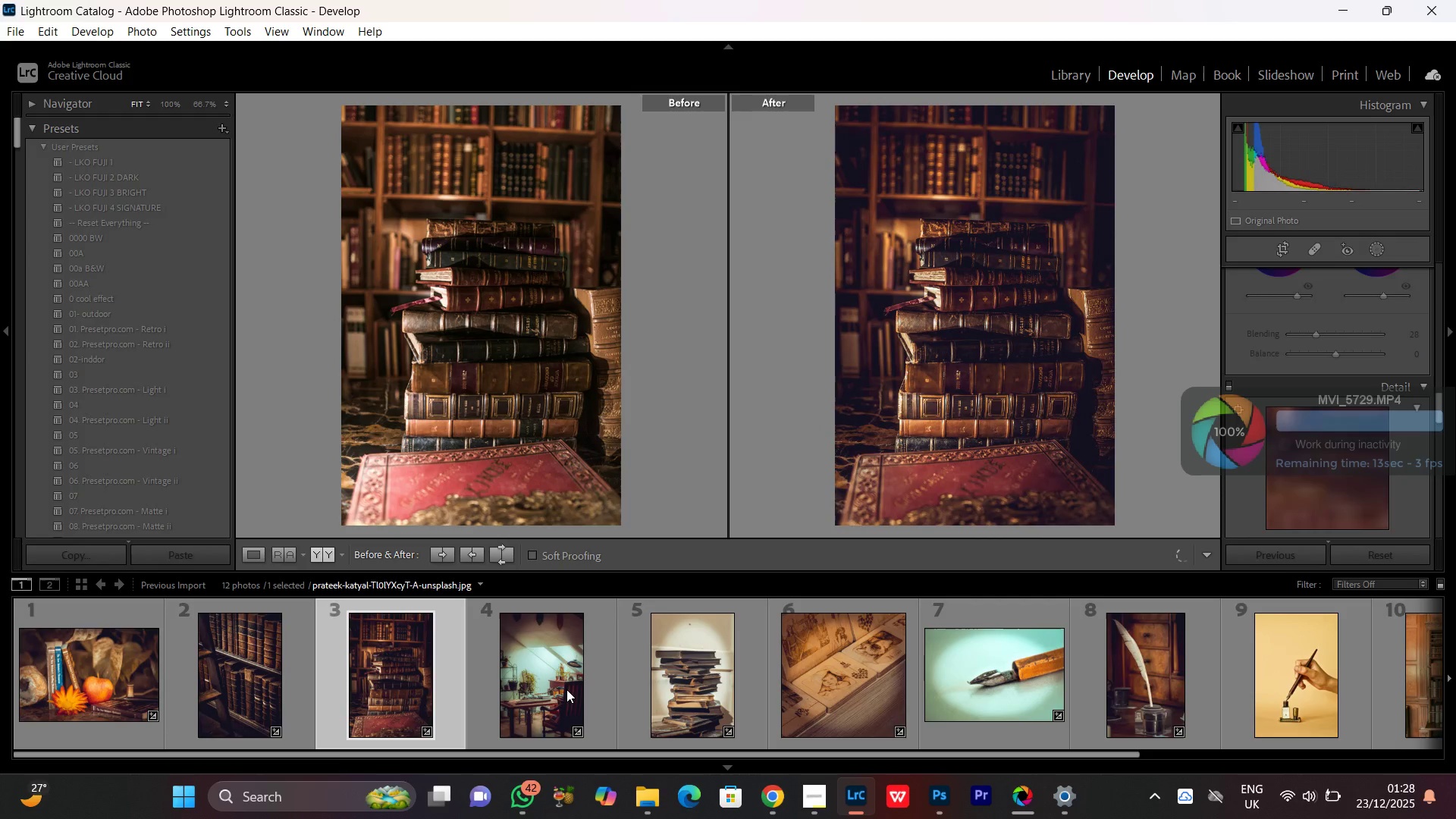 
left_click([566, 689])
 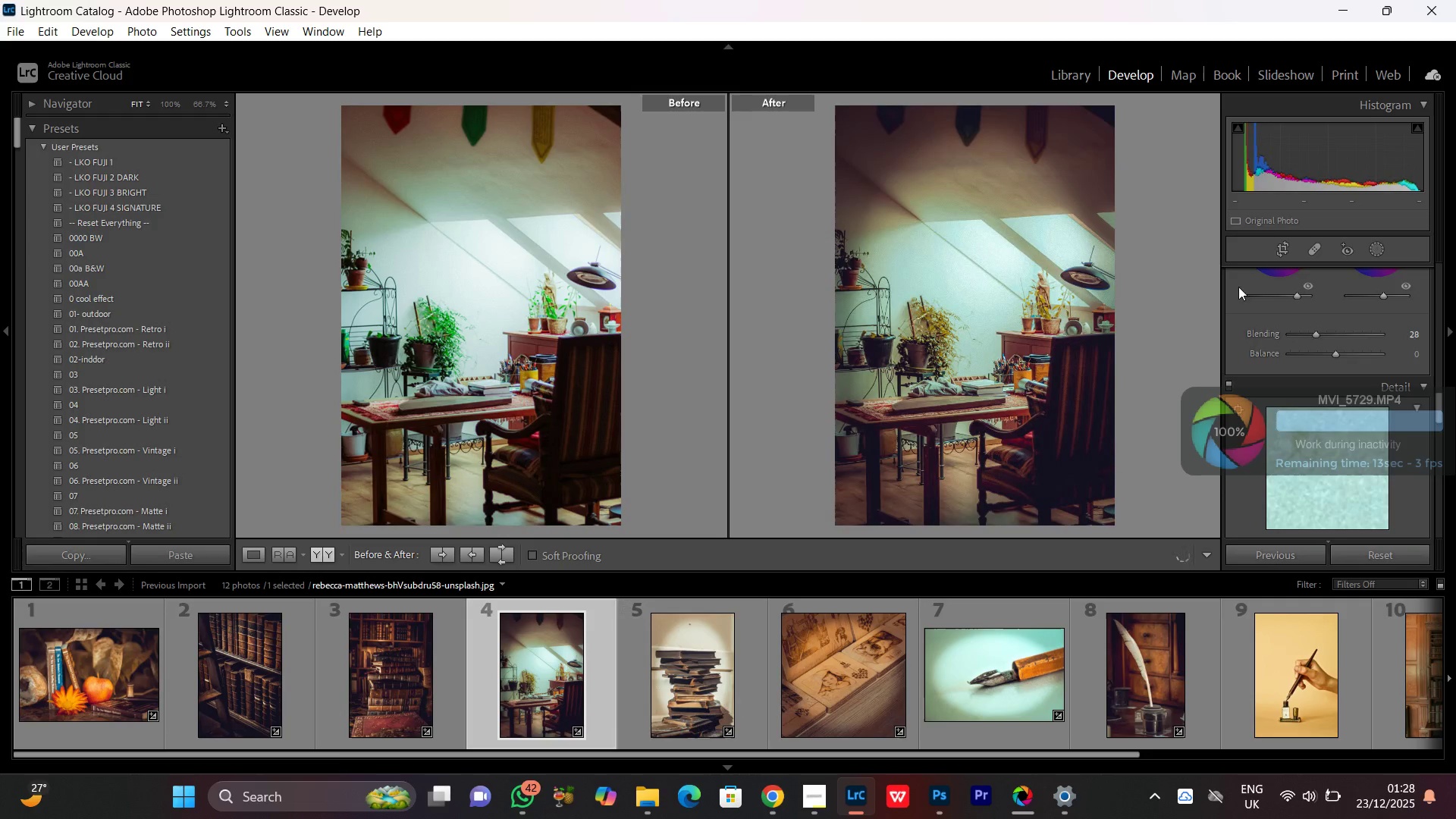 
scroll: coordinate [1341, 325], scroll_direction: up, amount: 14.0
 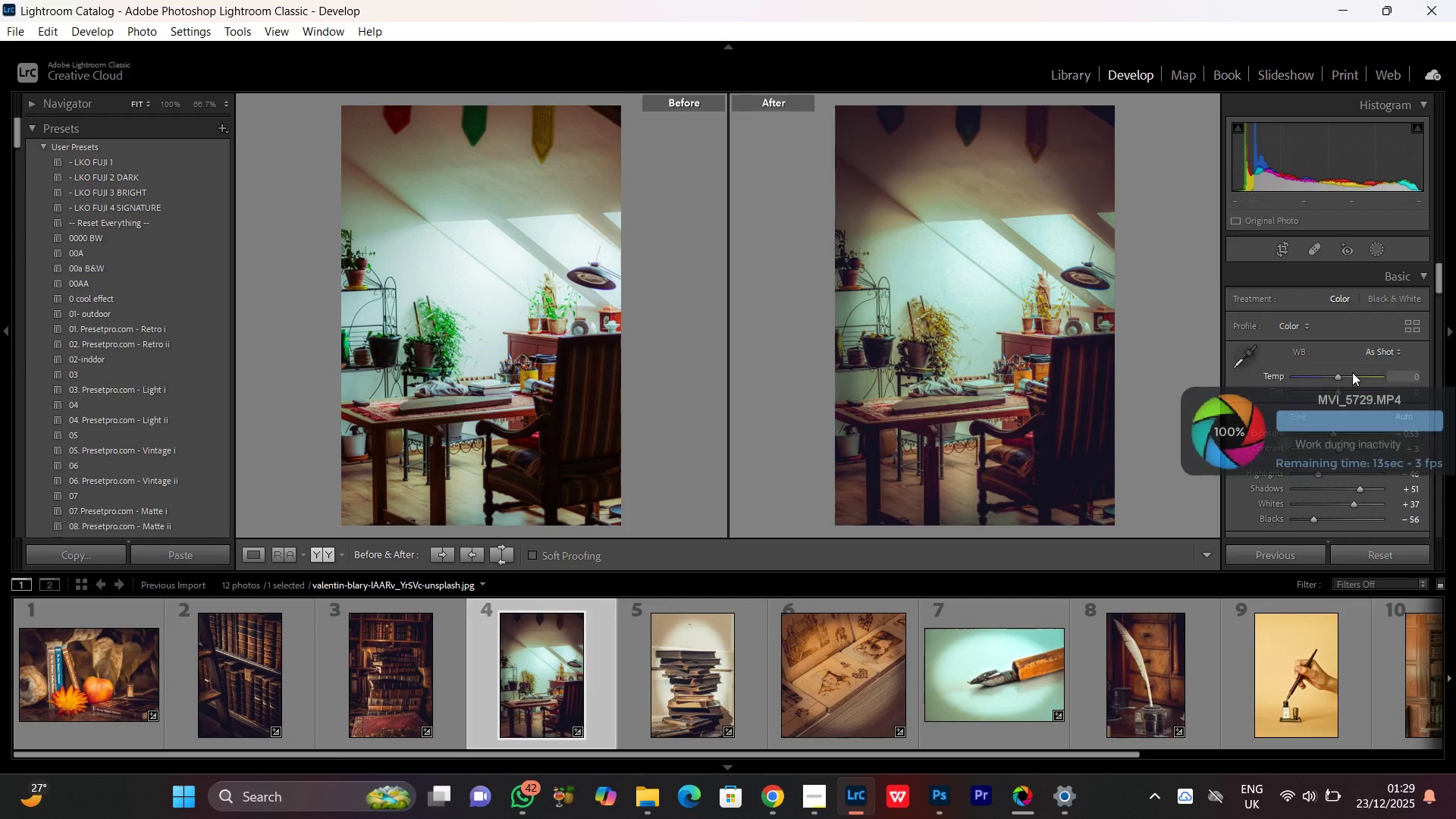 
scroll: coordinate [1341, 350], scroll_direction: down, amount: 3.0
 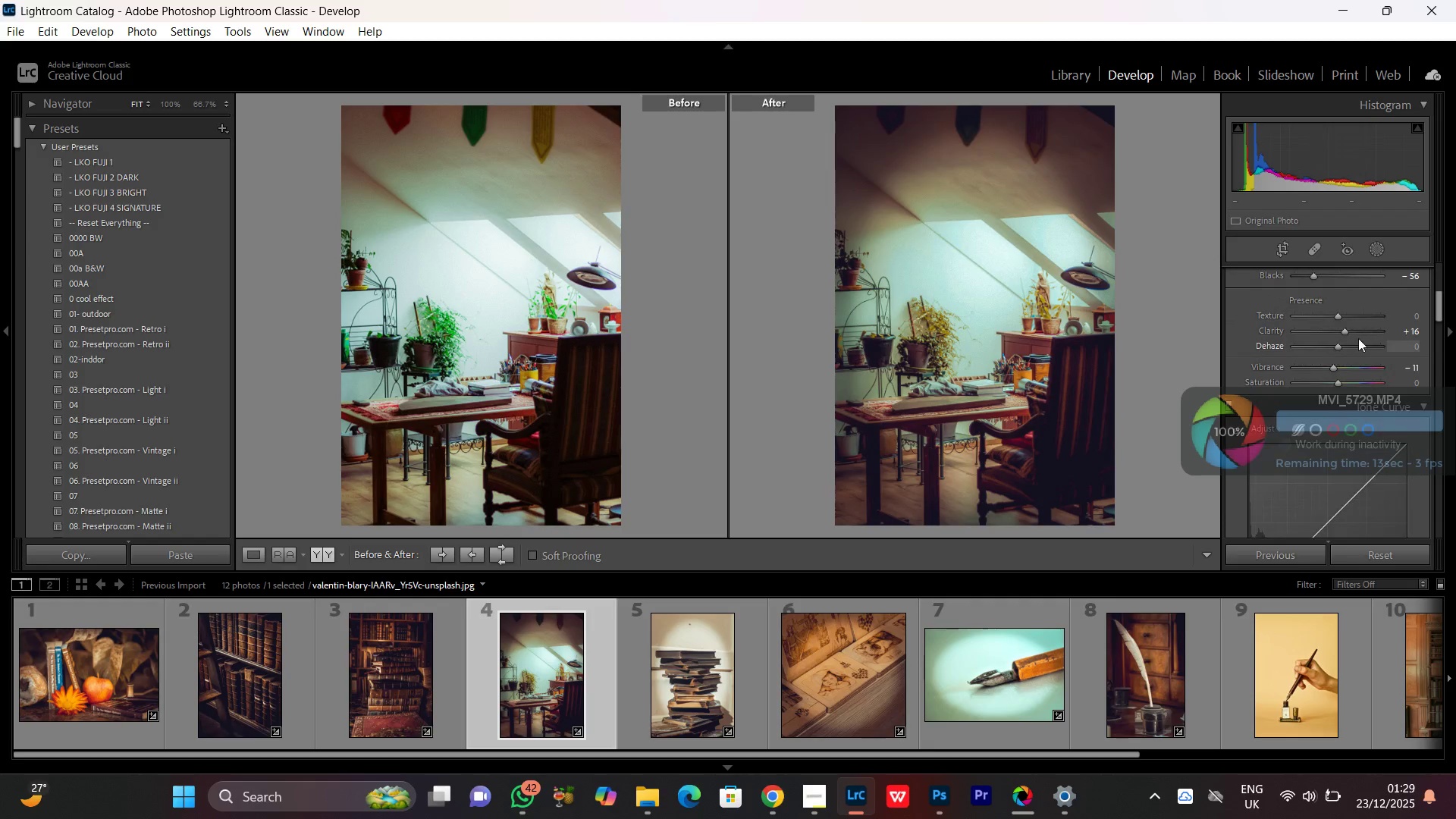 
scroll: coordinate [1358, 338], scroll_direction: up, amount: 1.0
 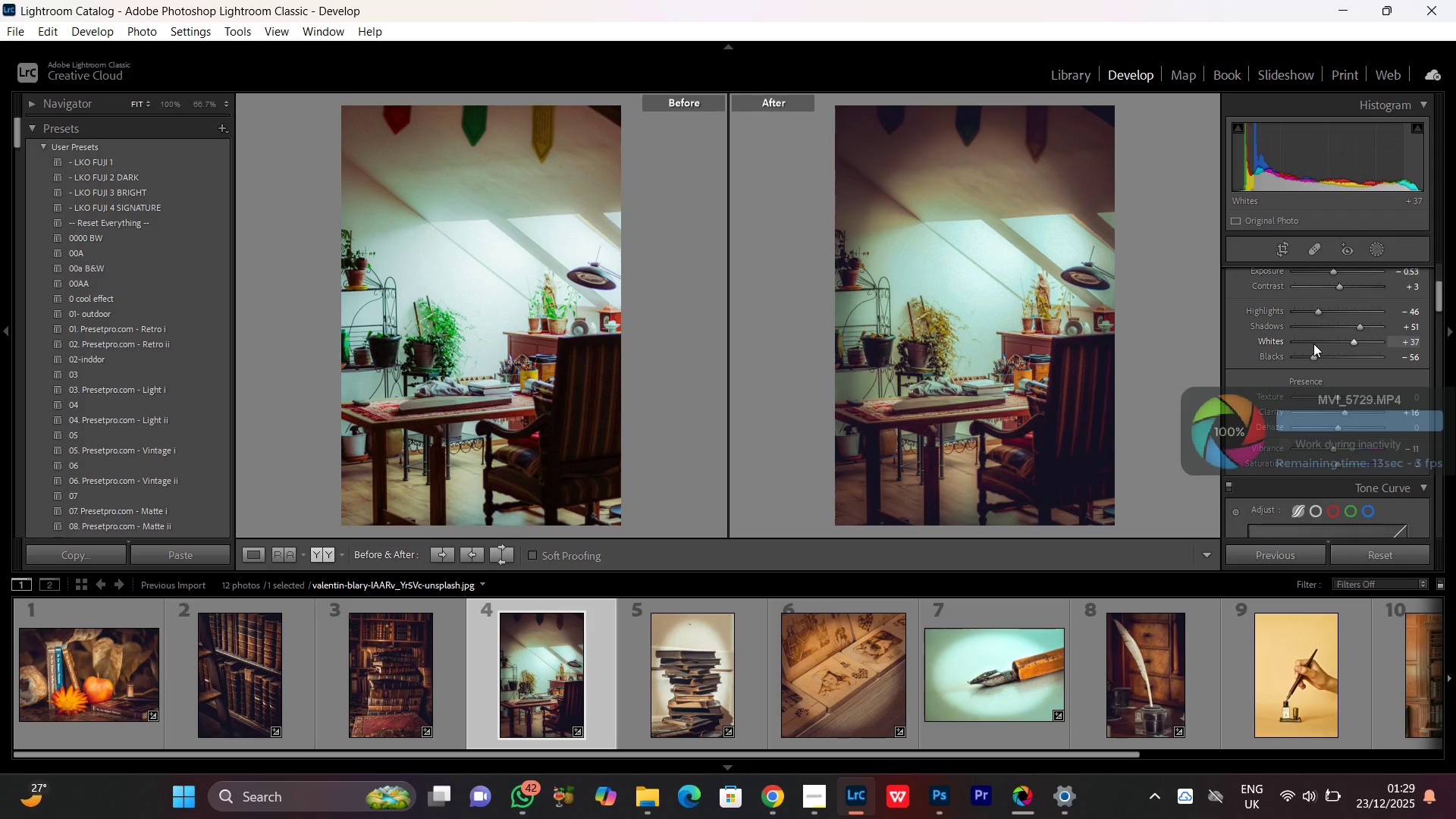 
left_click([1313, 343])
 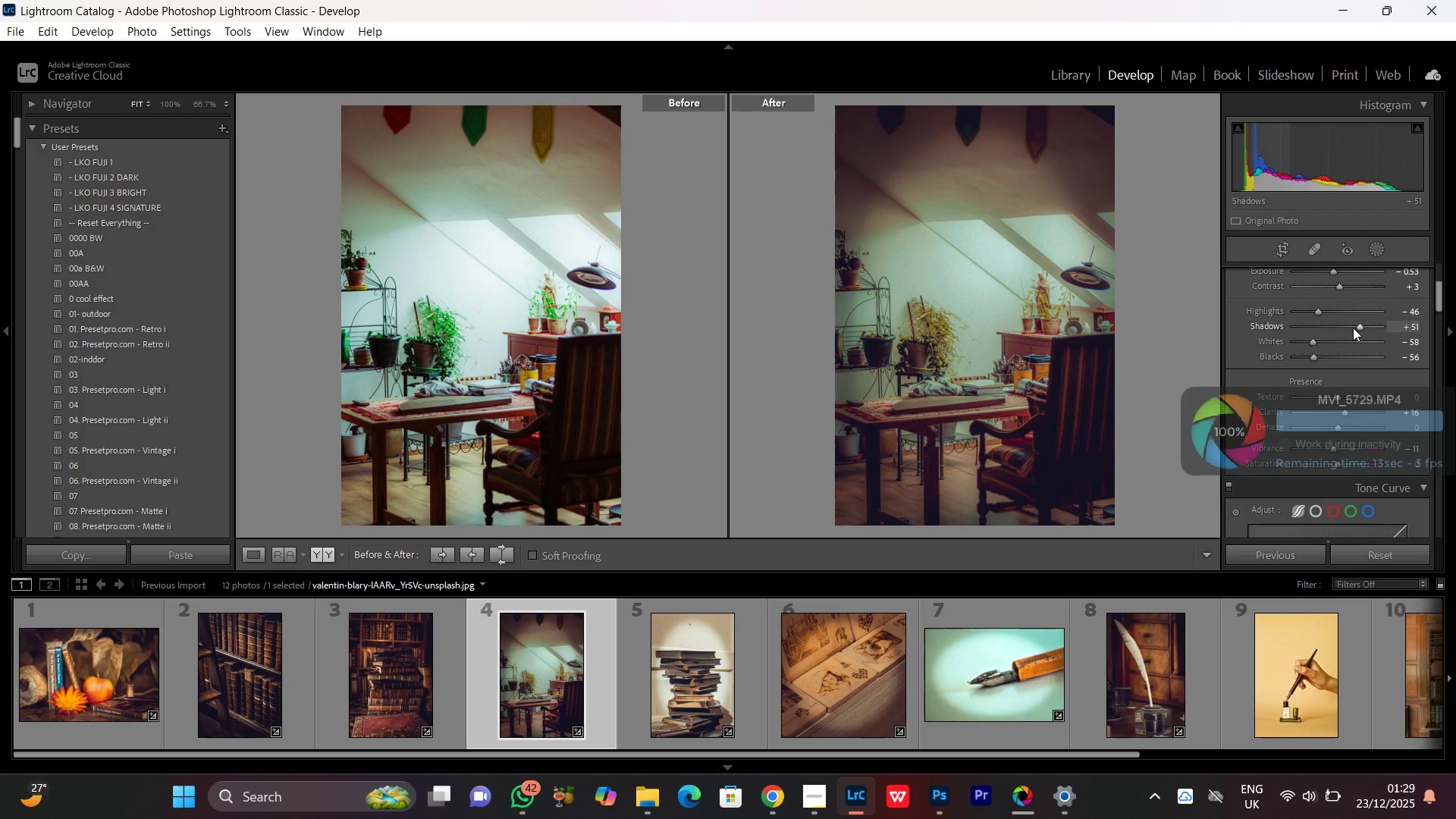 
left_click_drag(start_coordinate=[1353, 328], to_coordinate=[1339, 328])
 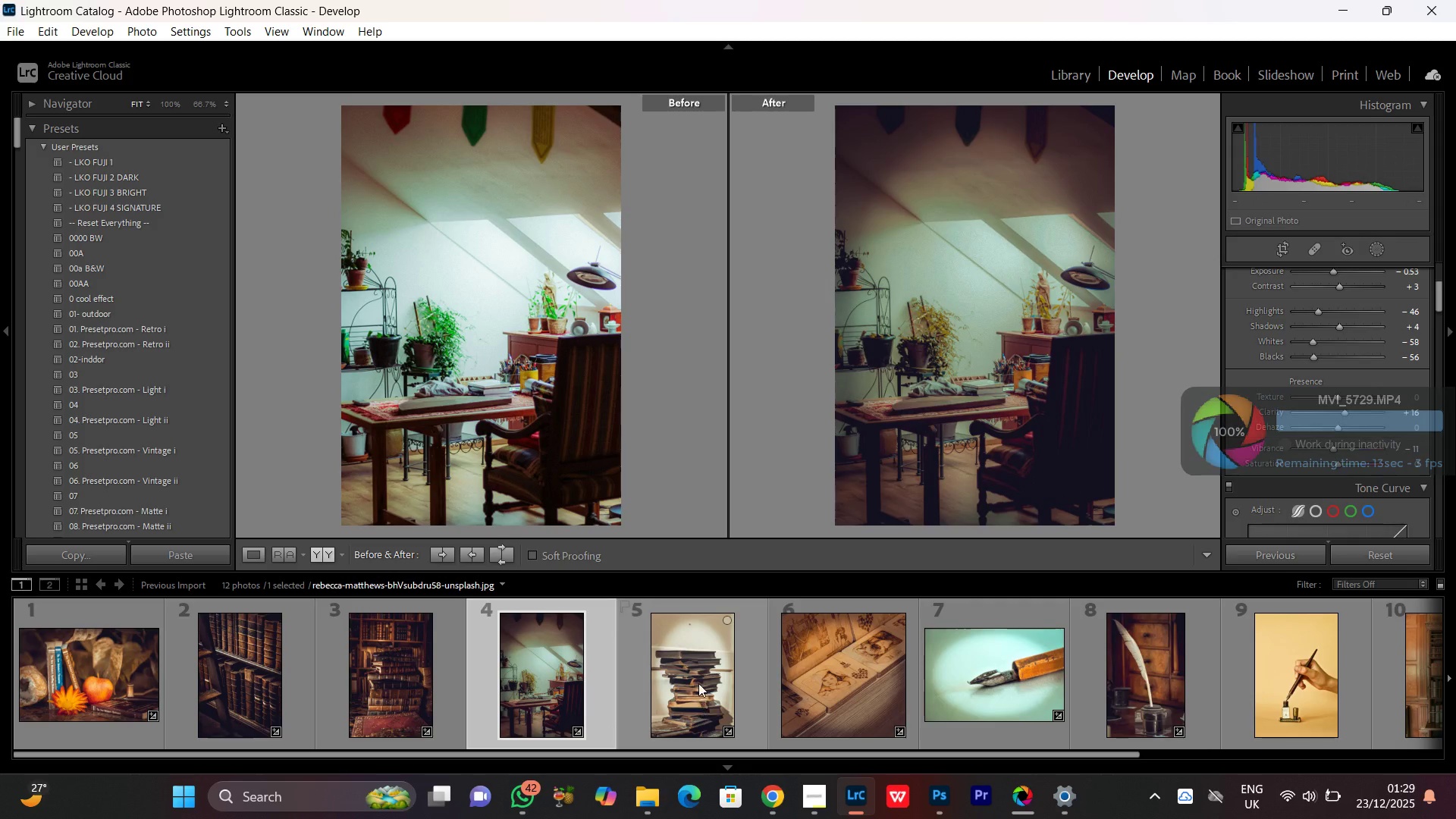 
left_click([698, 683])
 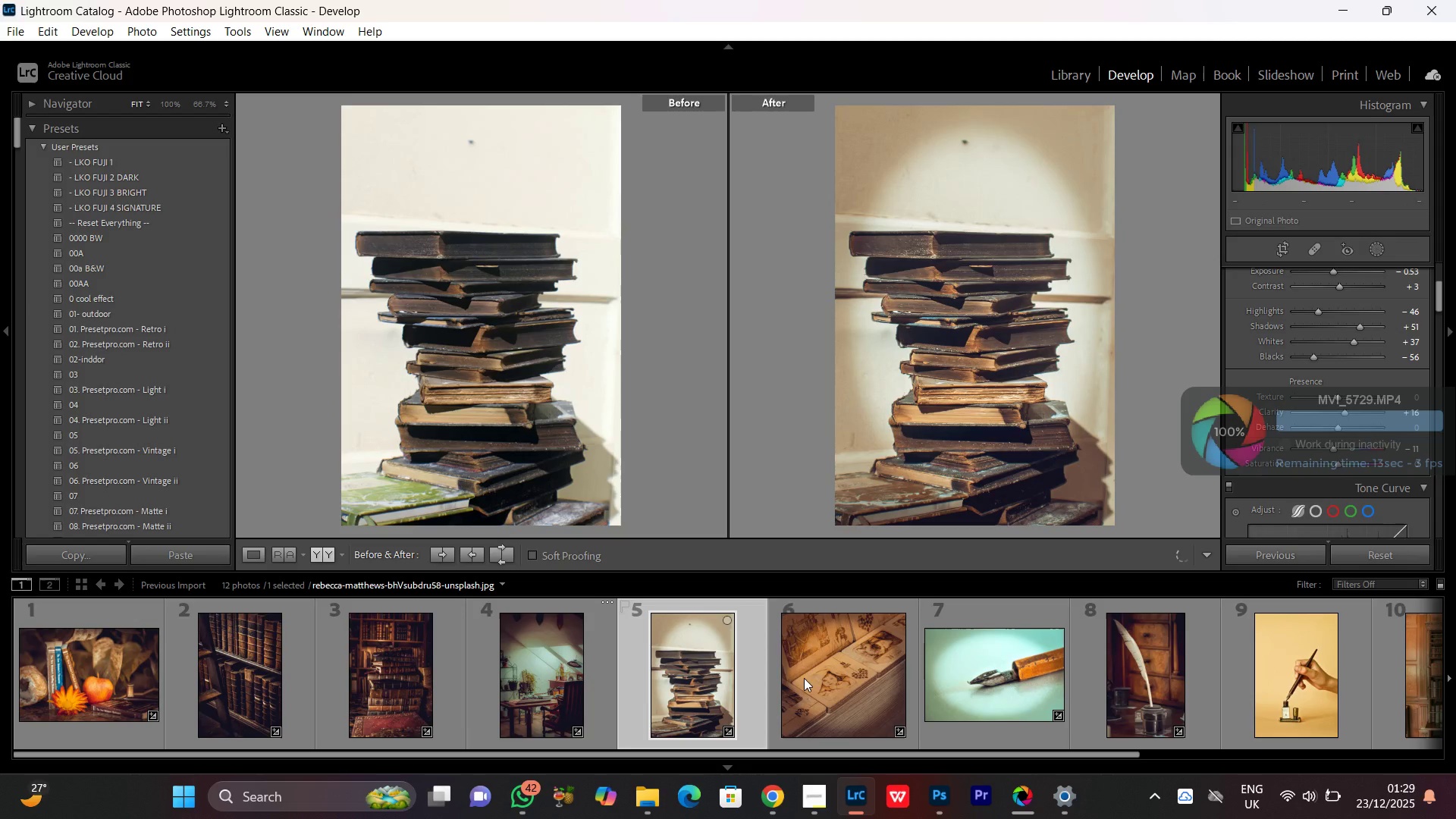 
left_click_drag(start_coordinate=[828, 684], to_coordinate=[831, 680])
 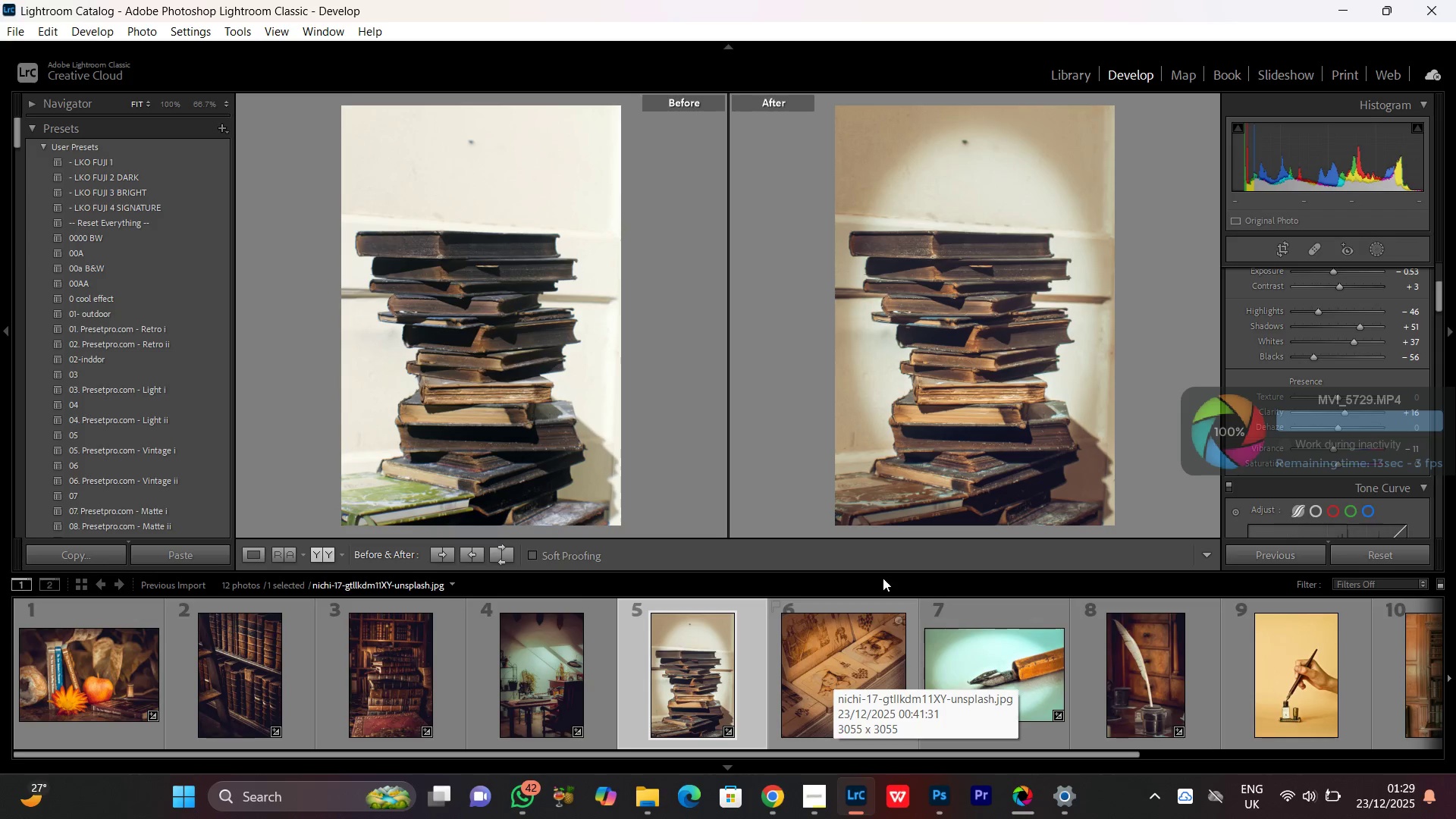 
wait(5.44)
 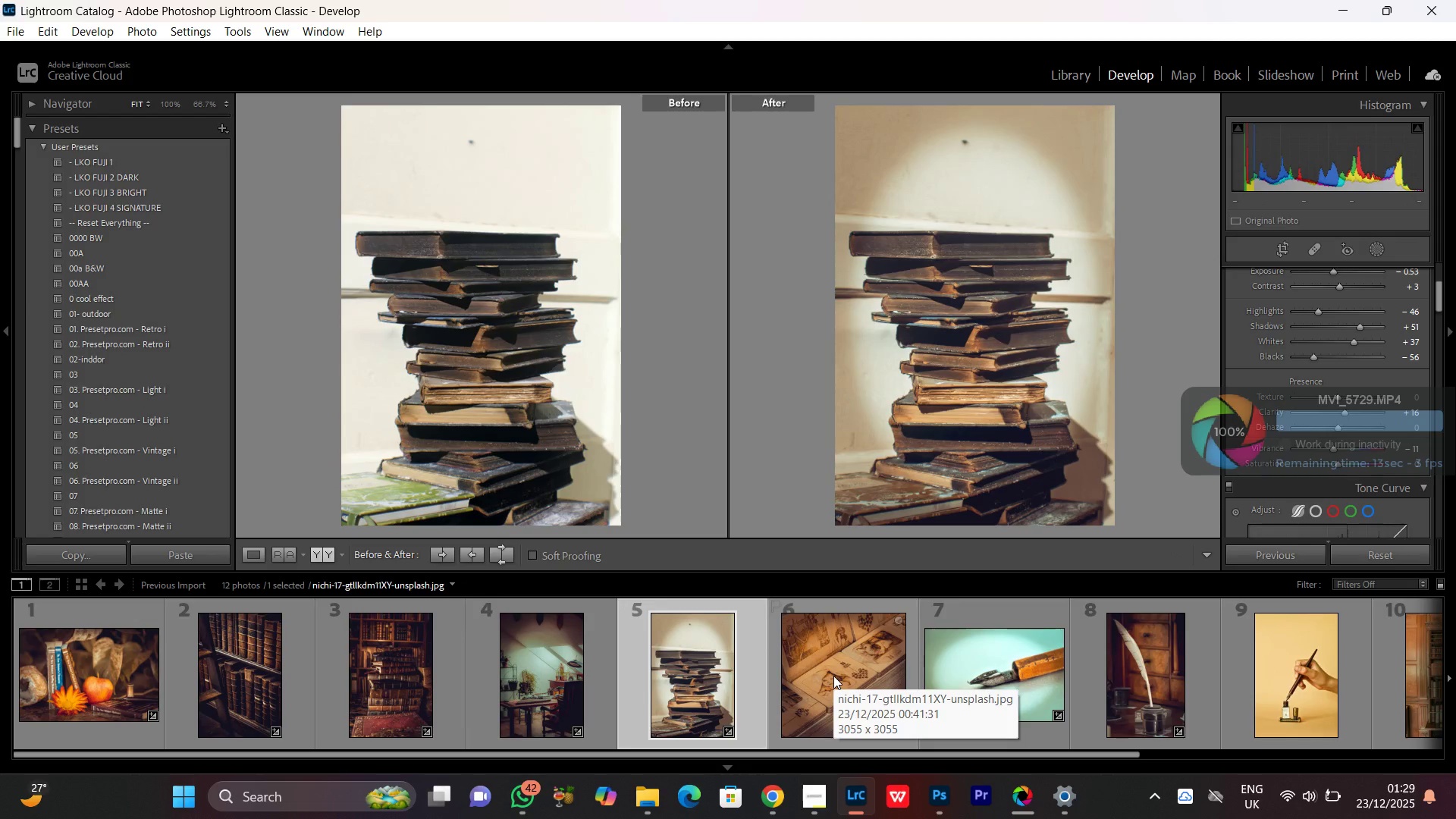 
left_click([711, 683])
 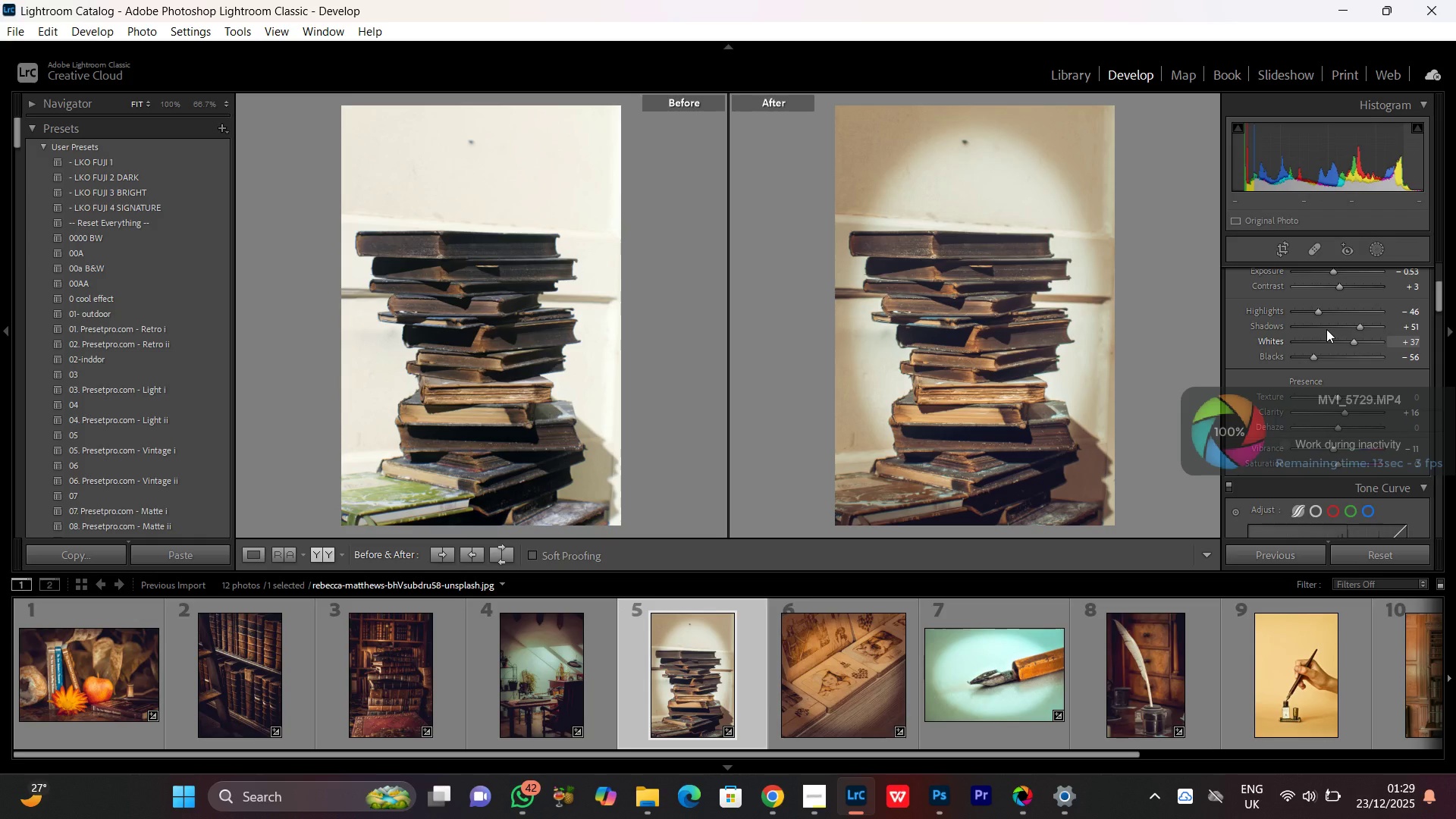 
scroll: coordinate [1324, 325], scroll_direction: down, amount: 23.0
 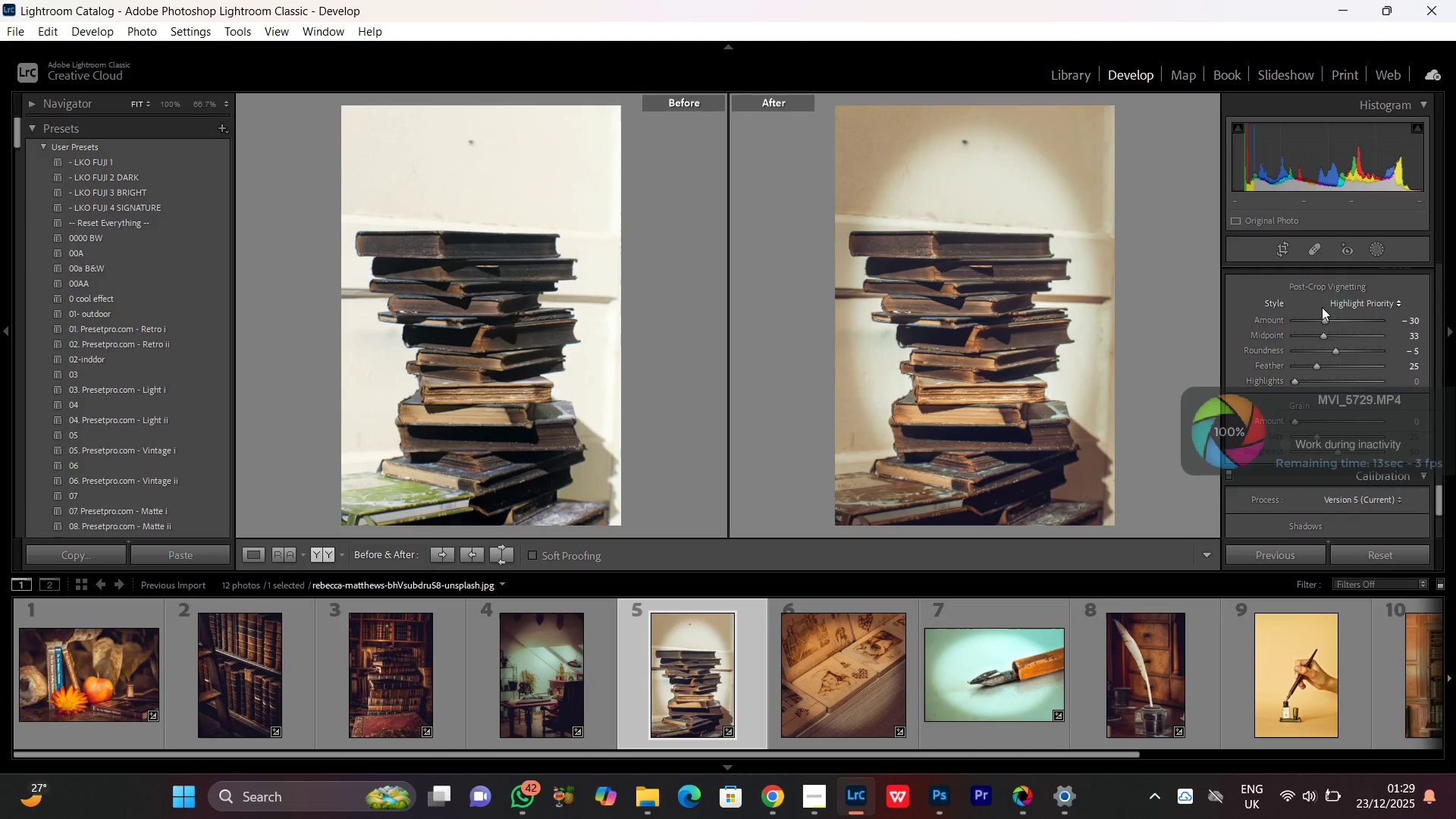 
scroll: coordinate [1322, 307], scroll_direction: up, amount: 1.0
 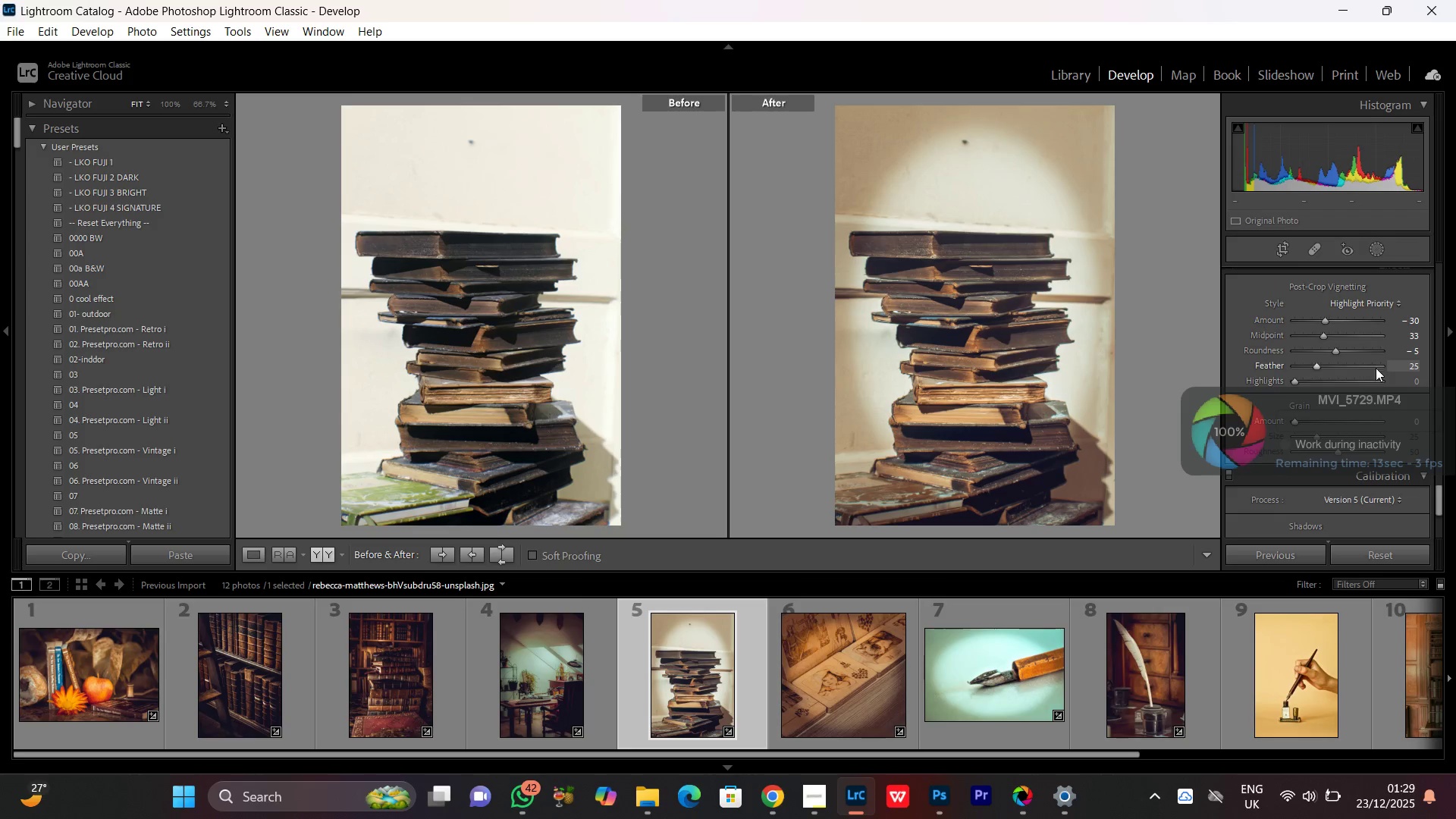 
left_click([1376, 368])
 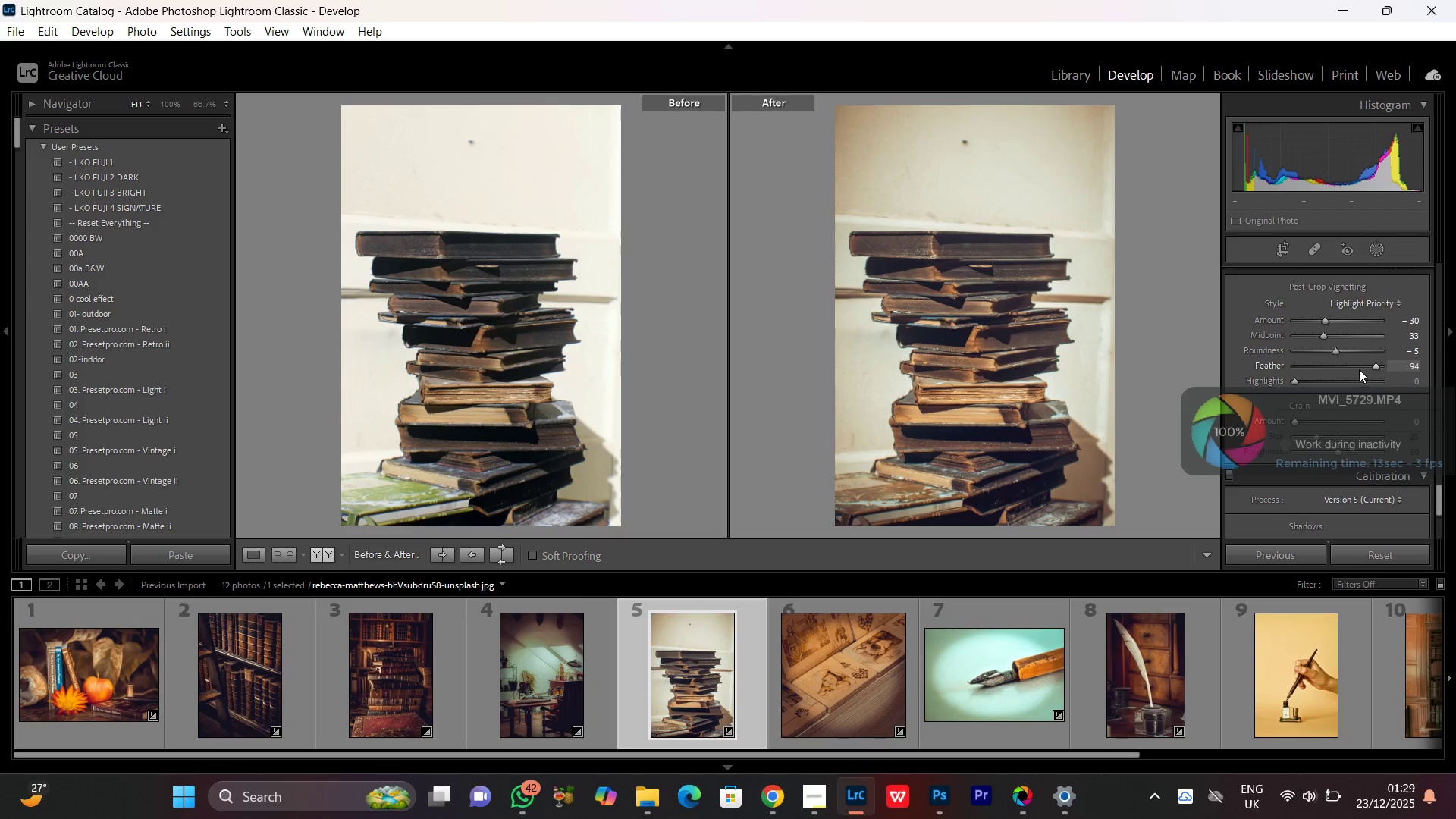 
left_click_drag(start_coordinate=[1359, 369], to_coordinate=[1354, 370])
 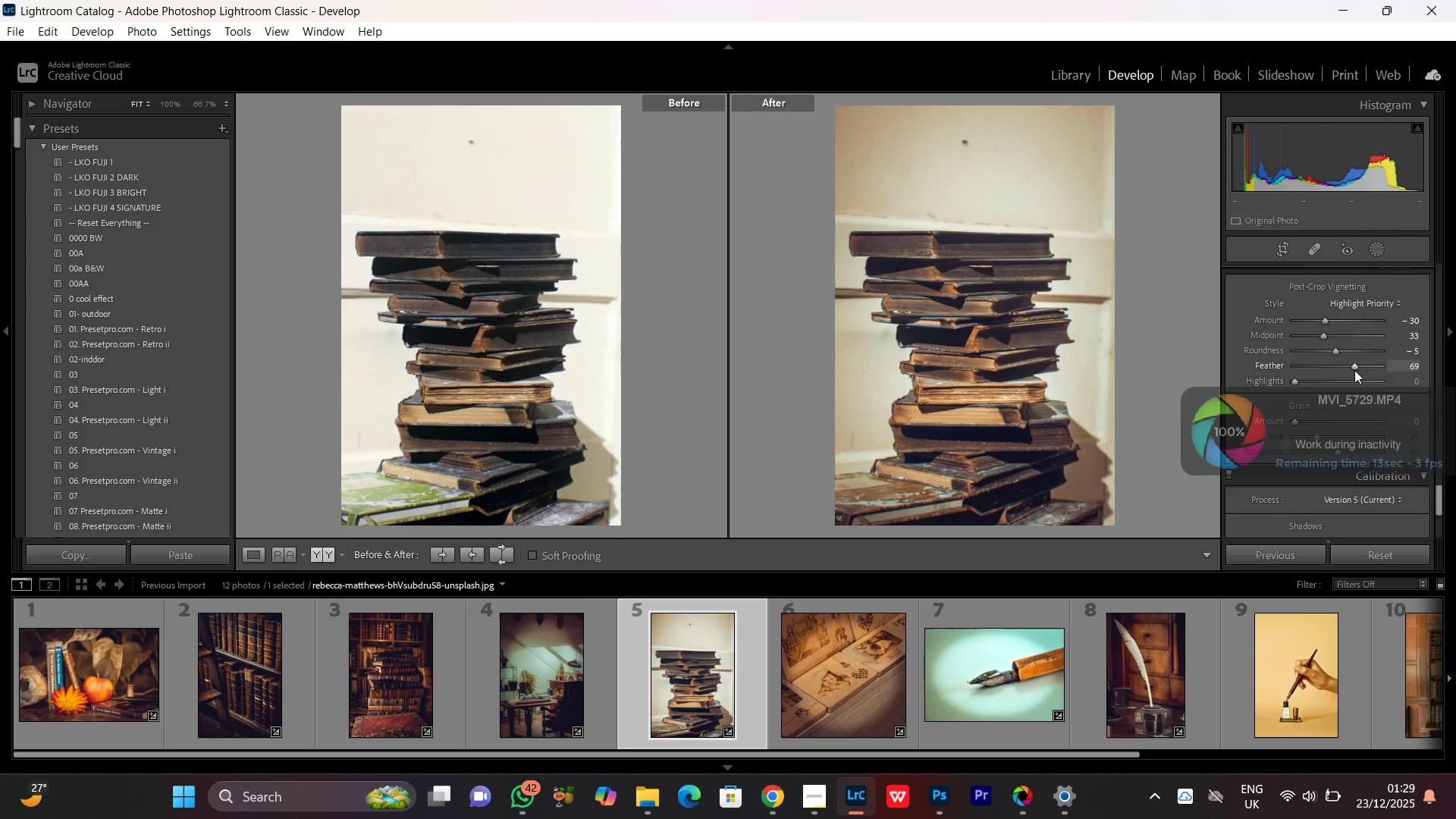 
left_click_drag(start_coordinate=[1336, 347], to_coordinate=[1342, 354])
 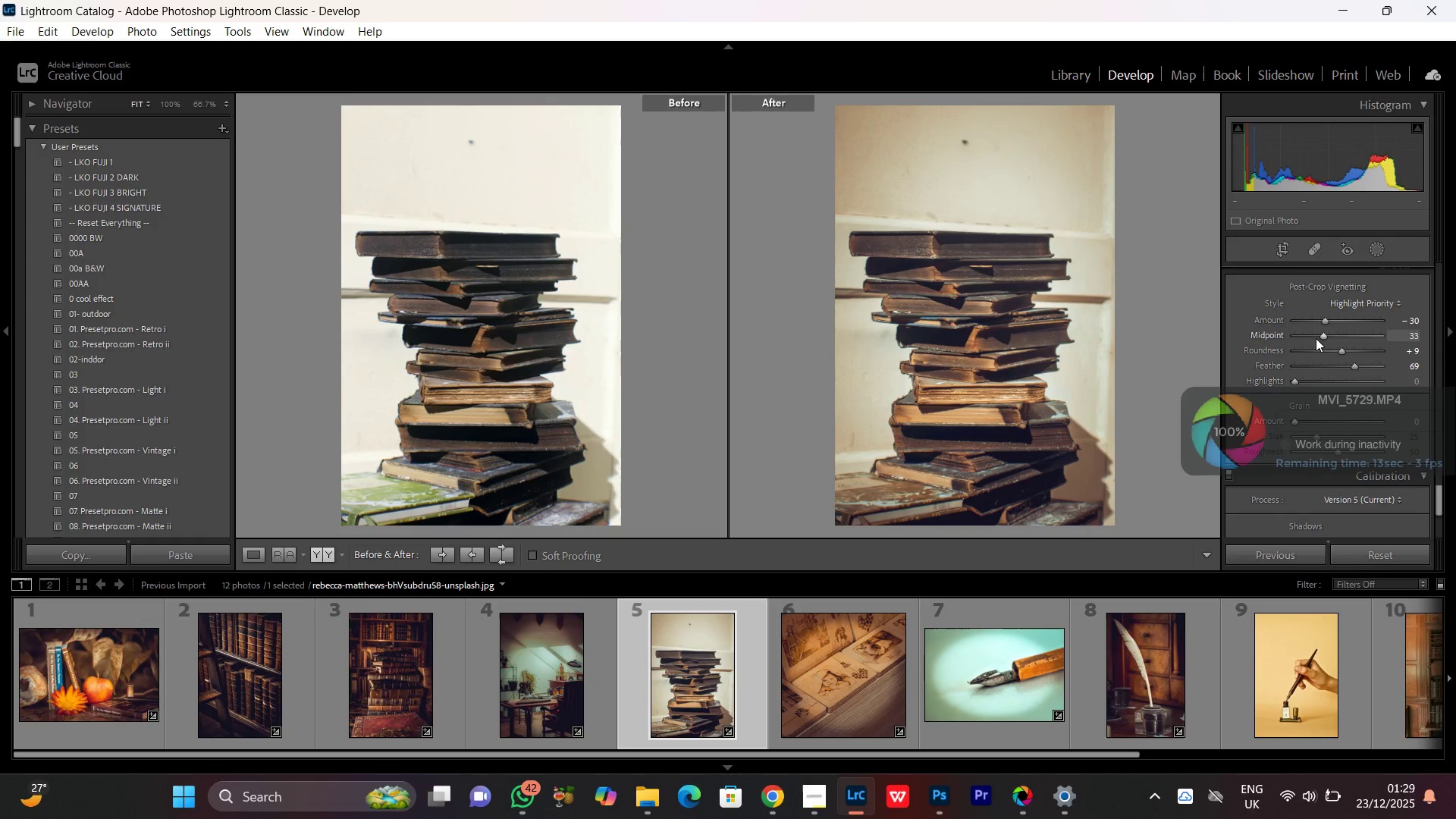 
left_click_drag(start_coordinate=[1316, 338], to_coordinate=[1321, 340])
 